 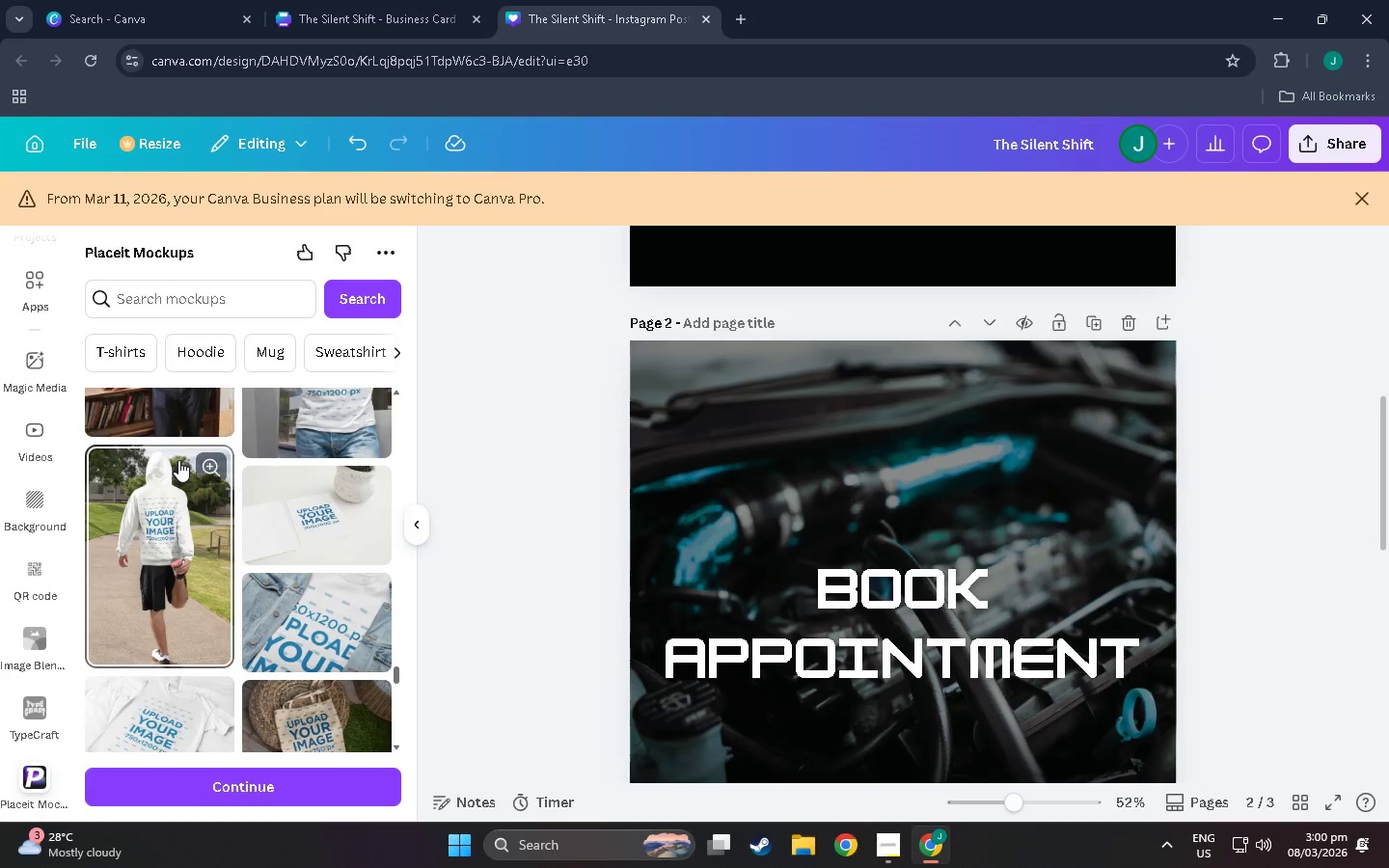 
scroll: coordinate [291, 607], scroll_direction: down, amount: 99.0
 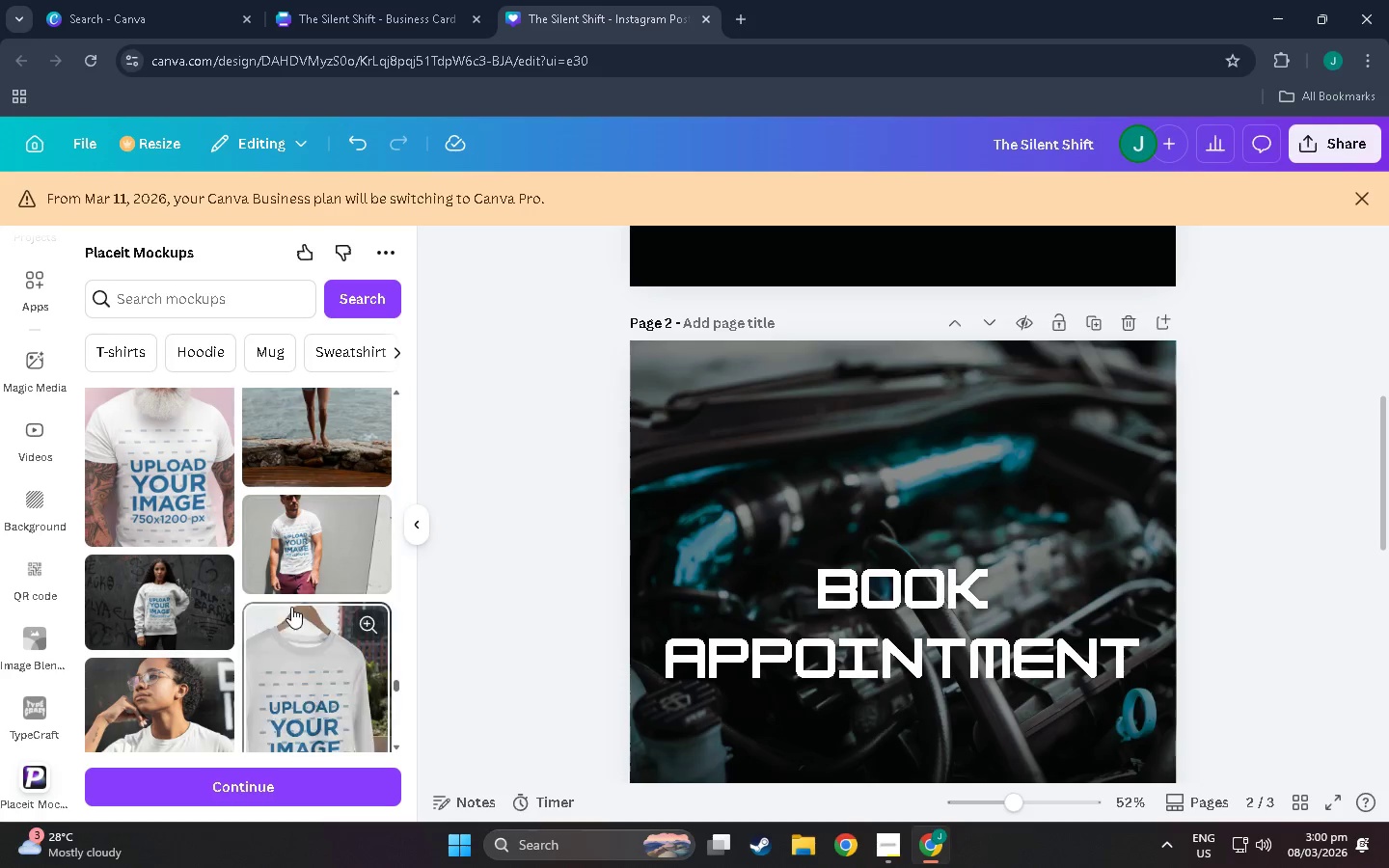 
scroll: coordinate [315, 602], scroll_direction: down, amount: 69.0
 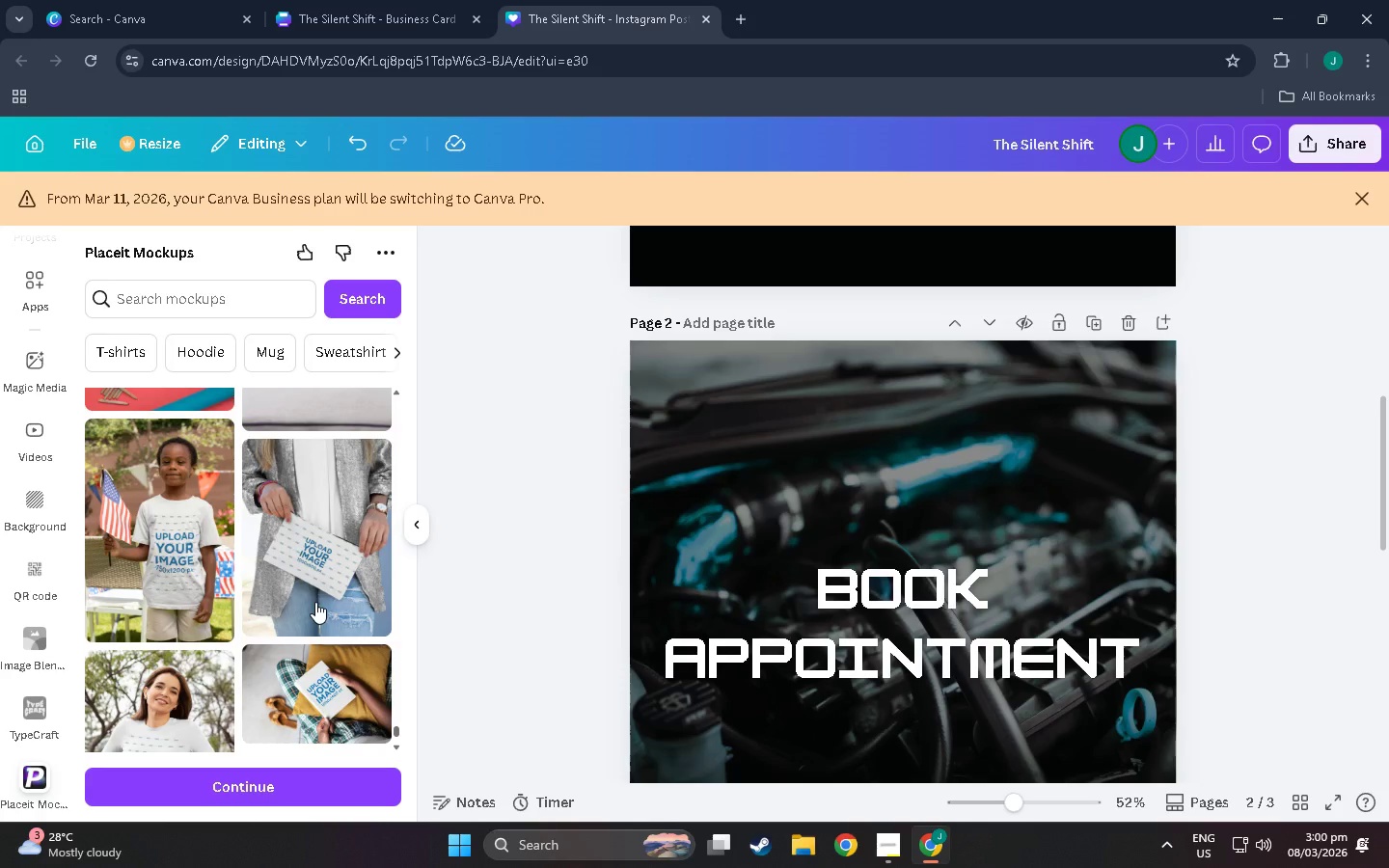 
scroll: coordinate [320, 550], scroll_direction: down, amount: 134.0
 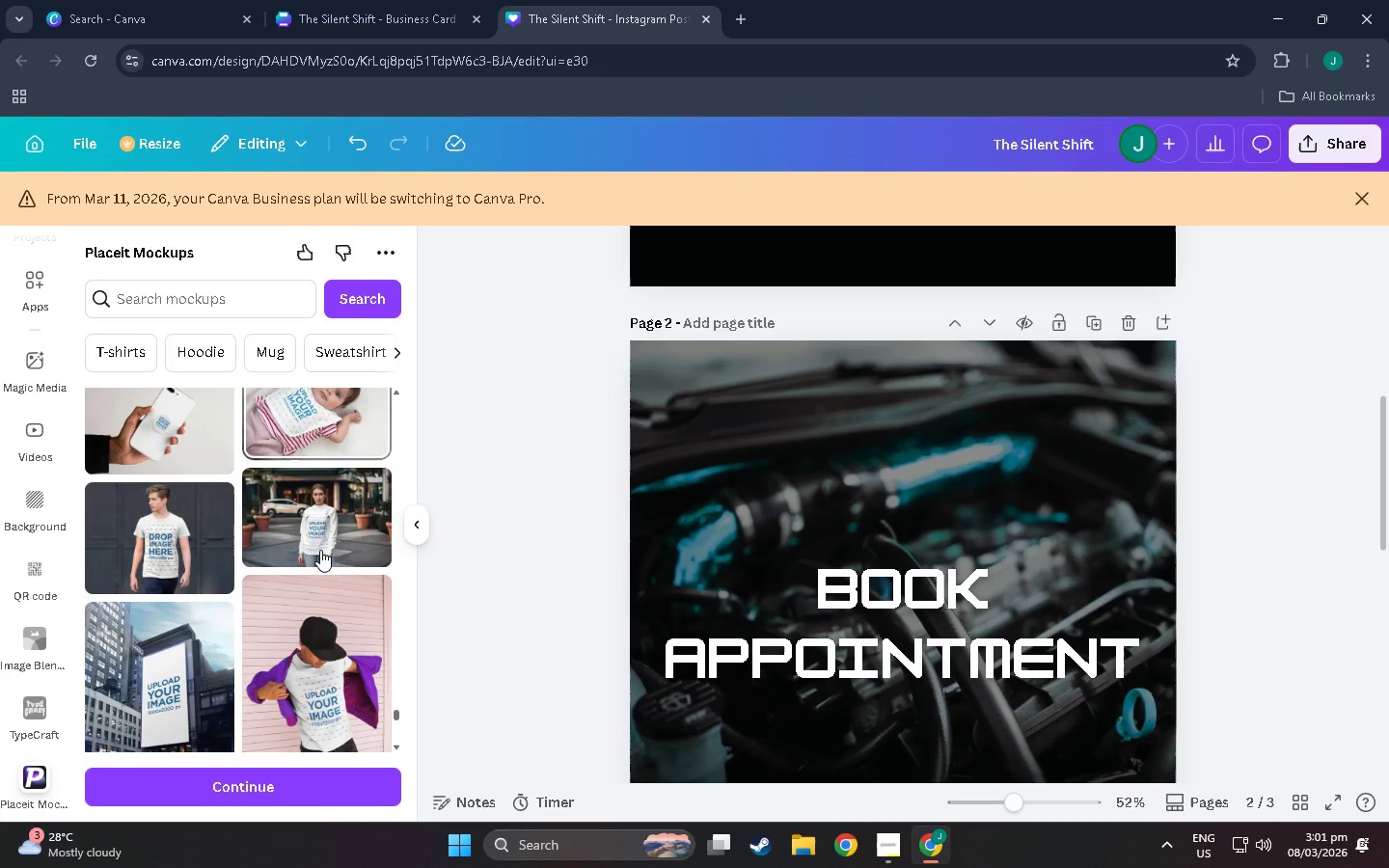 
scroll: coordinate [271, 631], scroll_direction: down, amount: 20.0
 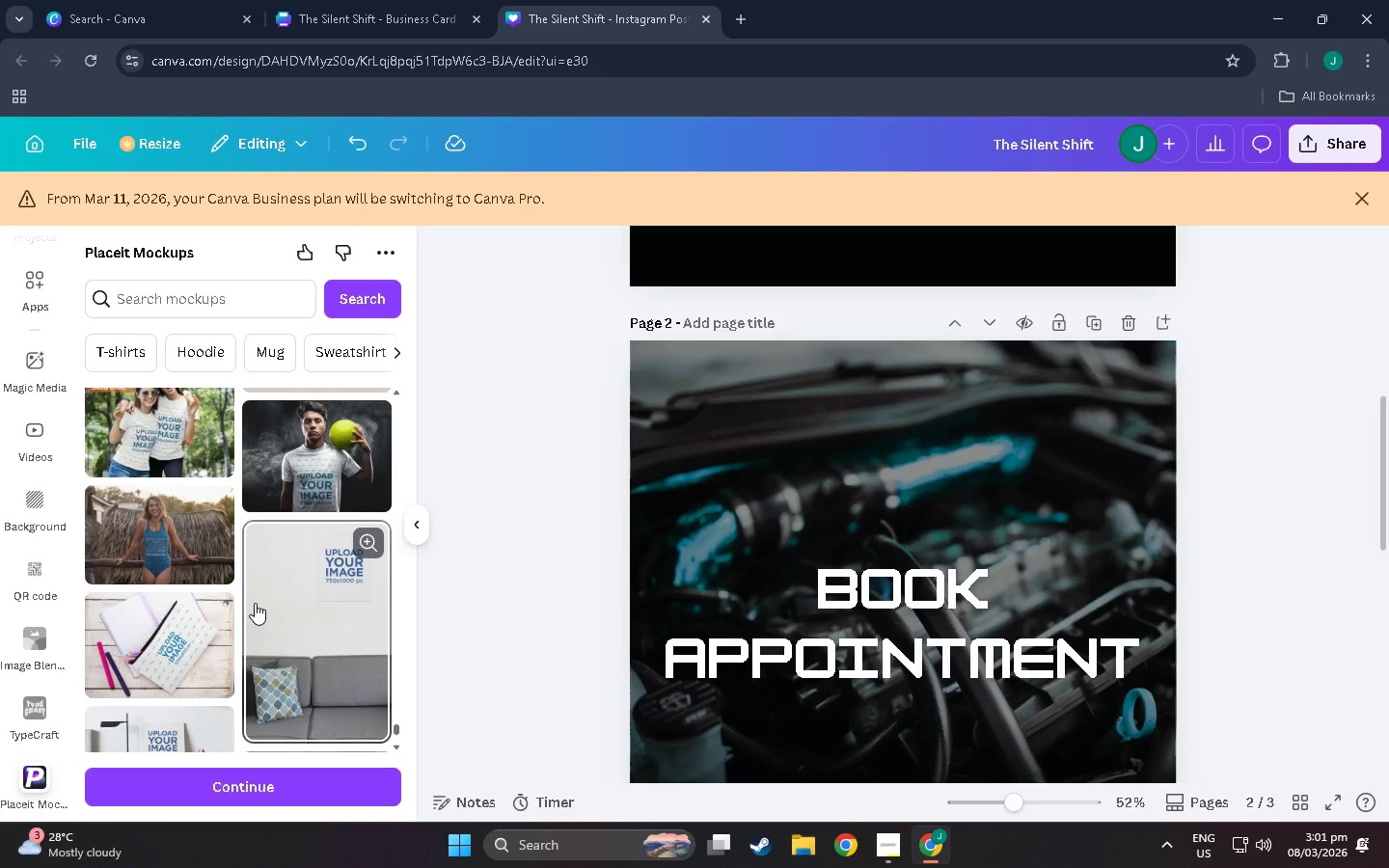 
scroll: coordinate [257, 598], scroll_direction: down, amount: 21.0
 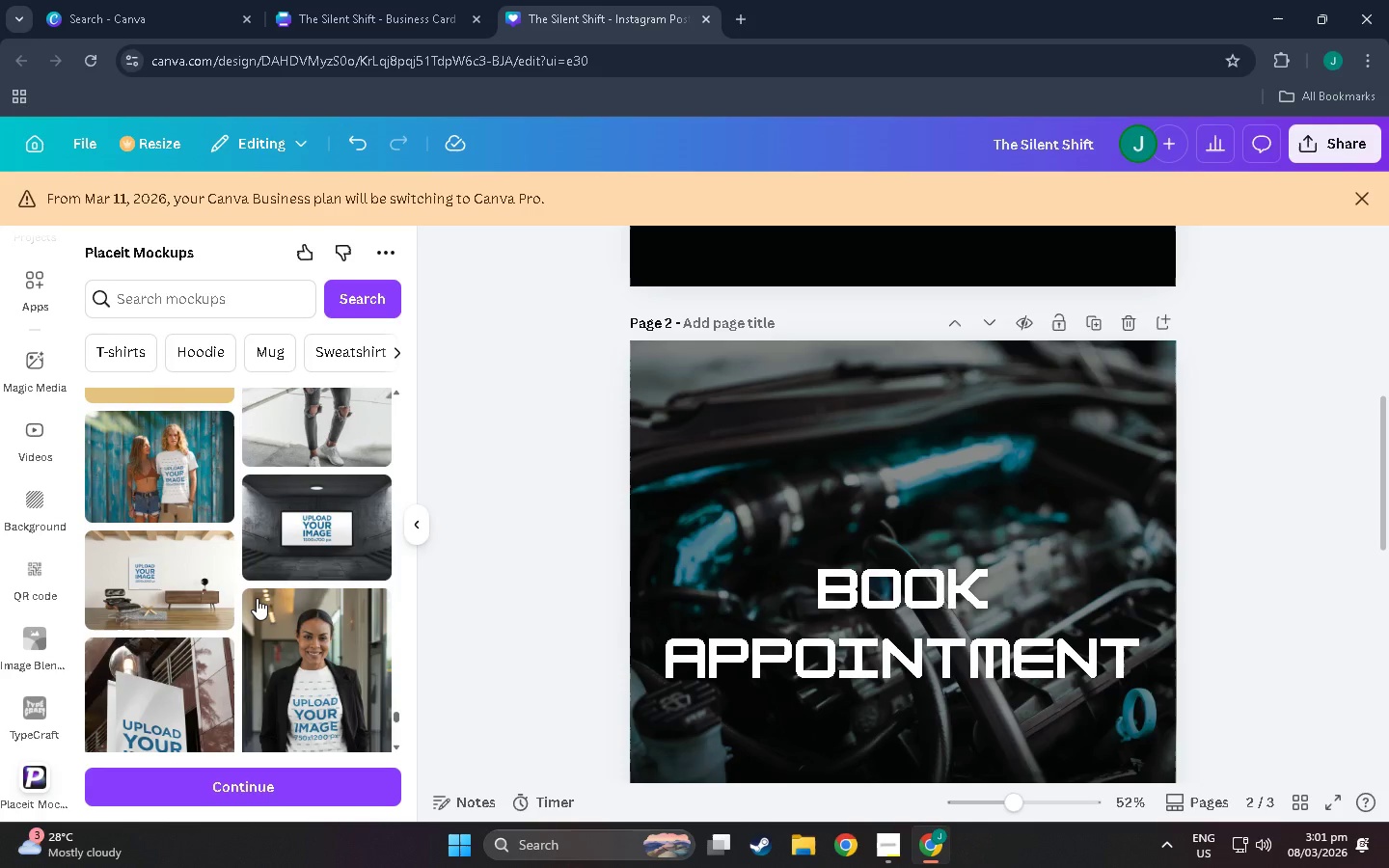 
scroll: coordinate [250, 602], scroll_direction: down, amount: 14.0
 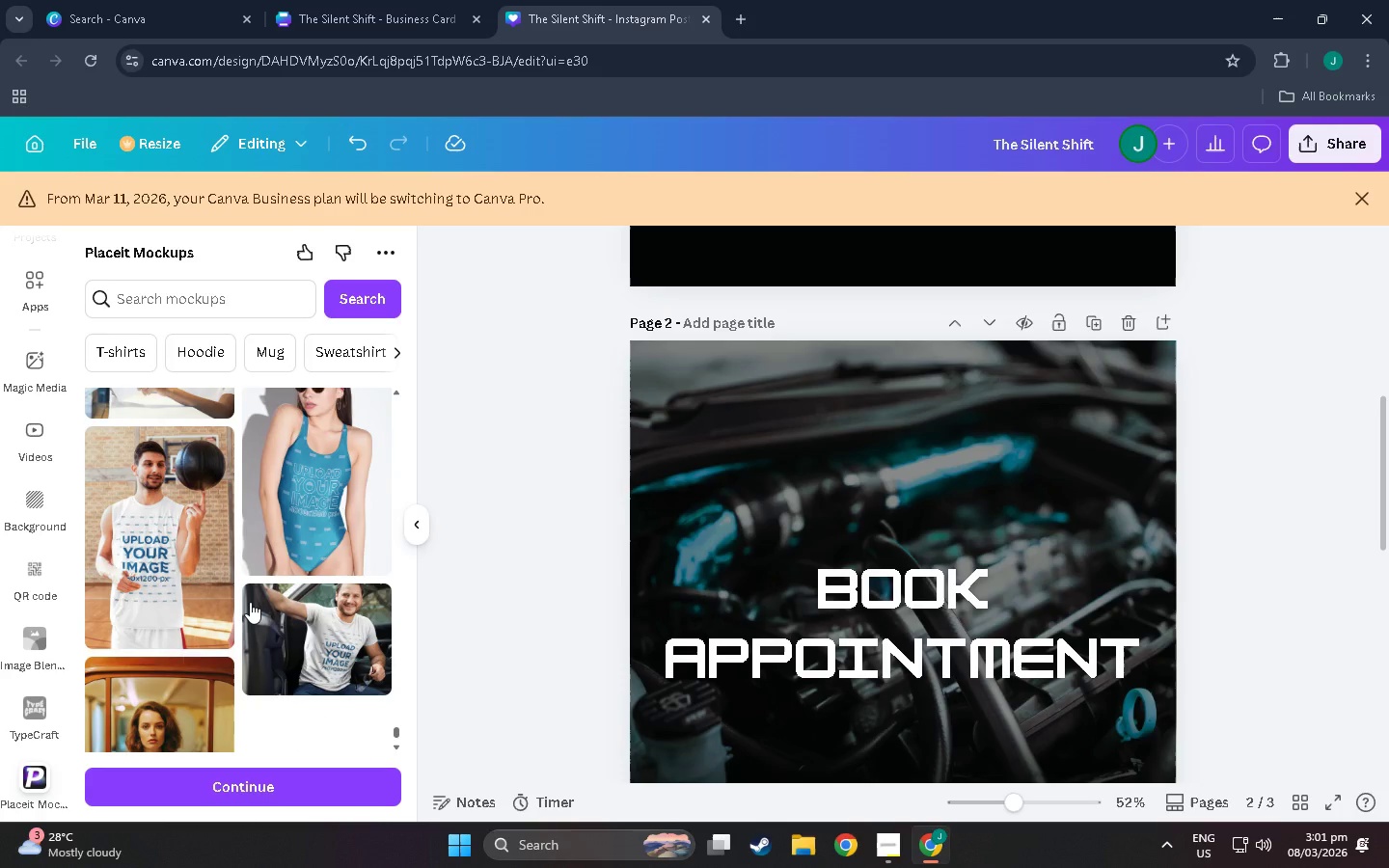 
scroll: coordinate [269, 581], scroll_direction: down, amount: 89.0
 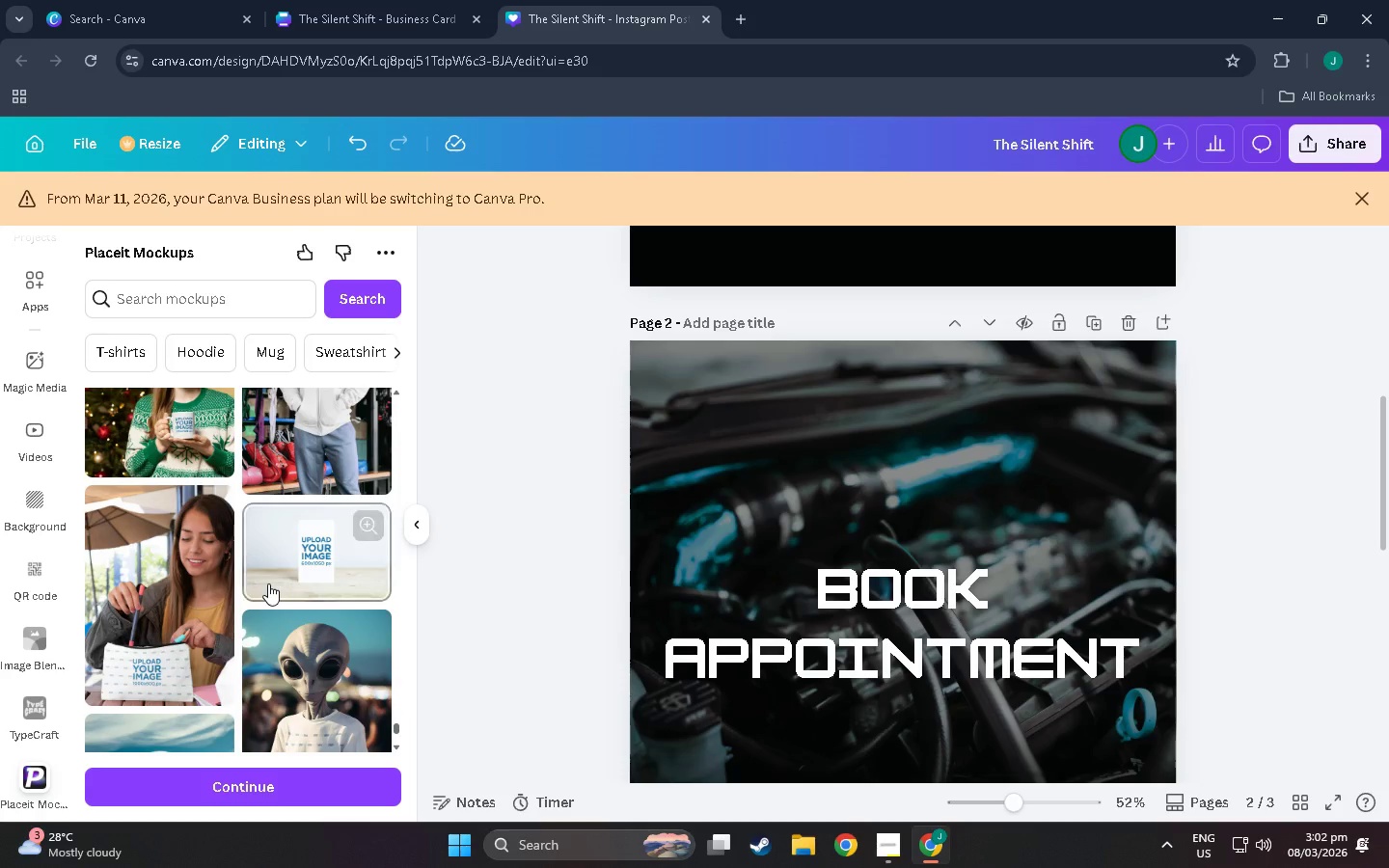 
scroll: coordinate [256, 598], scroll_direction: down, amount: 24.0
 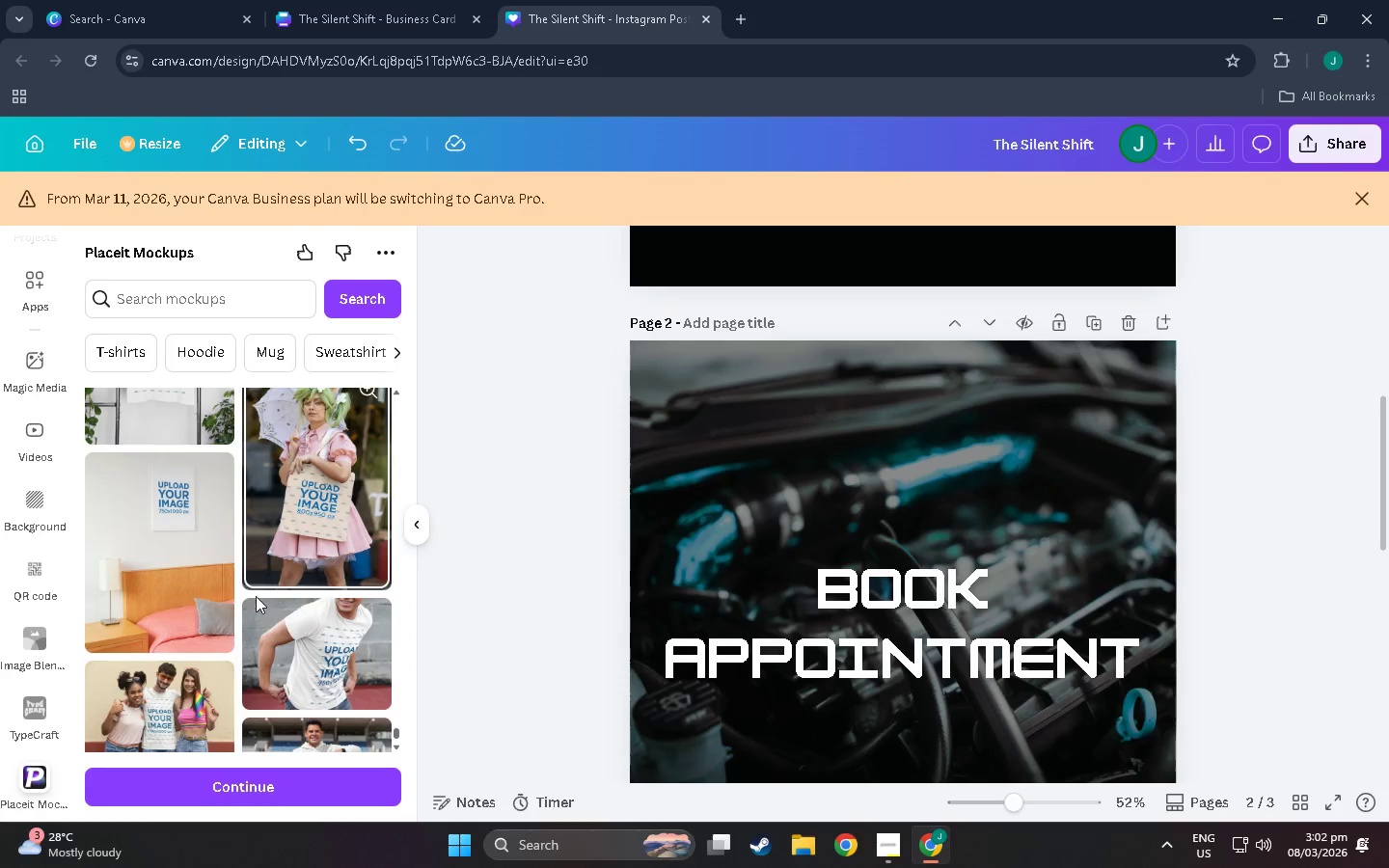 
scroll: coordinate [253, 599], scroll_direction: down, amount: 8.0
 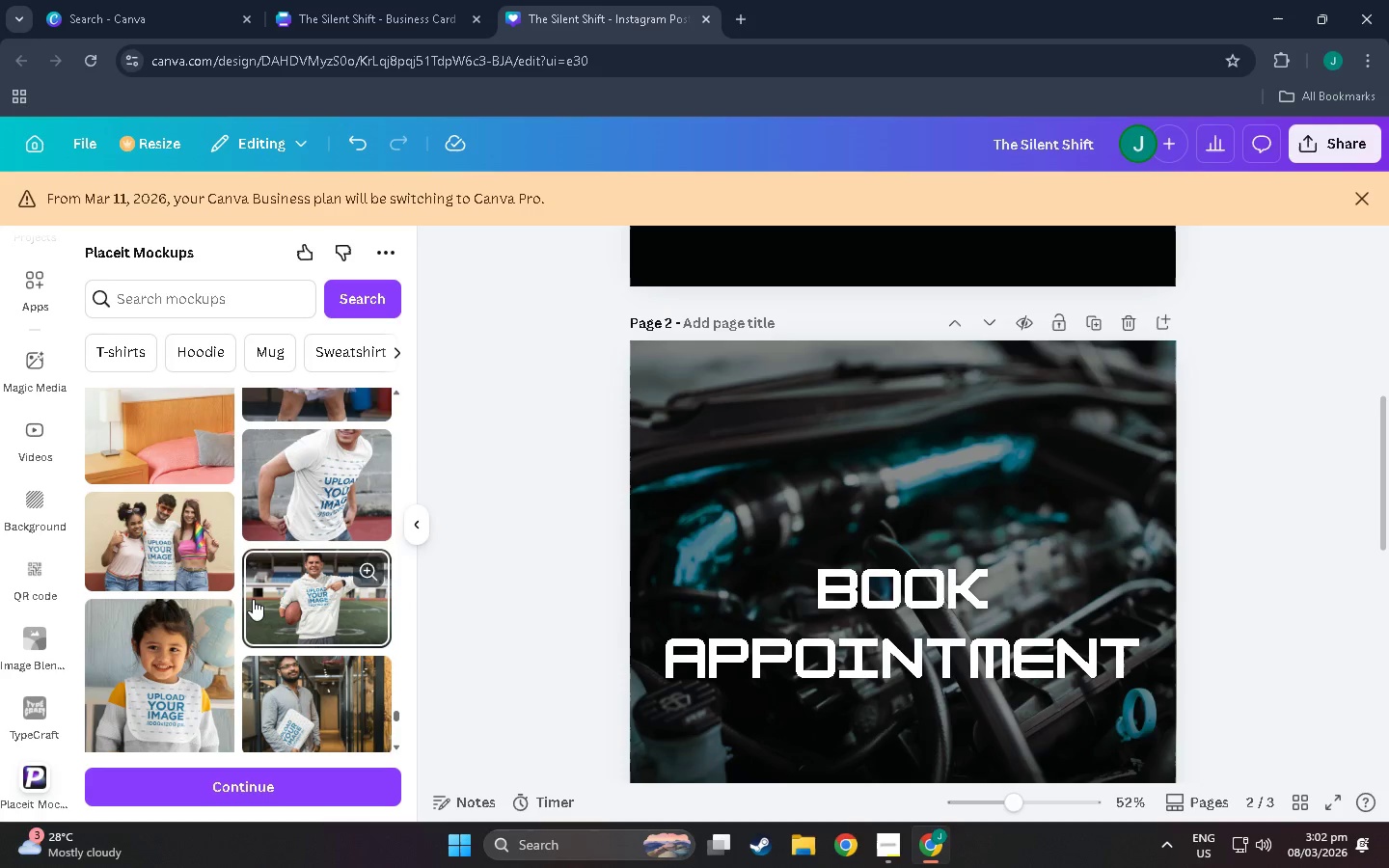 
scroll: coordinate [253, 599], scroll_direction: none, amount: 0.0
 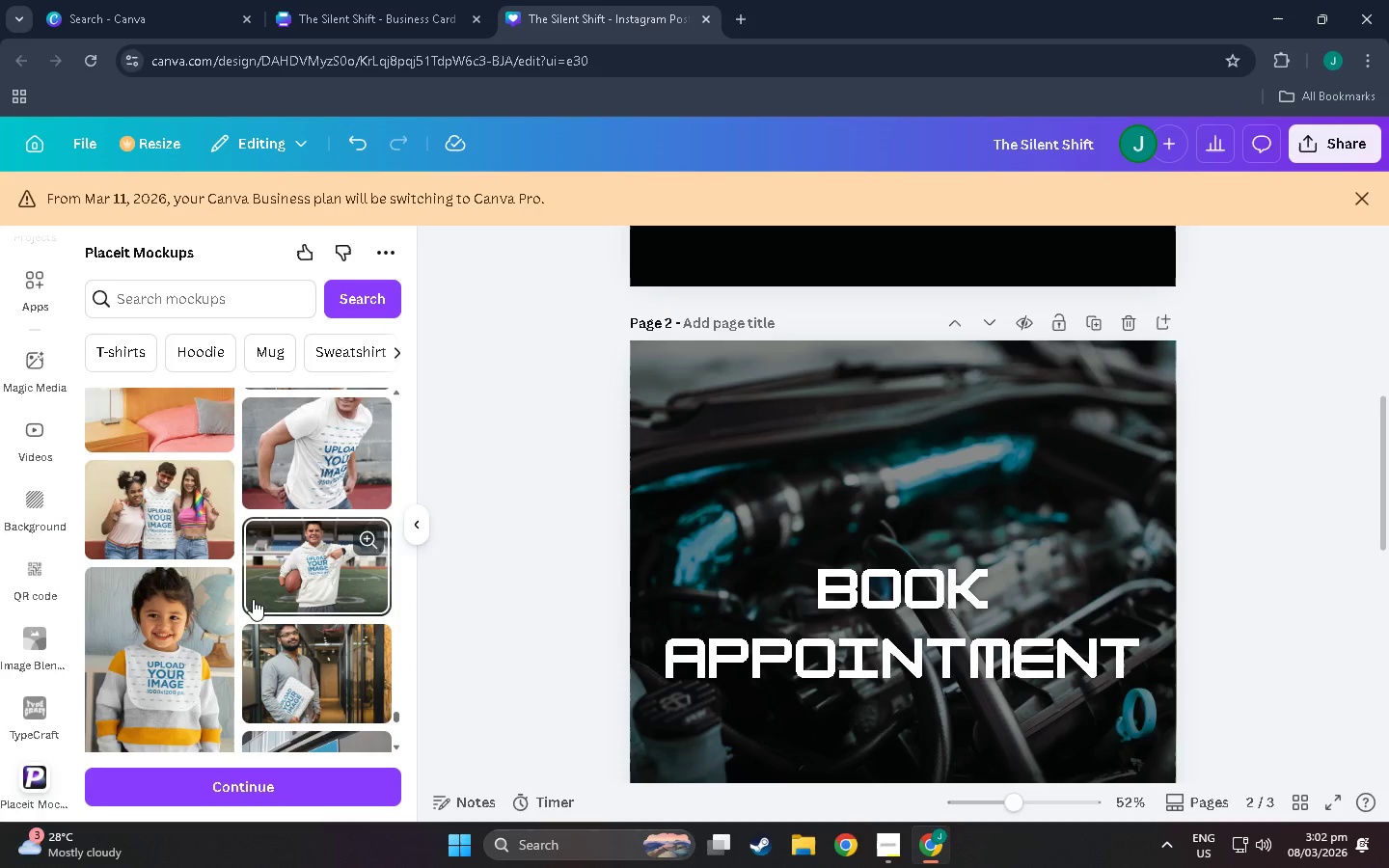 
scroll: coordinate [841, 515], scroll_direction: down, amount: 65.0
 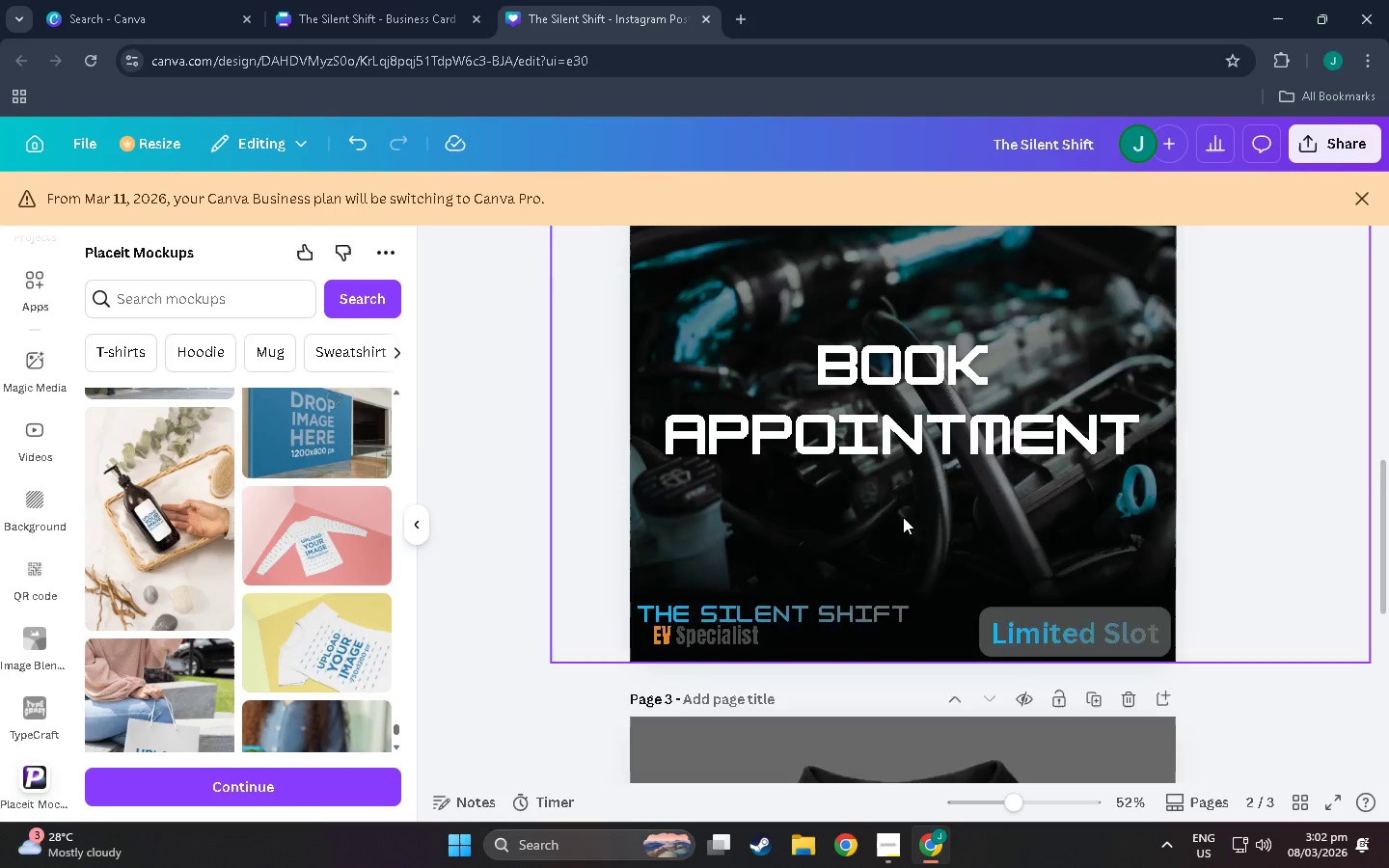 
scroll: coordinate [903, 517], scroll_direction: up, amount: 4.0
 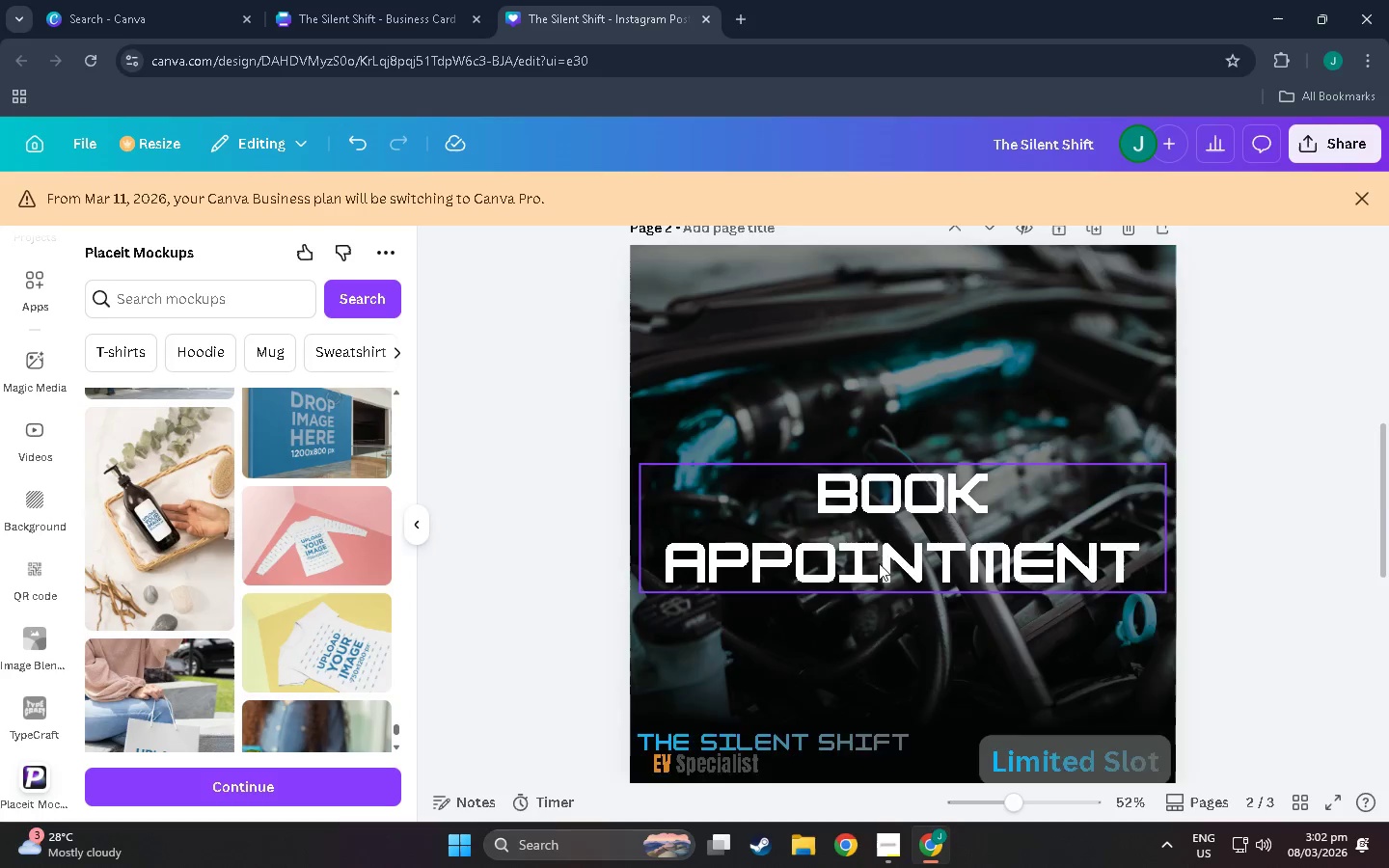 
left_click([964, 449])
 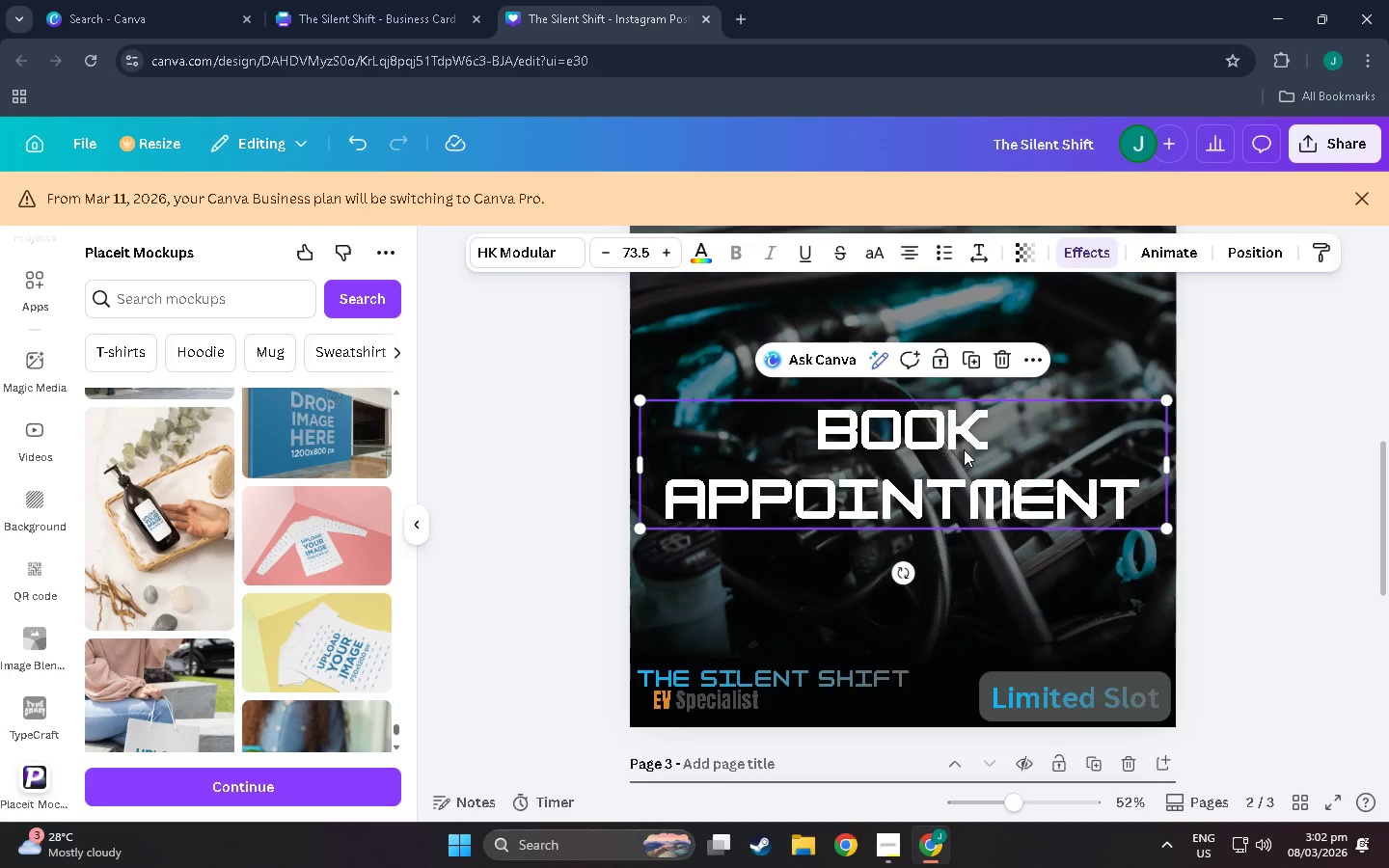 
scroll: coordinate [878, 564], scroll_direction: down, amount: 1.0
 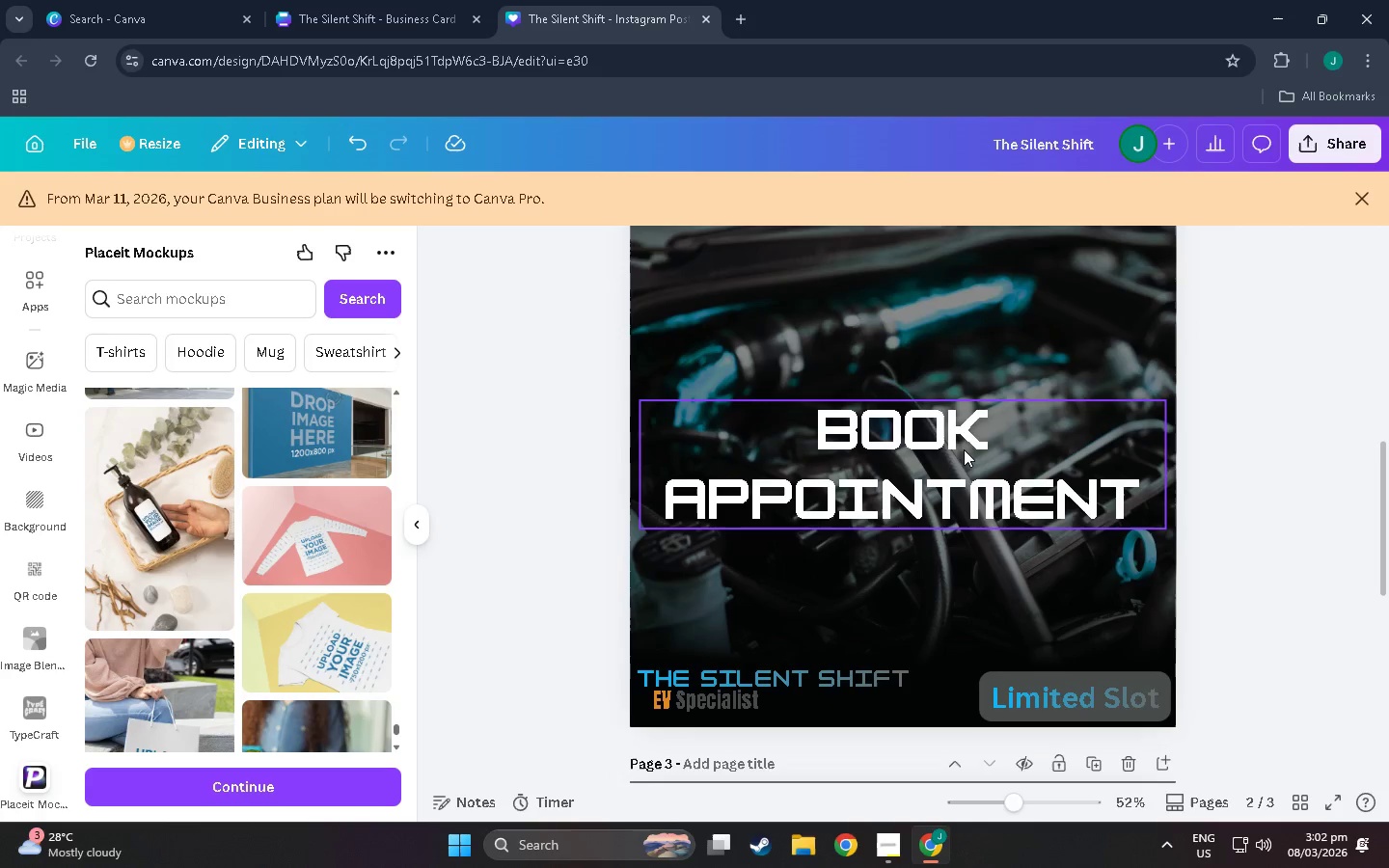 
double_click([964, 449])
 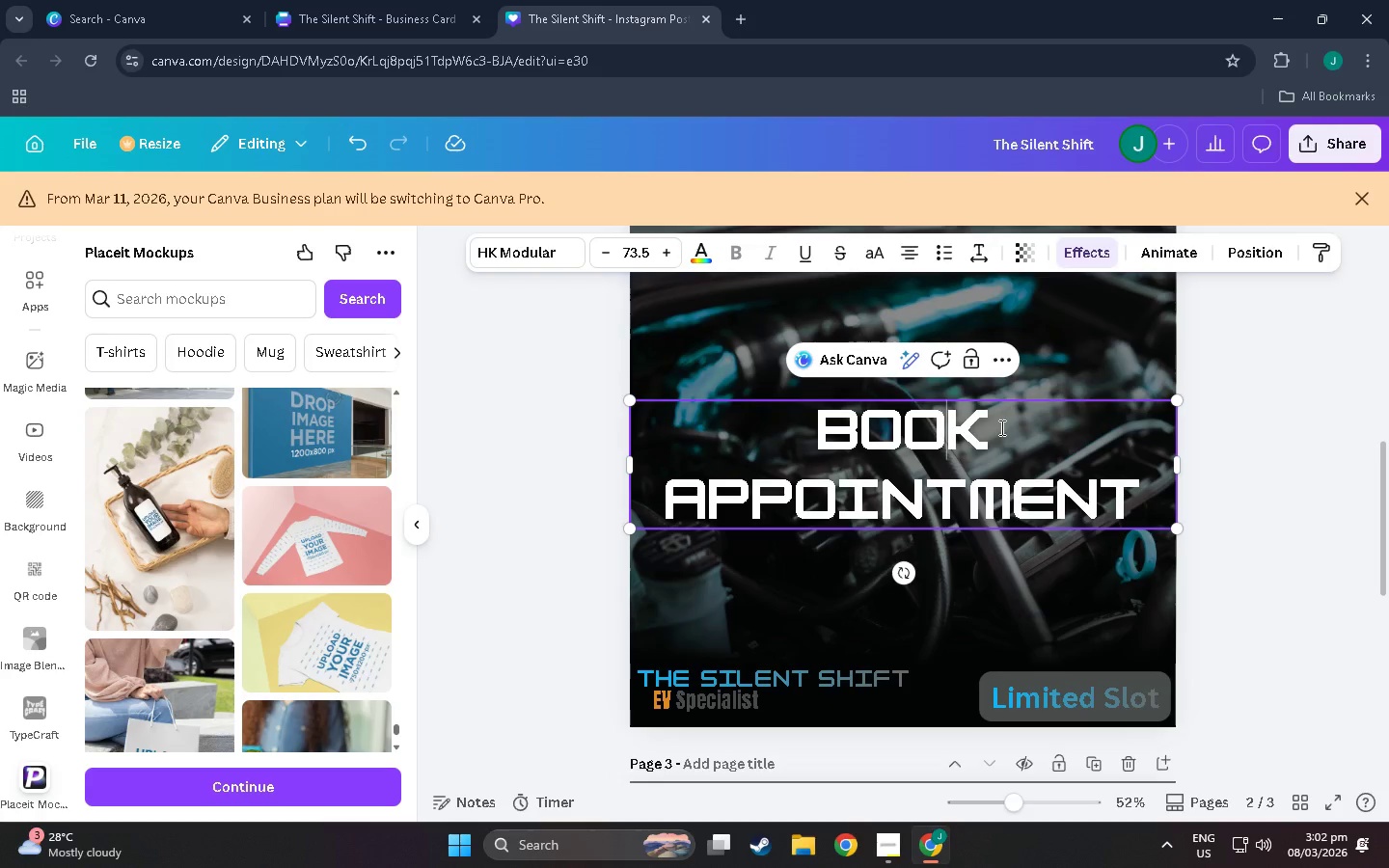 
triple_click([1007, 427])
 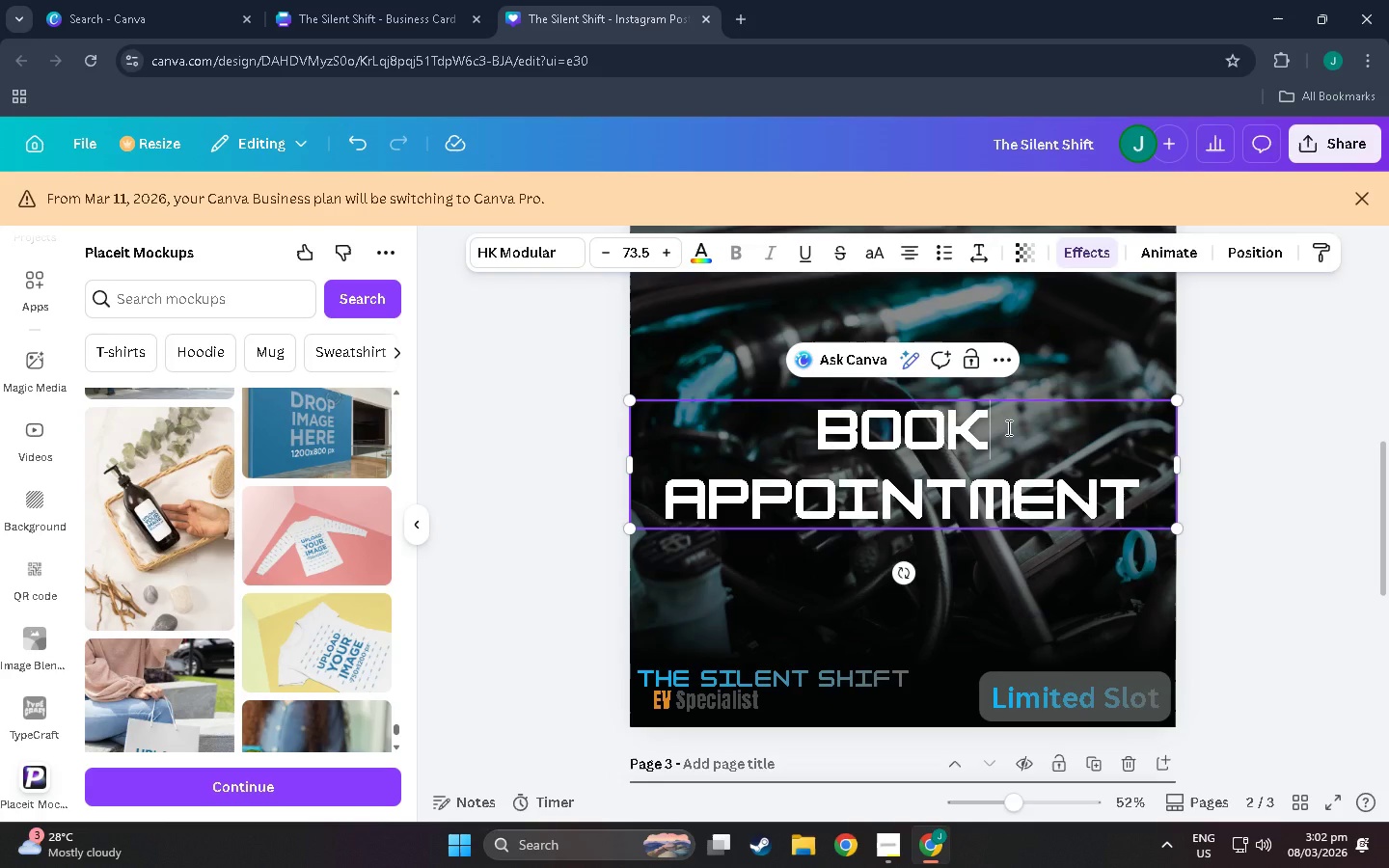 
type( )
key(Backspace)
type( FOR)
 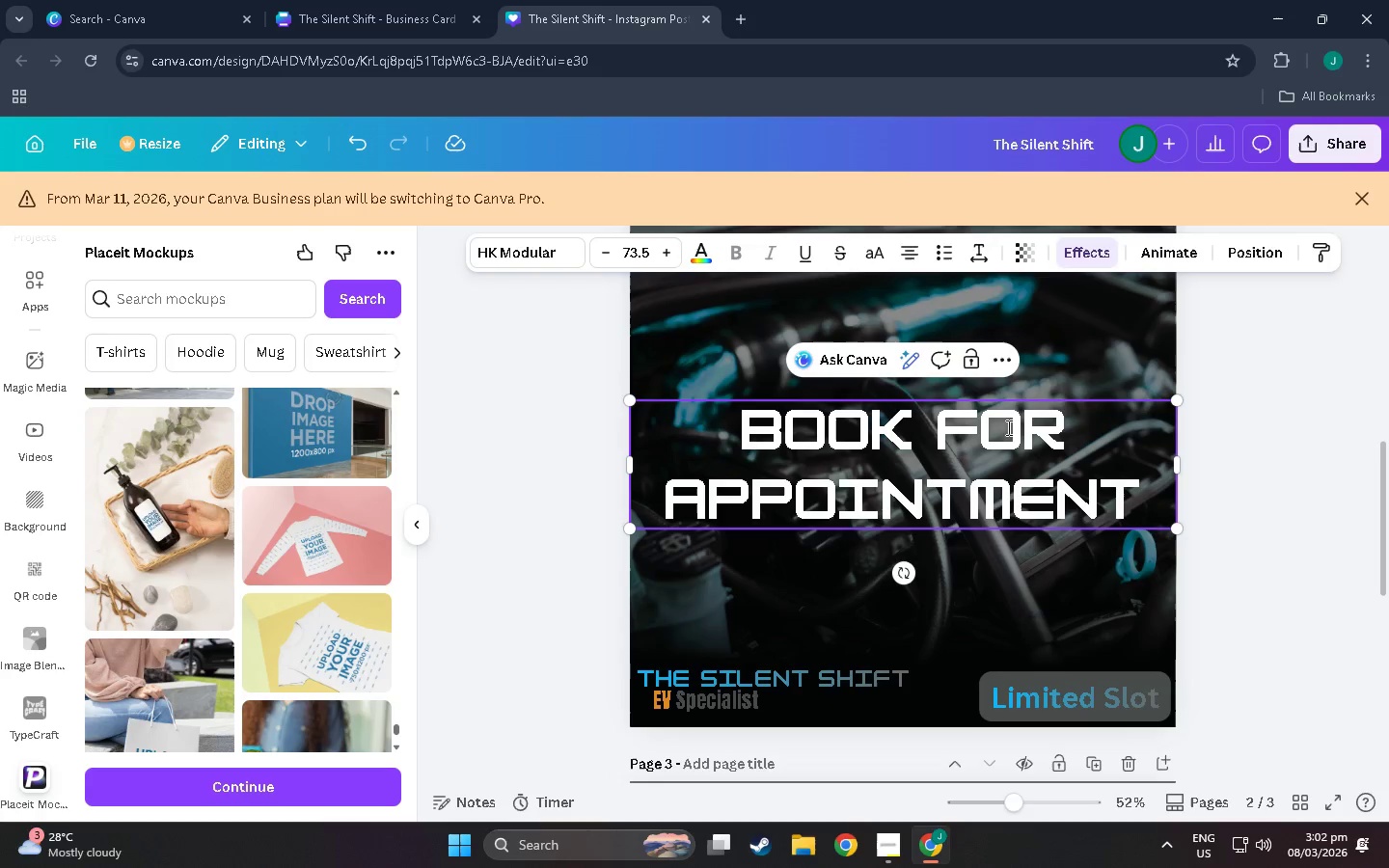 
left_click([1242, 572])
 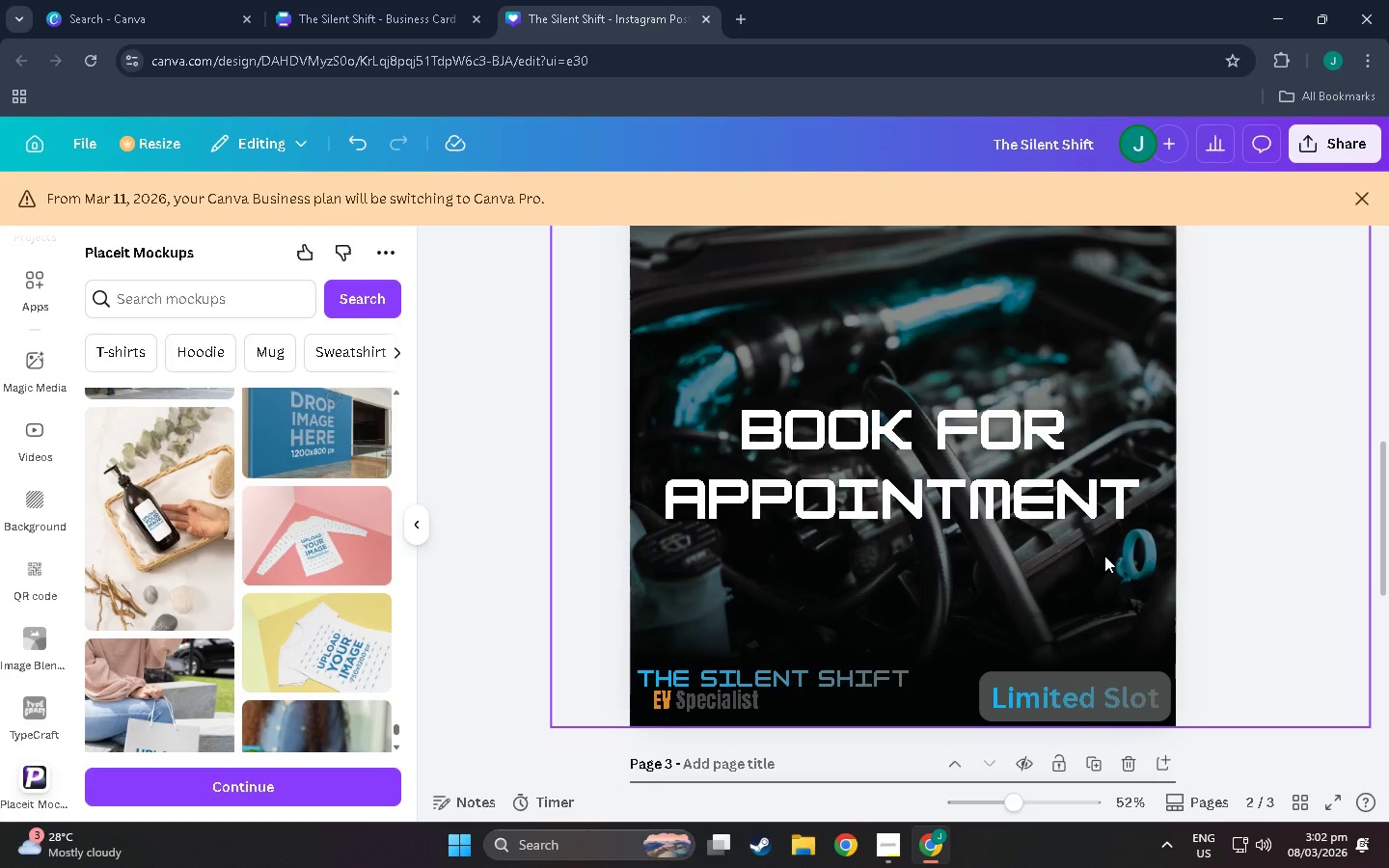 
scroll: coordinate [1128, 533], scroll_direction: up, amount: 23.0
 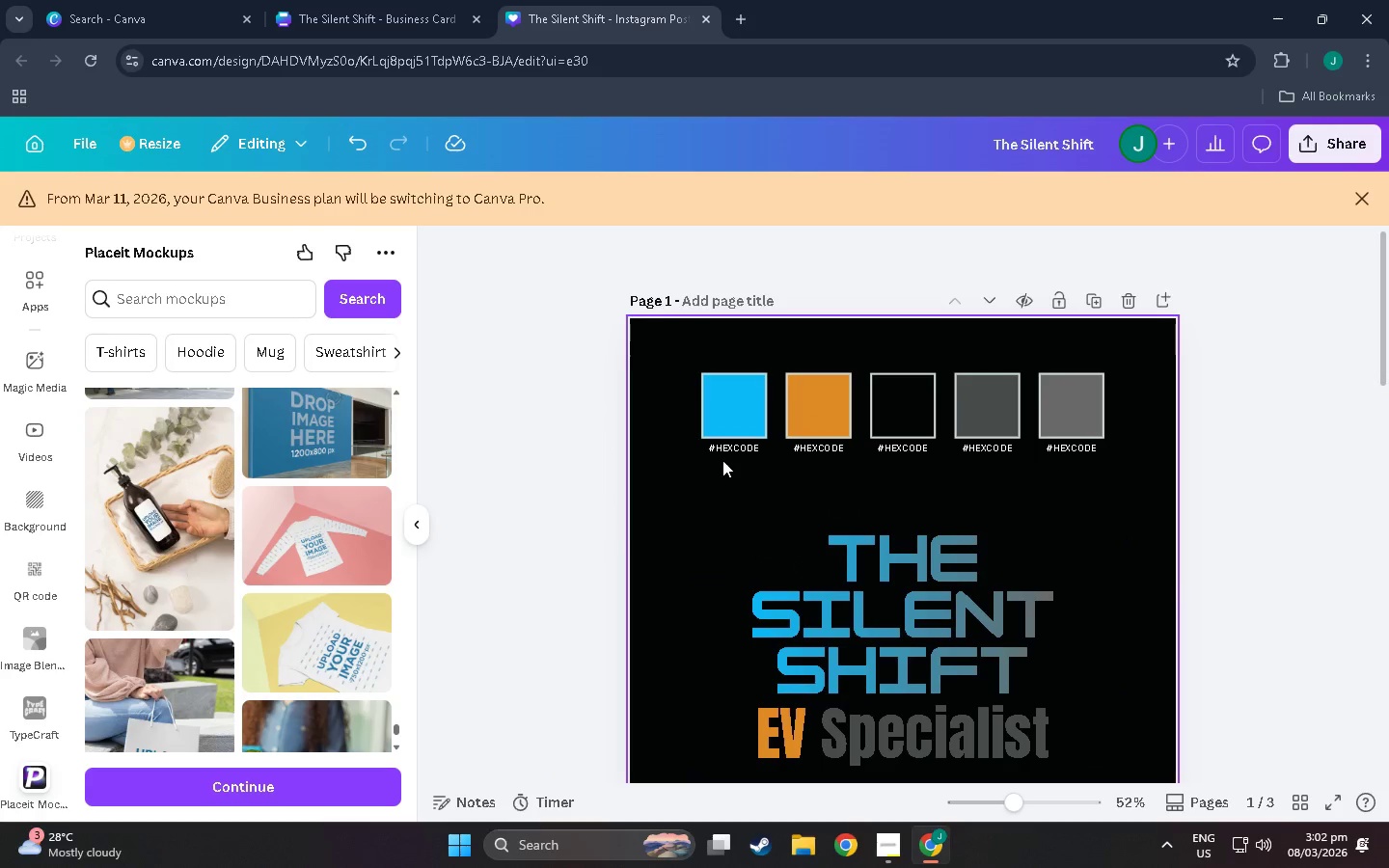 
scroll: coordinate [326, 529], scroll_direction: down, amount: 32.0
 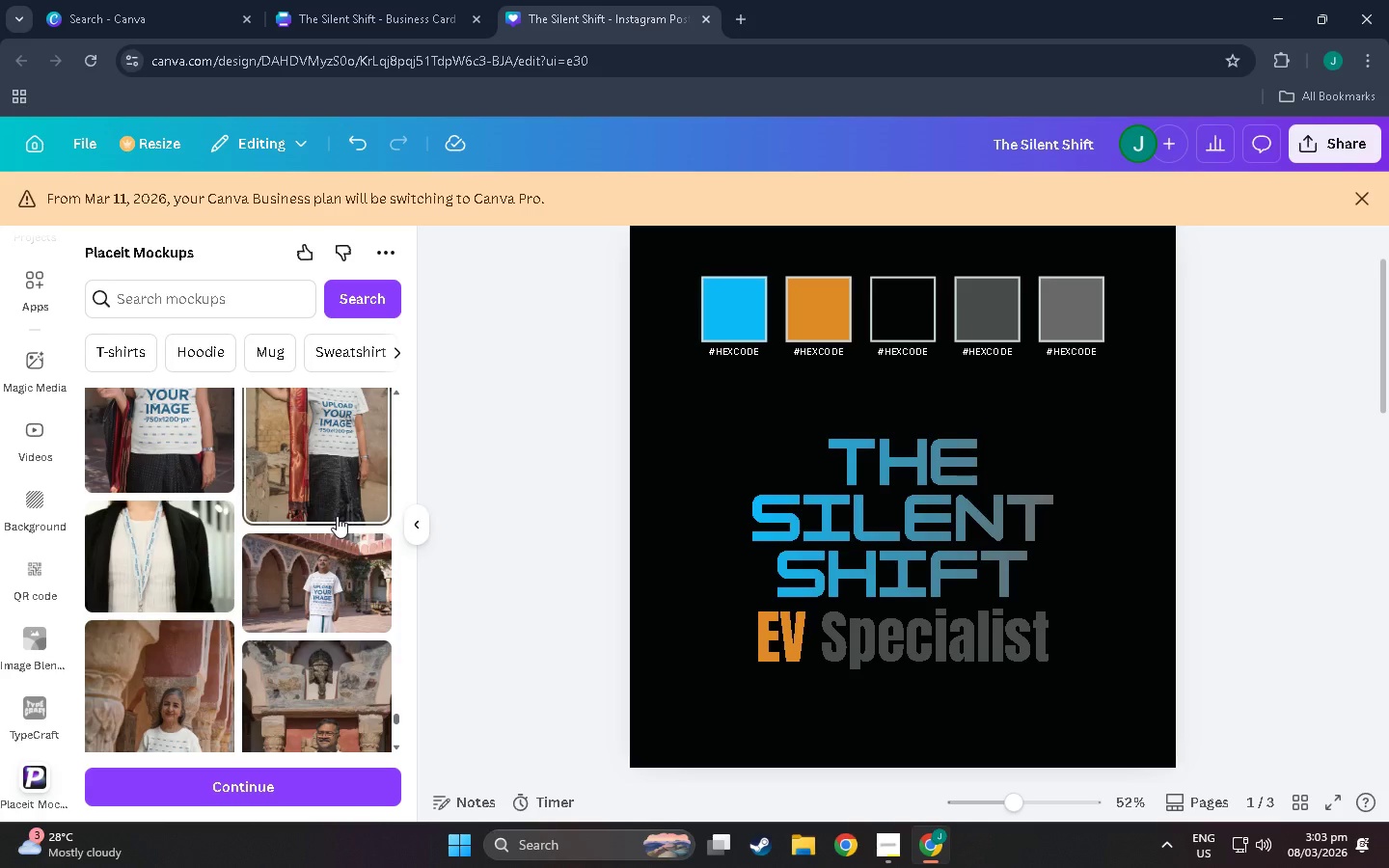 
wait(13.03)
 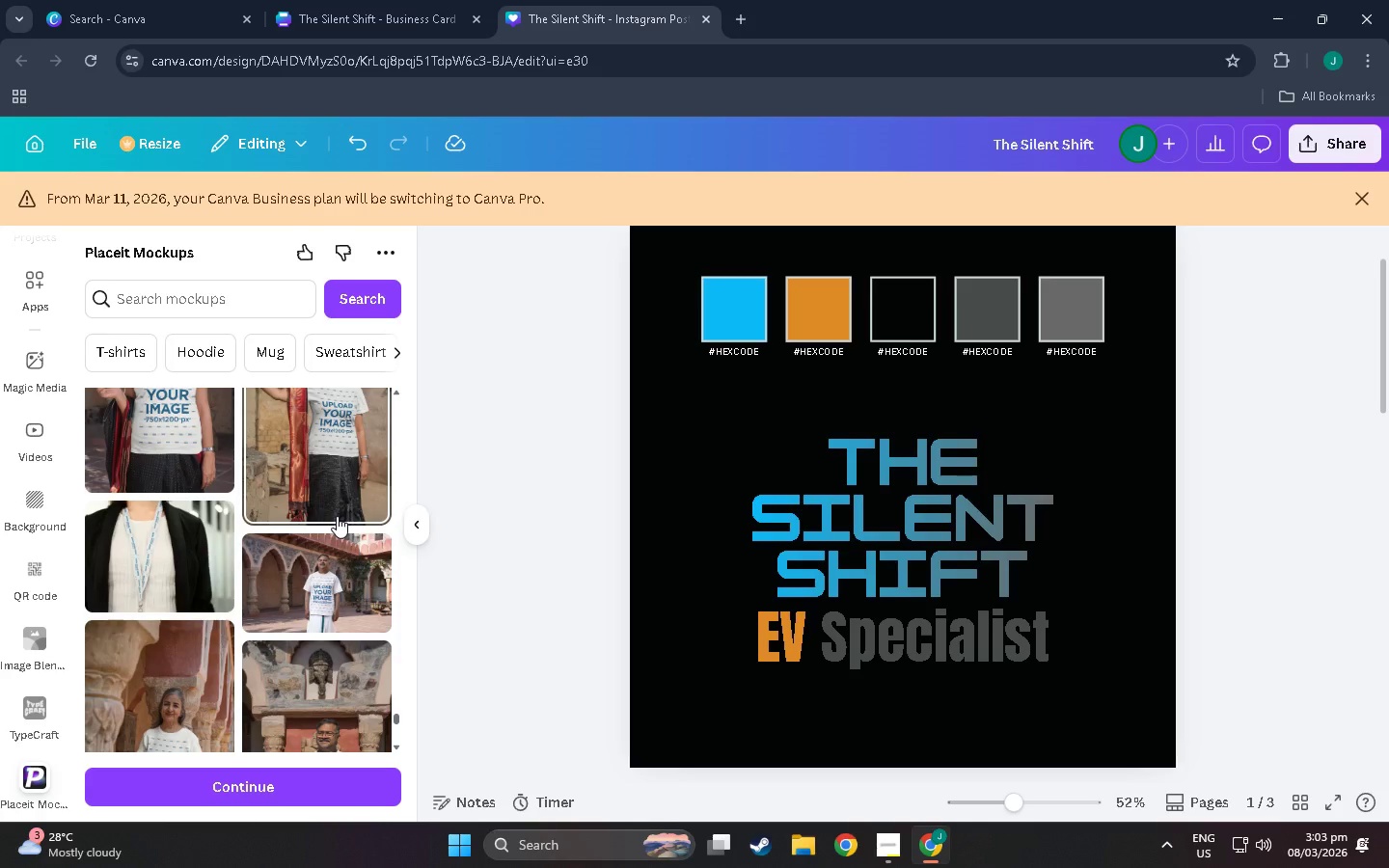 
left_click([135, 0])
 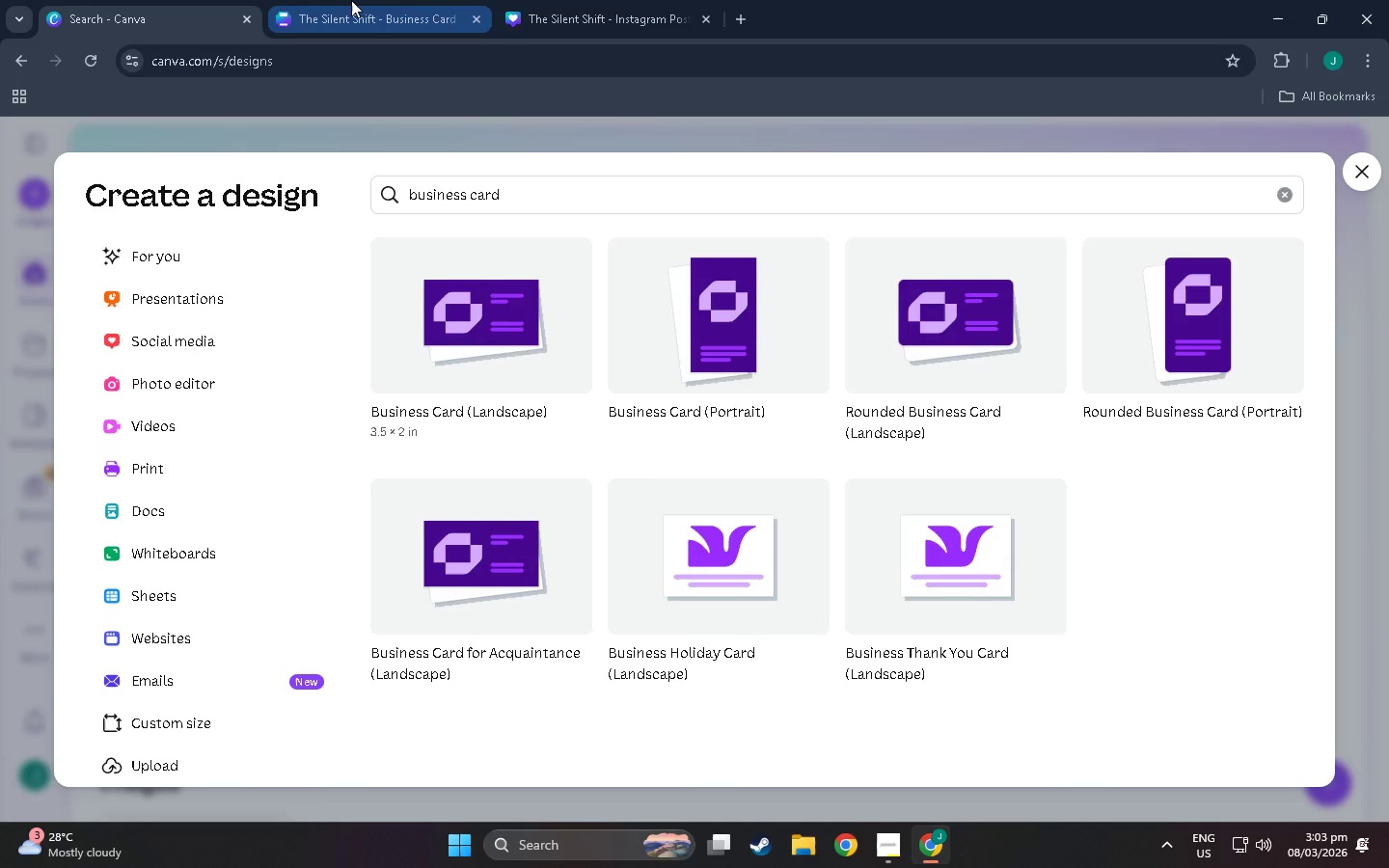 
left_click([354, 0])
 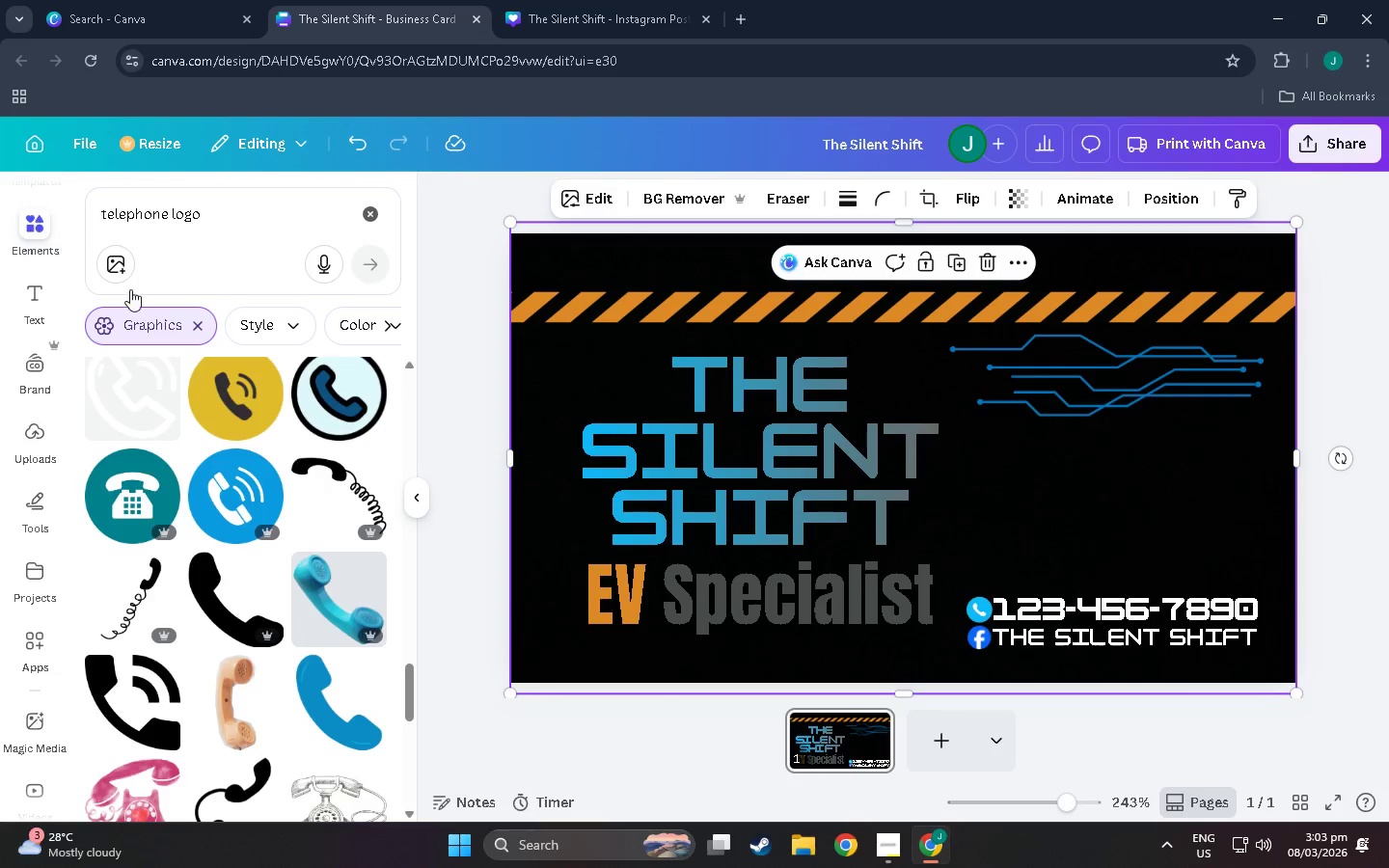 
wait(7.02)
 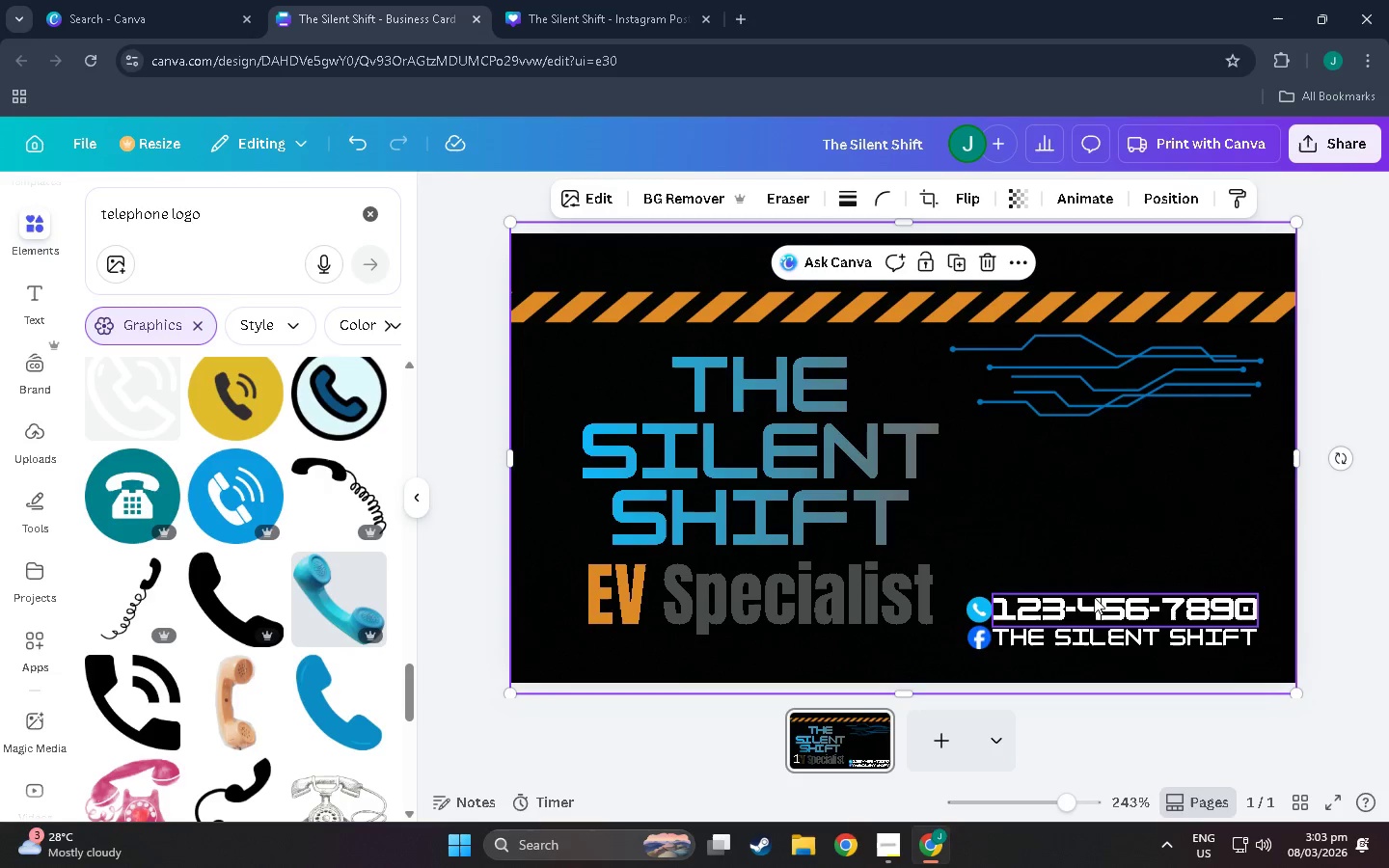 
left_click([739, 444])
 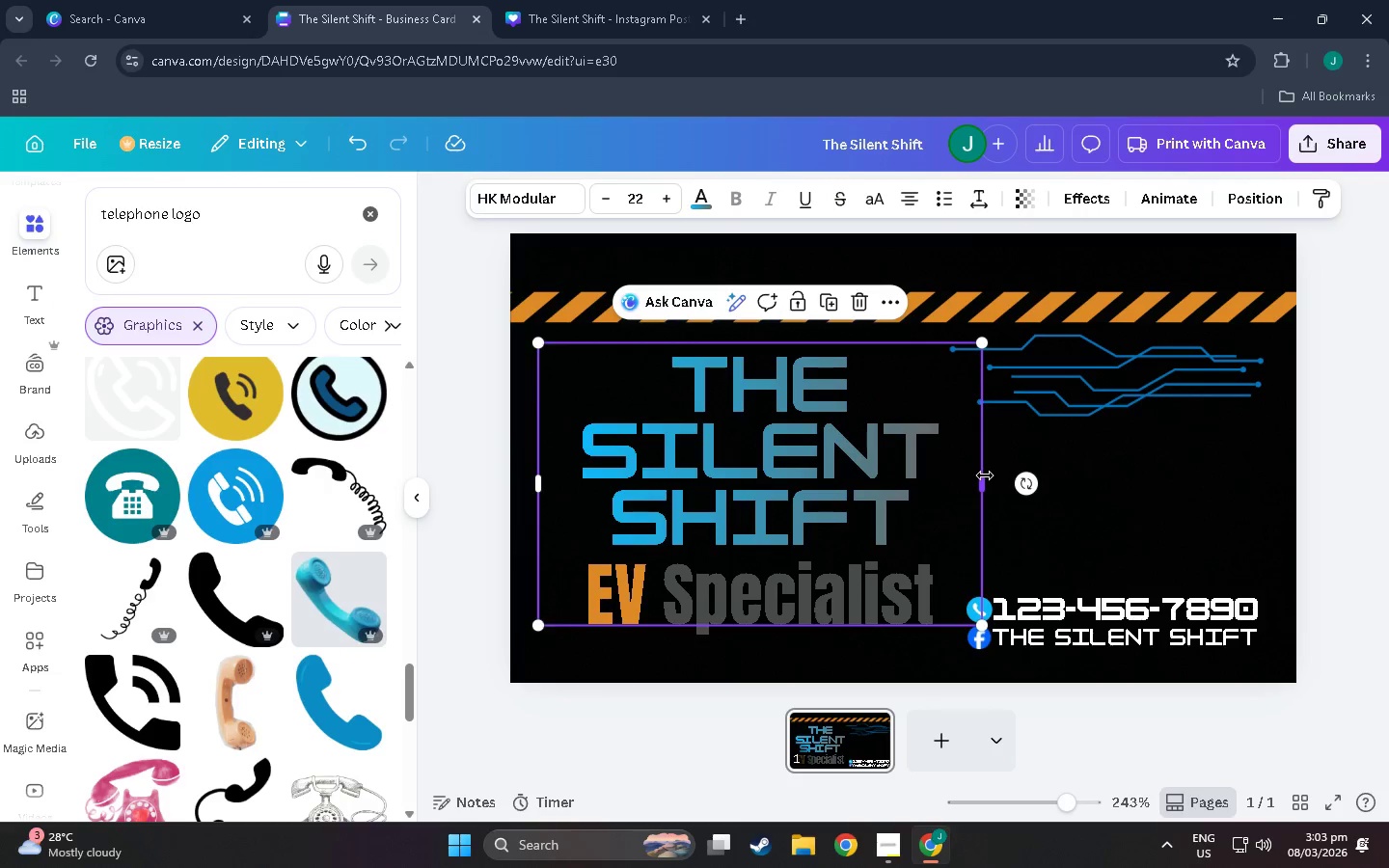 
left_click_drag(start_coordinate=[985, 475], to_coordinate=[1294, 497])
 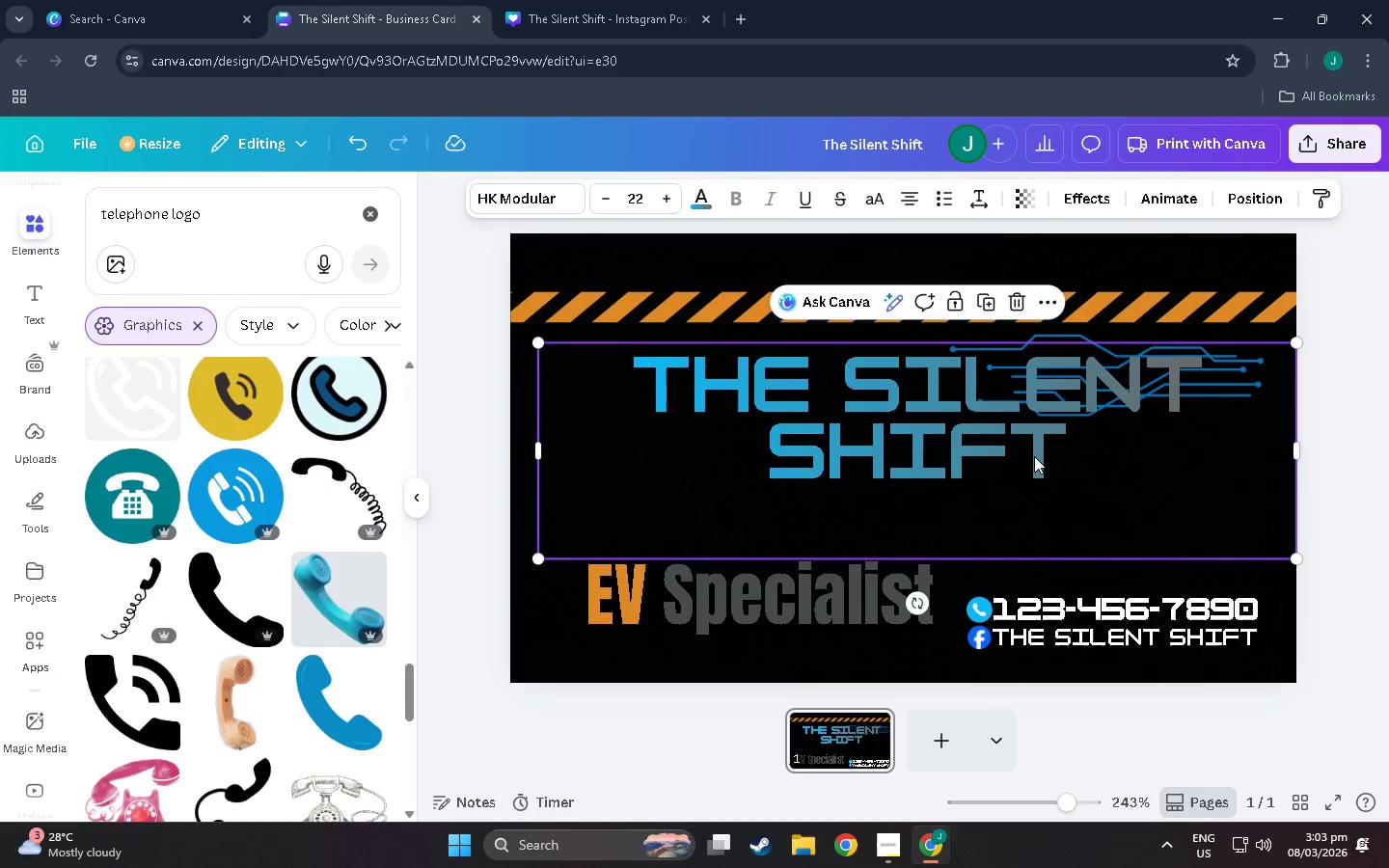 
left_click_drag(start_coordinate=[1034, 456], to_coordinate=[938, 519])
 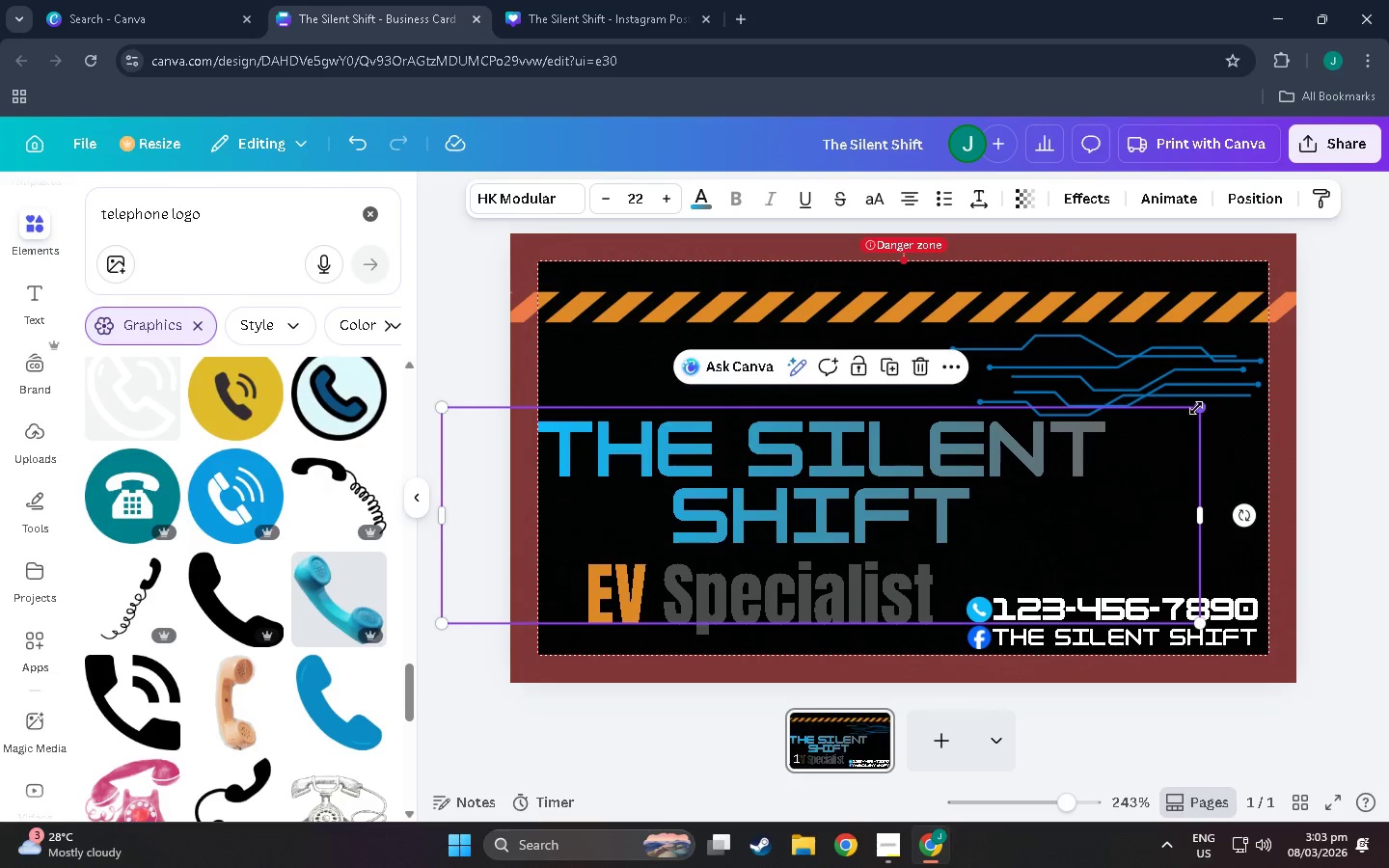 
left_click_drag(start_coordinate=[1195, 408], to_coordinate=[1024, 419])
 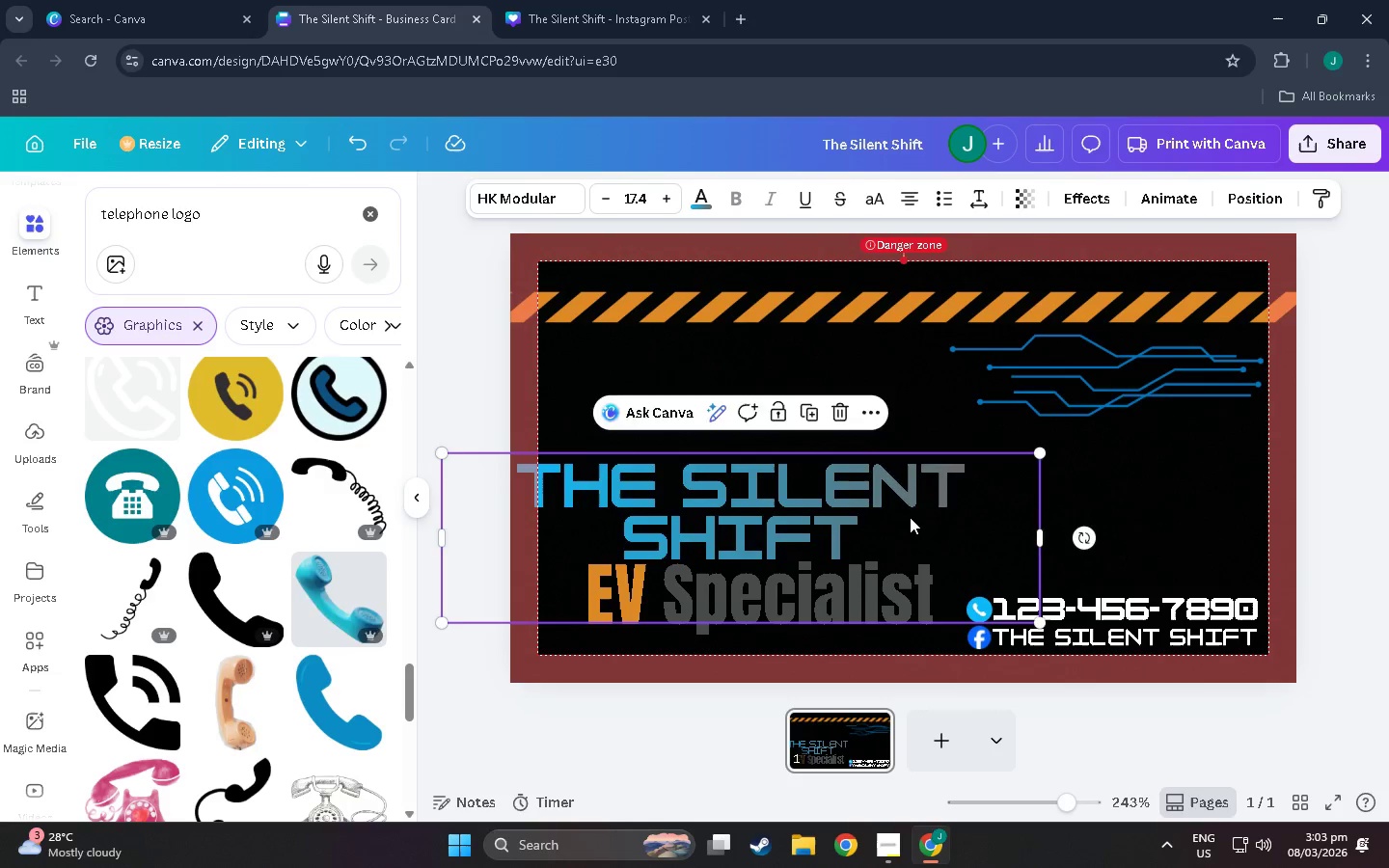 
left_click_drag(start_coordinate=[910, 517], to_coordinate=[945, 500])
 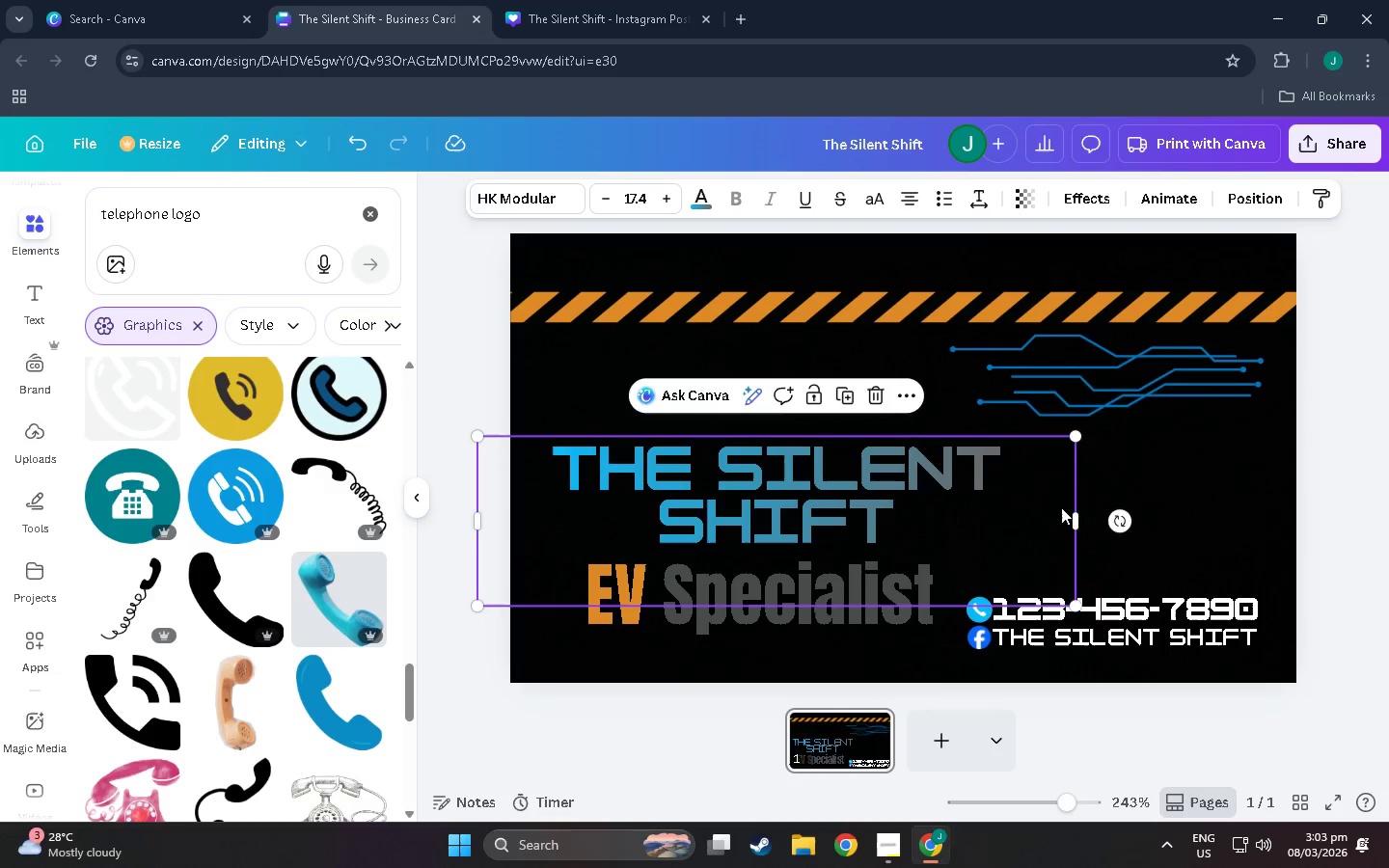 
left_click([1251, 468])
 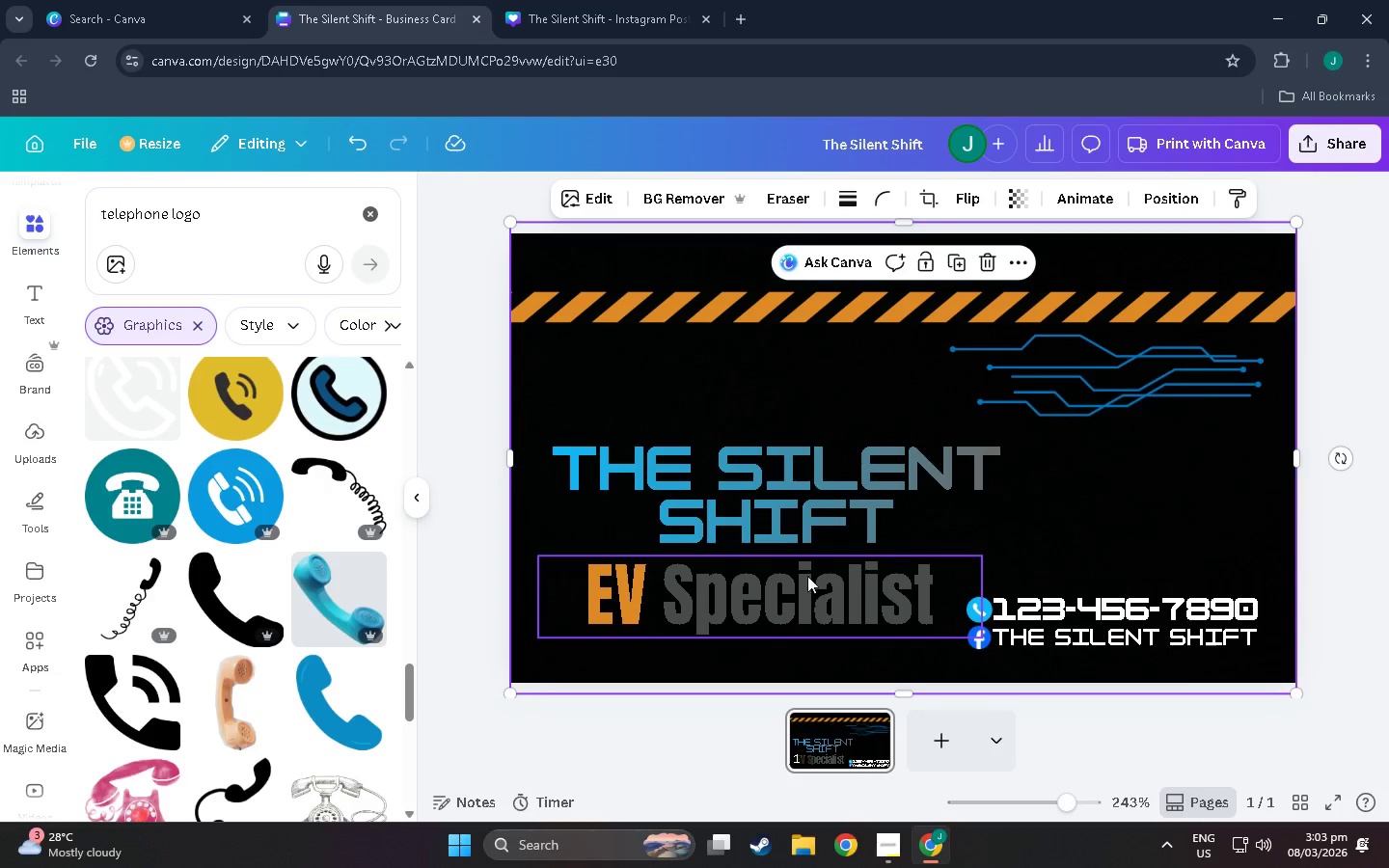 
left_click_drag(start_coordinate=[725, 593], to_coordinate=[736, 589])
 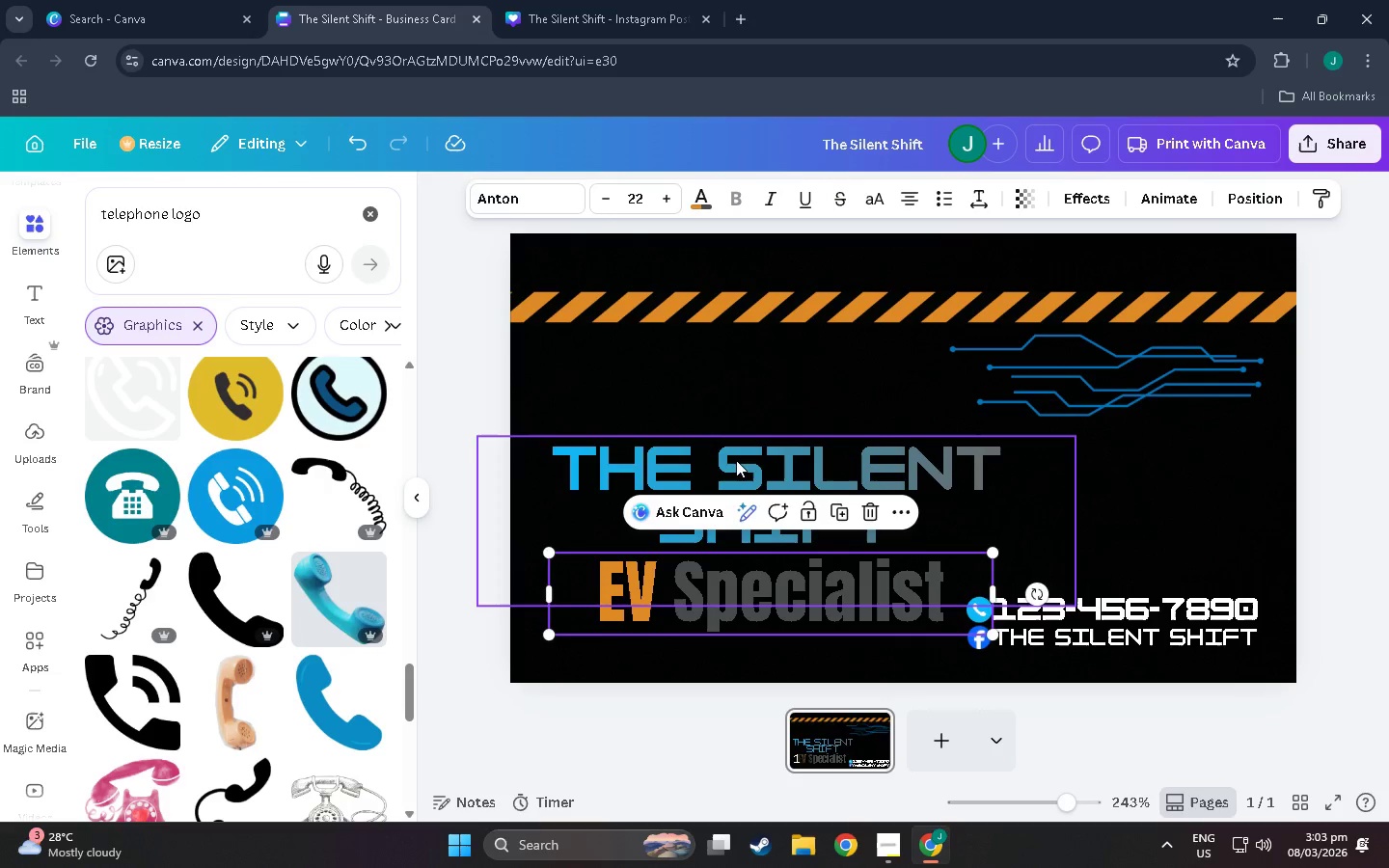 
left_click_drag(start_coordinate=[743, 459], to_coordinate=[733, 453])
 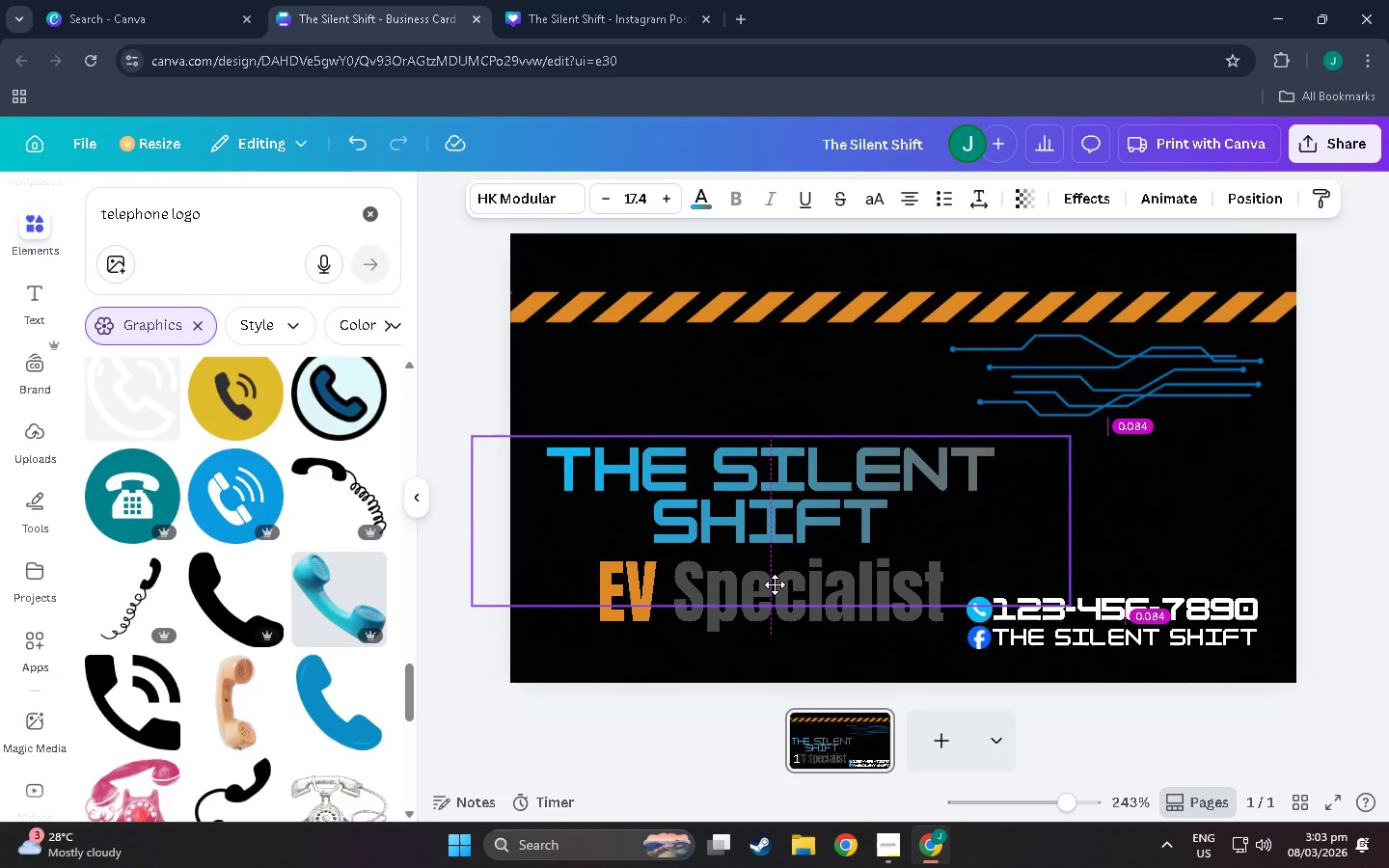 
left_click([775, 620])
 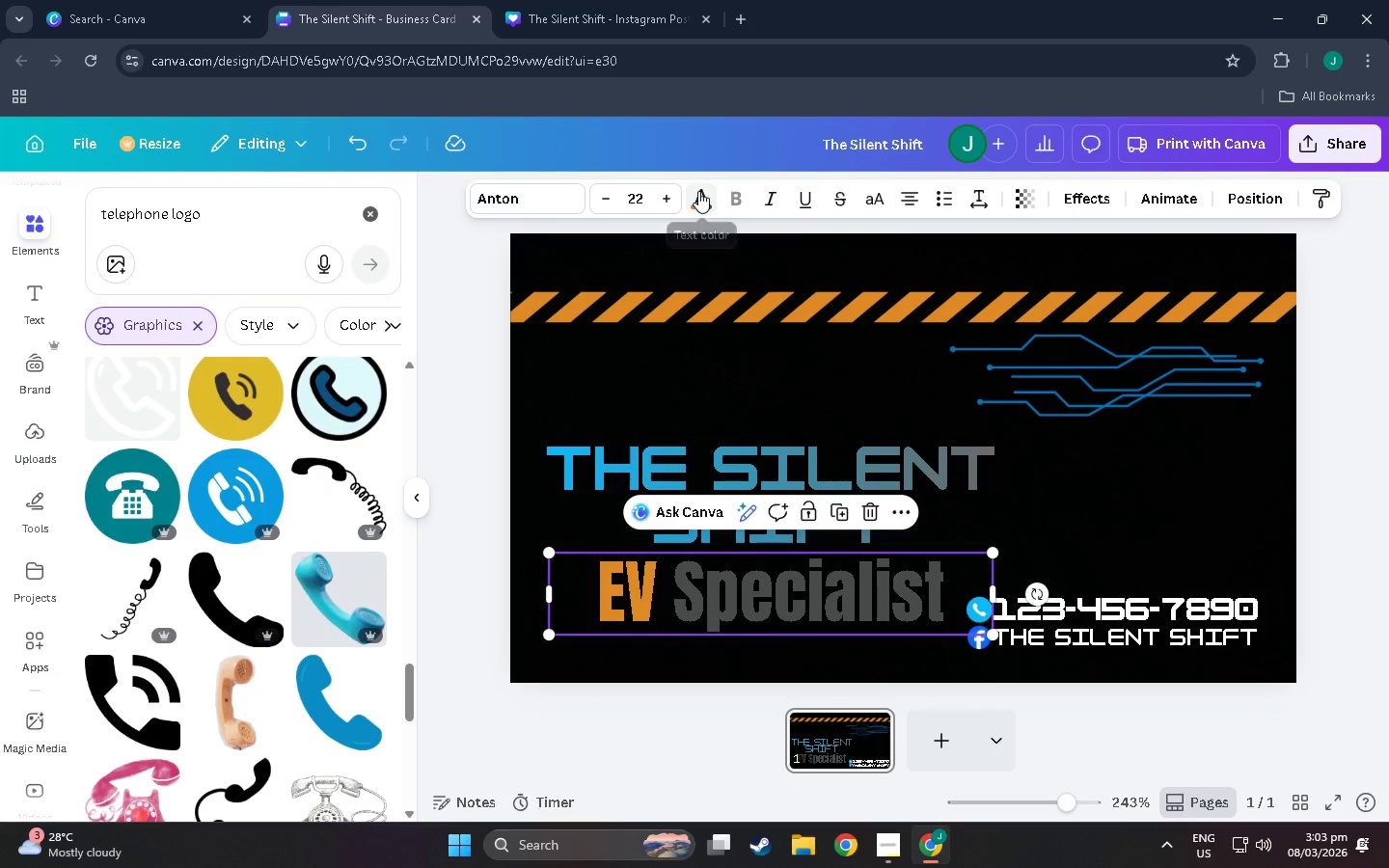 
left_click([757, 448])
 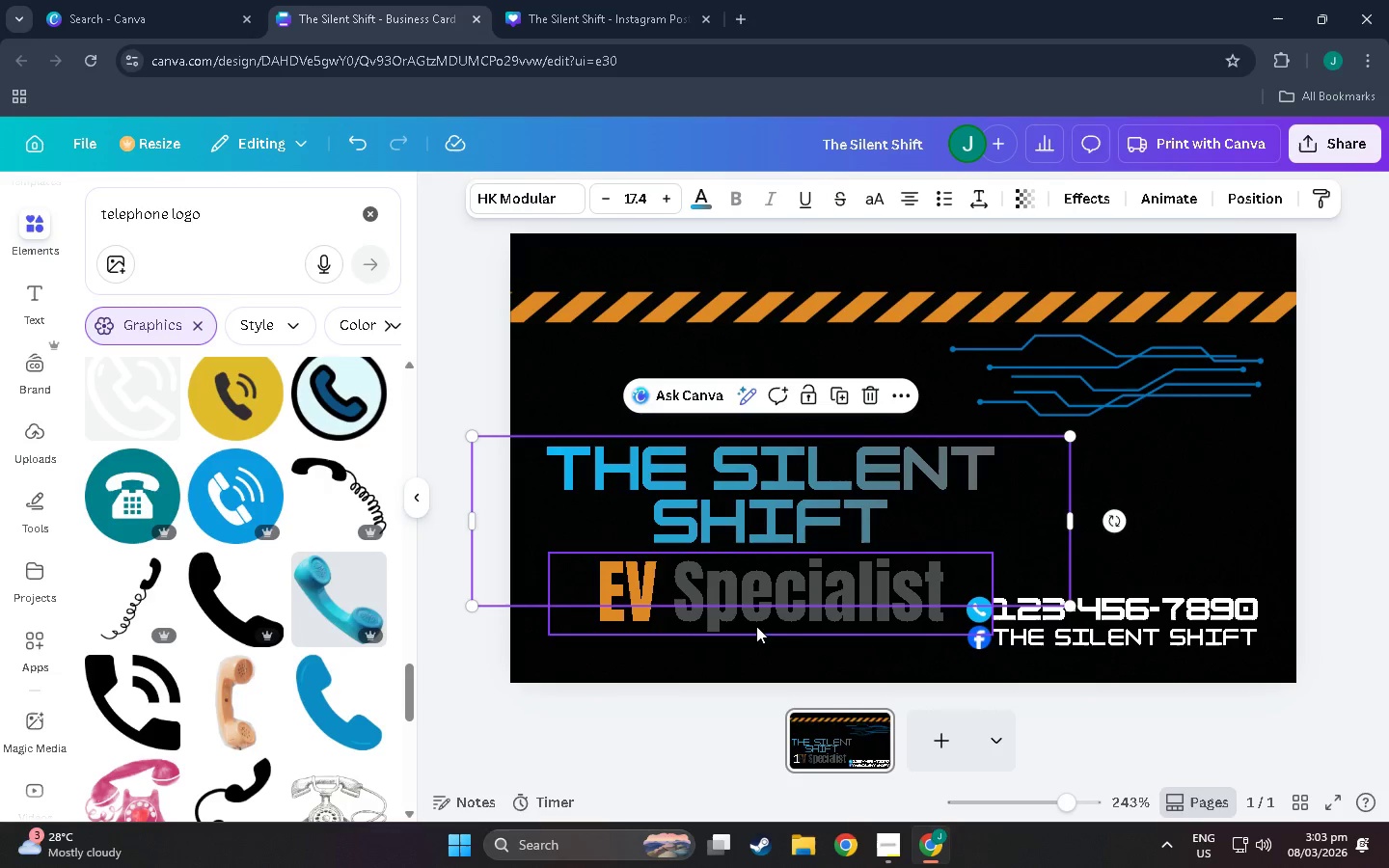 
left_click([729, 597])
 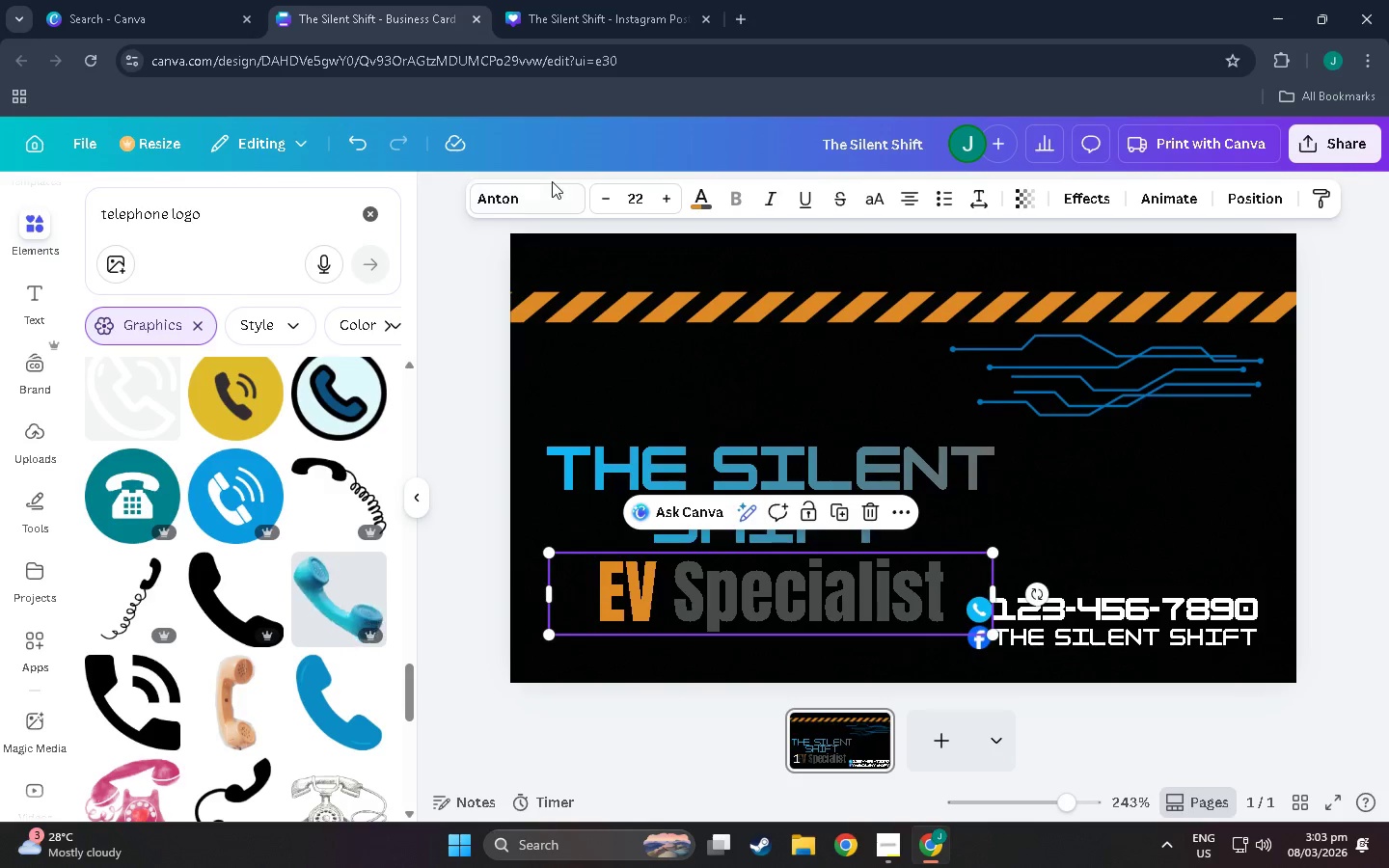 
left_click([552, 186])
 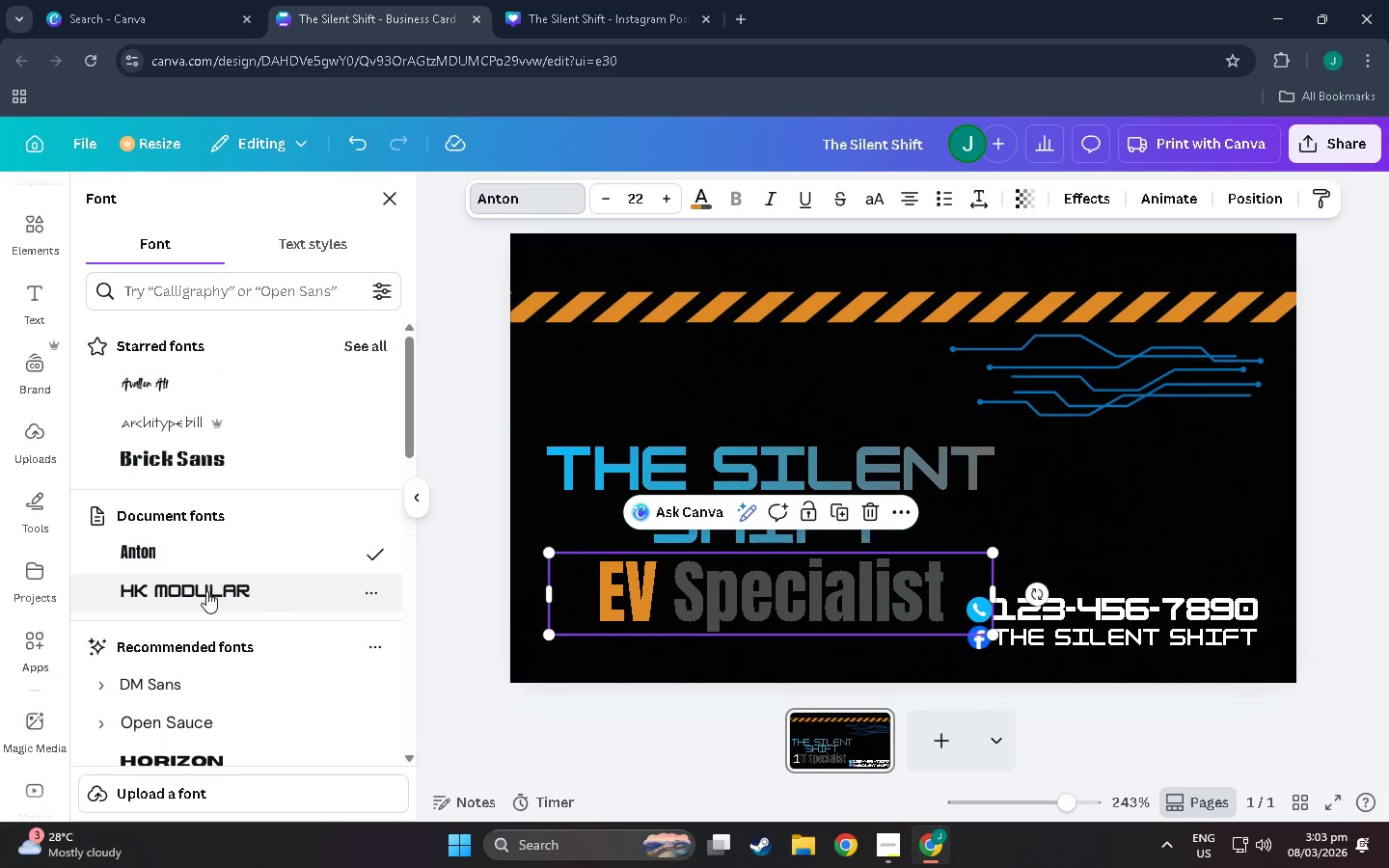 
left_click([359, 347])
 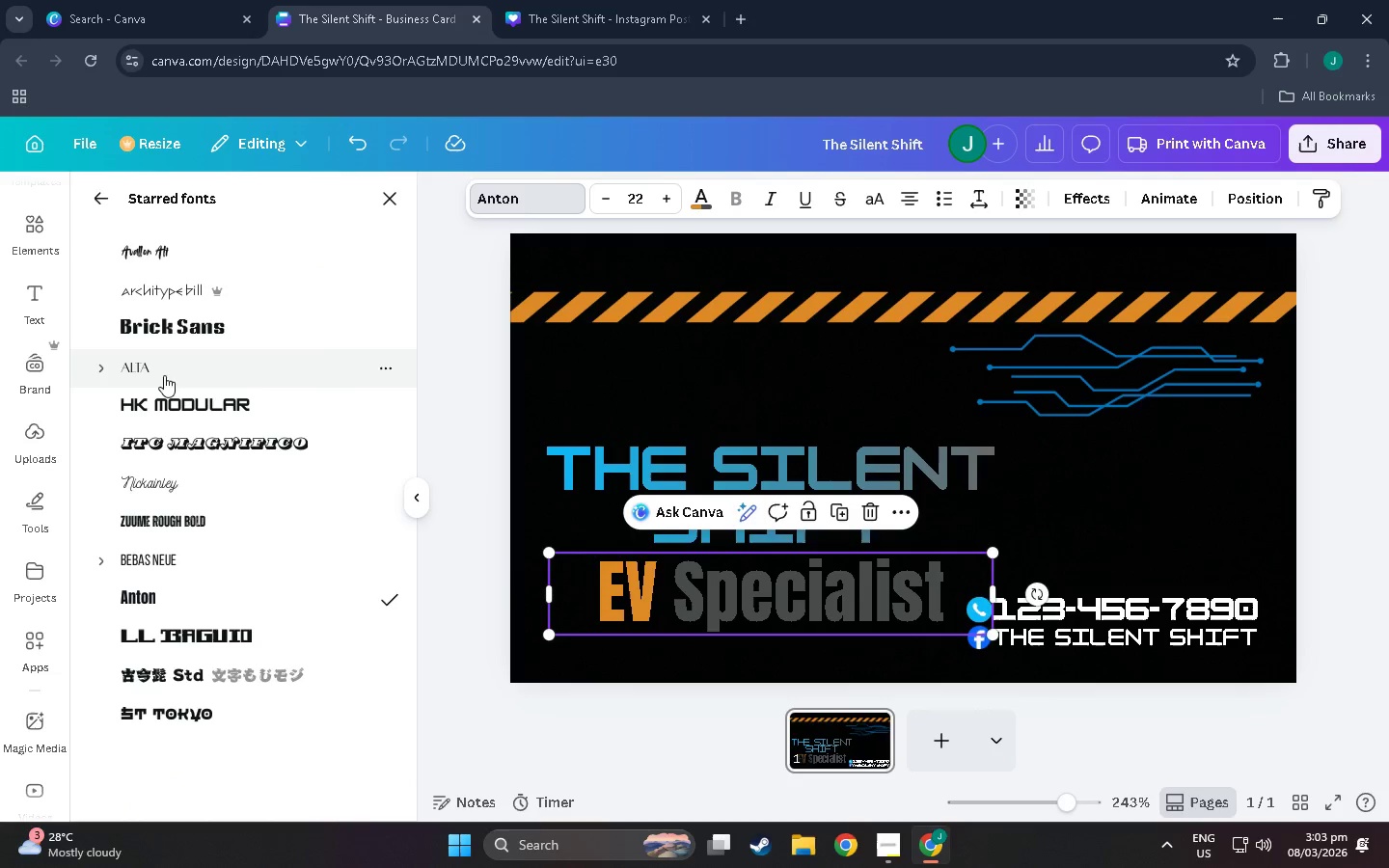 
left_click([165, 370])
 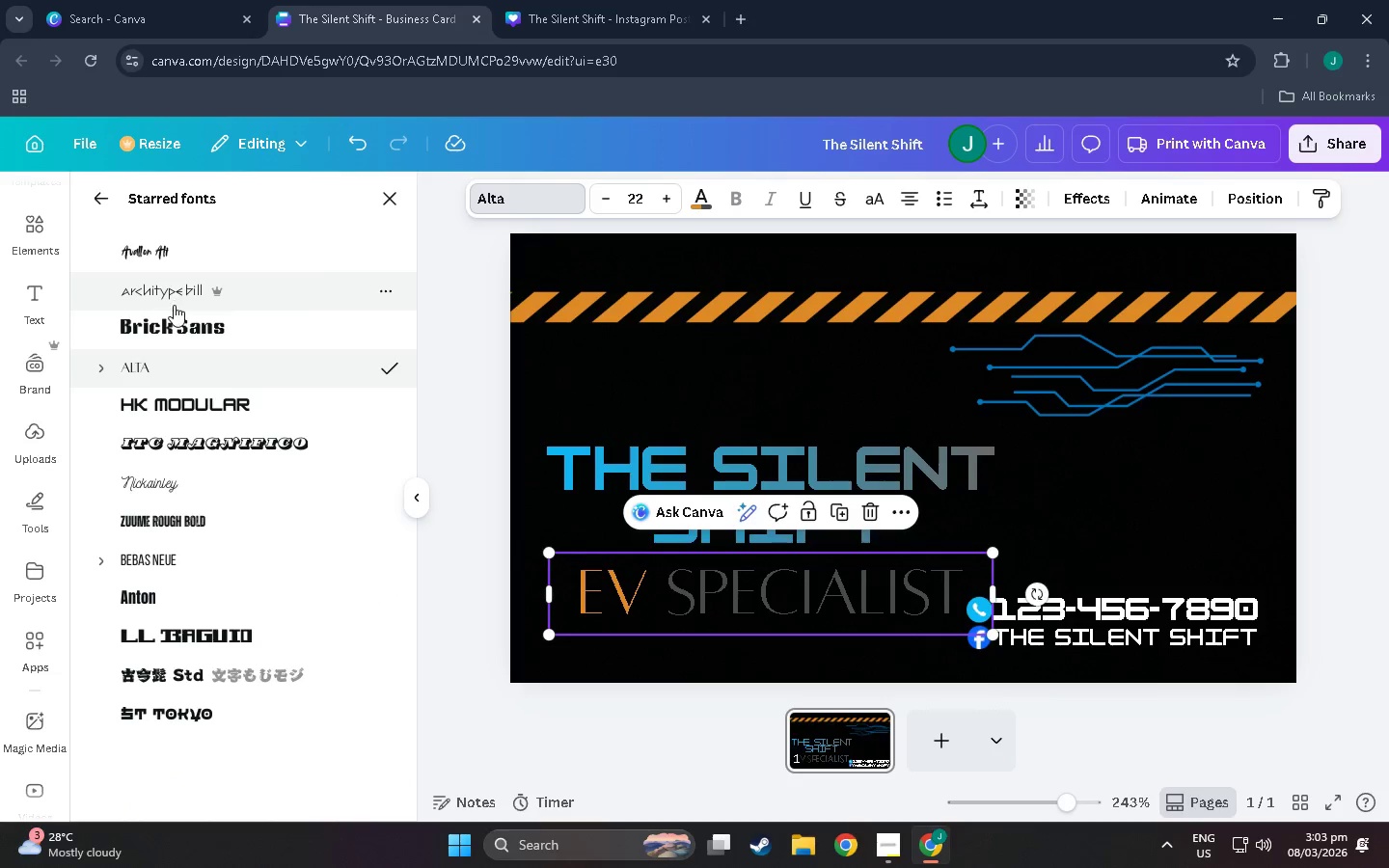 
left_click([169, 250])
 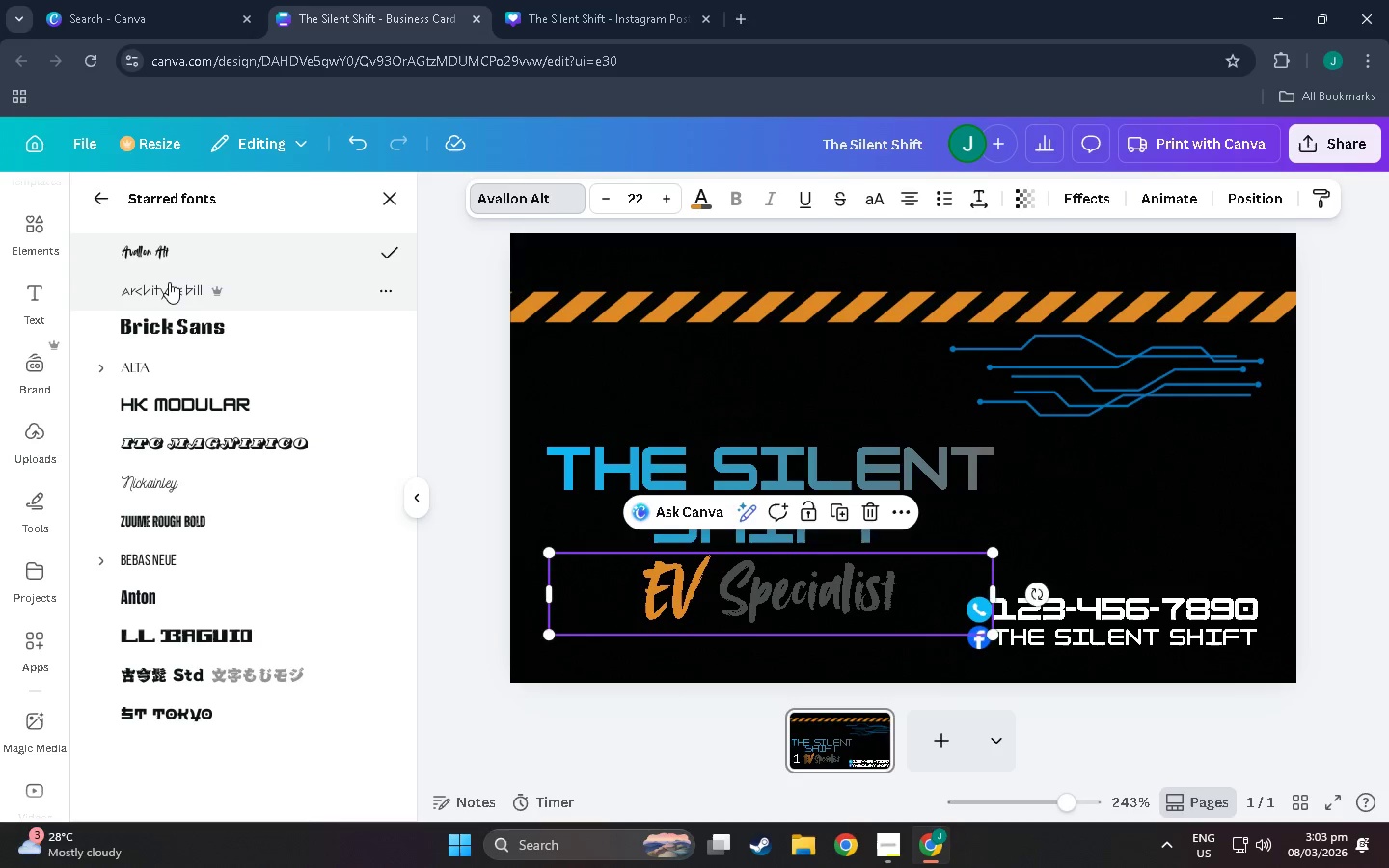 
left_click([169, 282])
 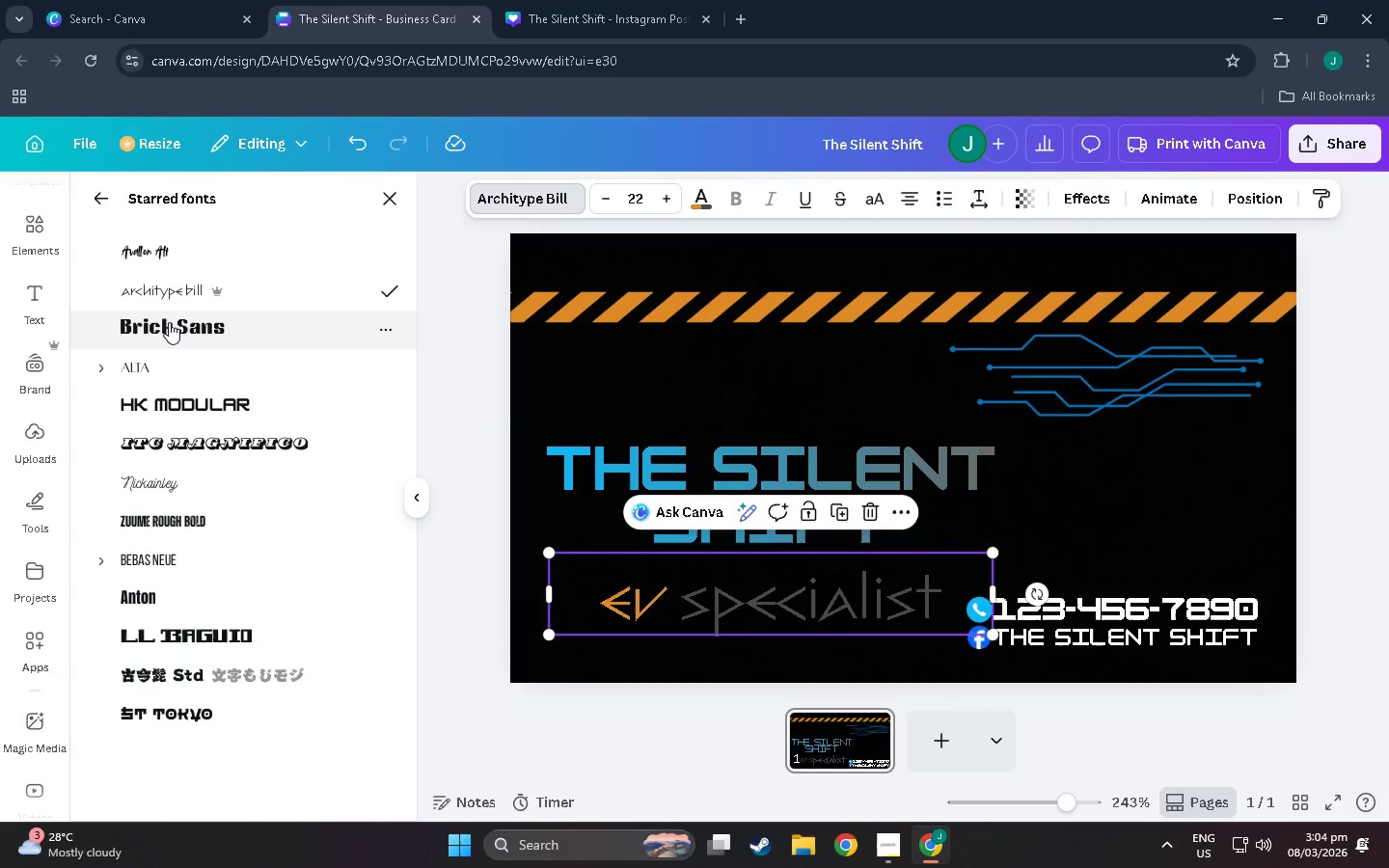 
left_click([169, 322])
 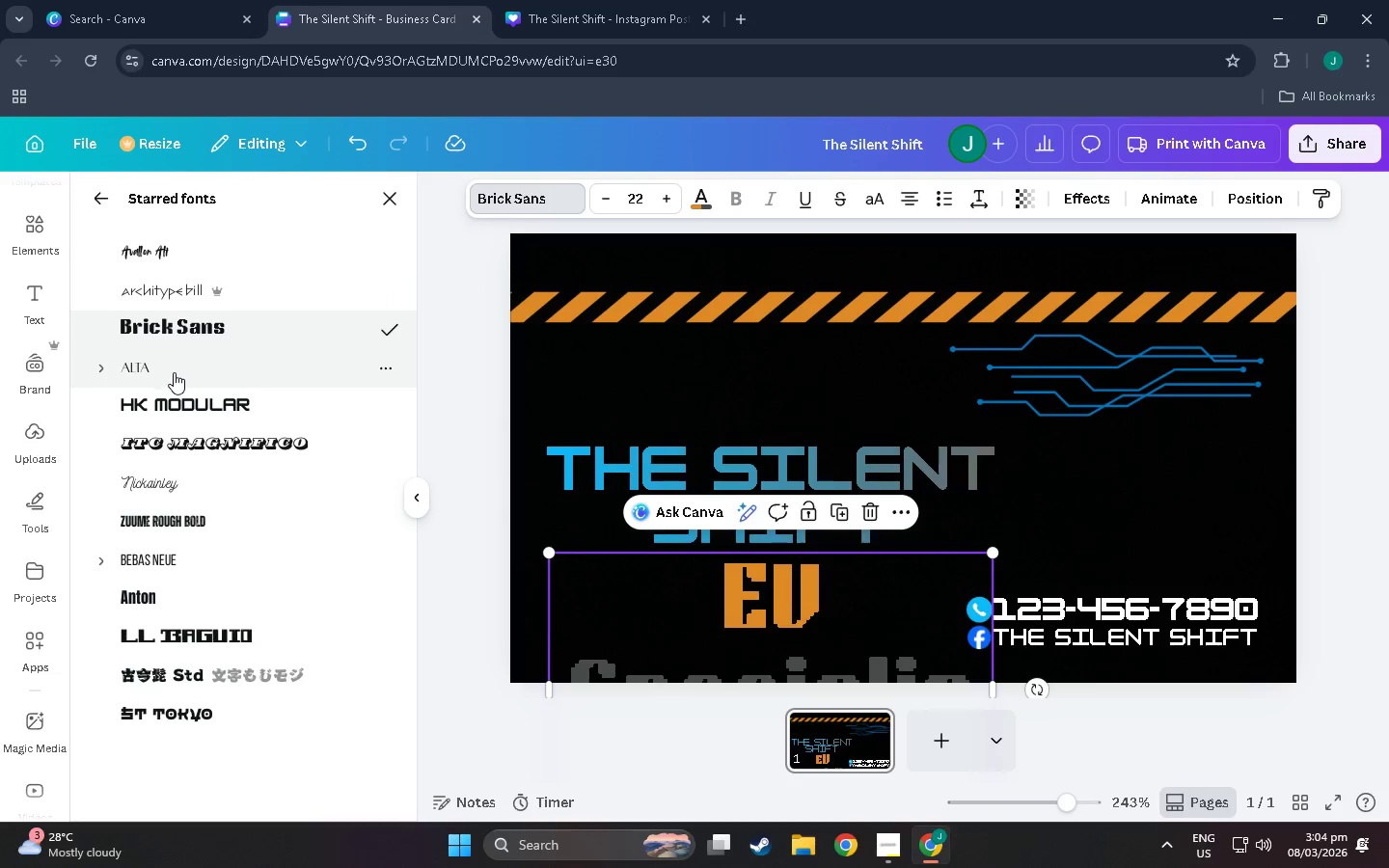 
left_click([174, 374])
 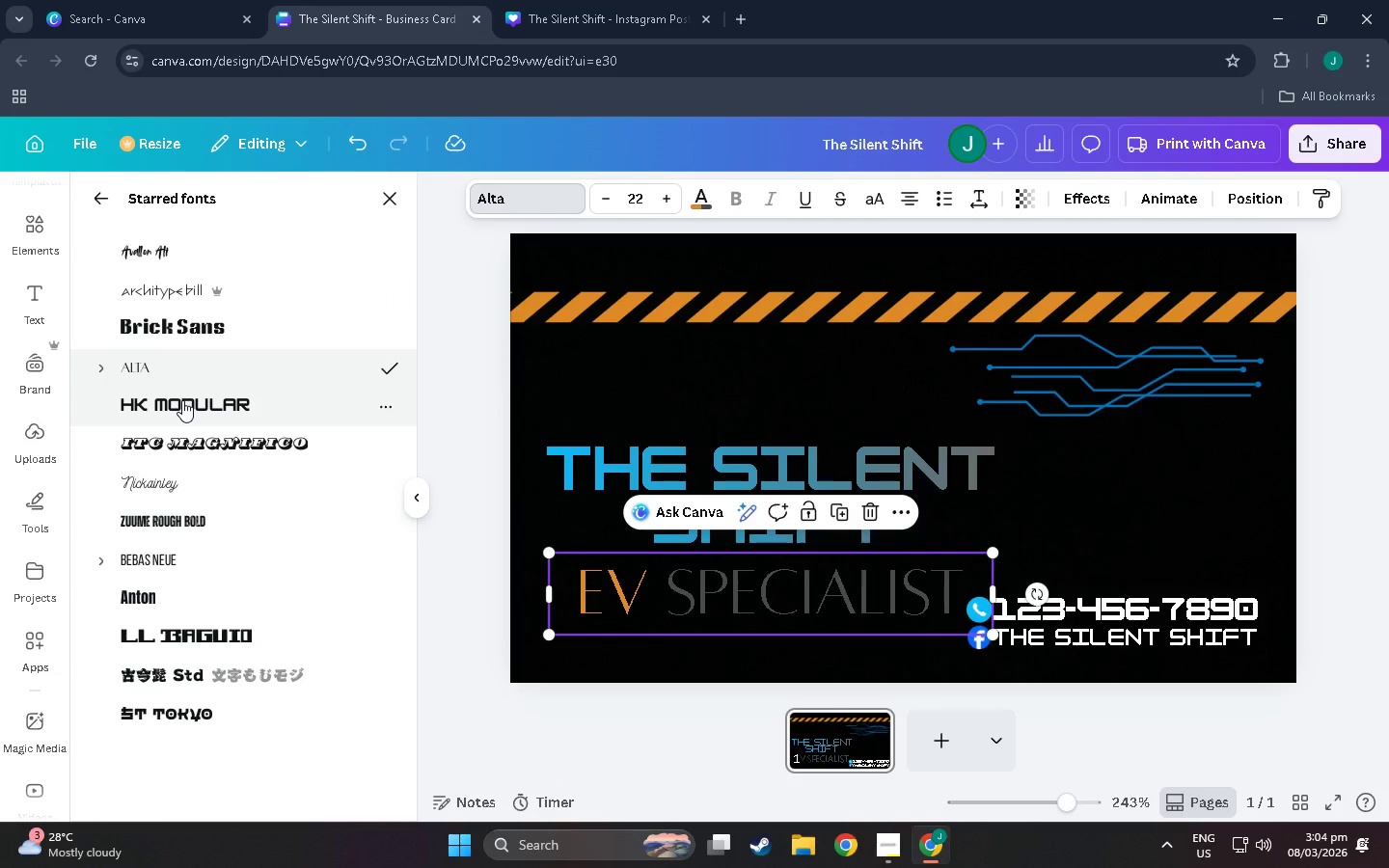 
left_click([182, 400])
 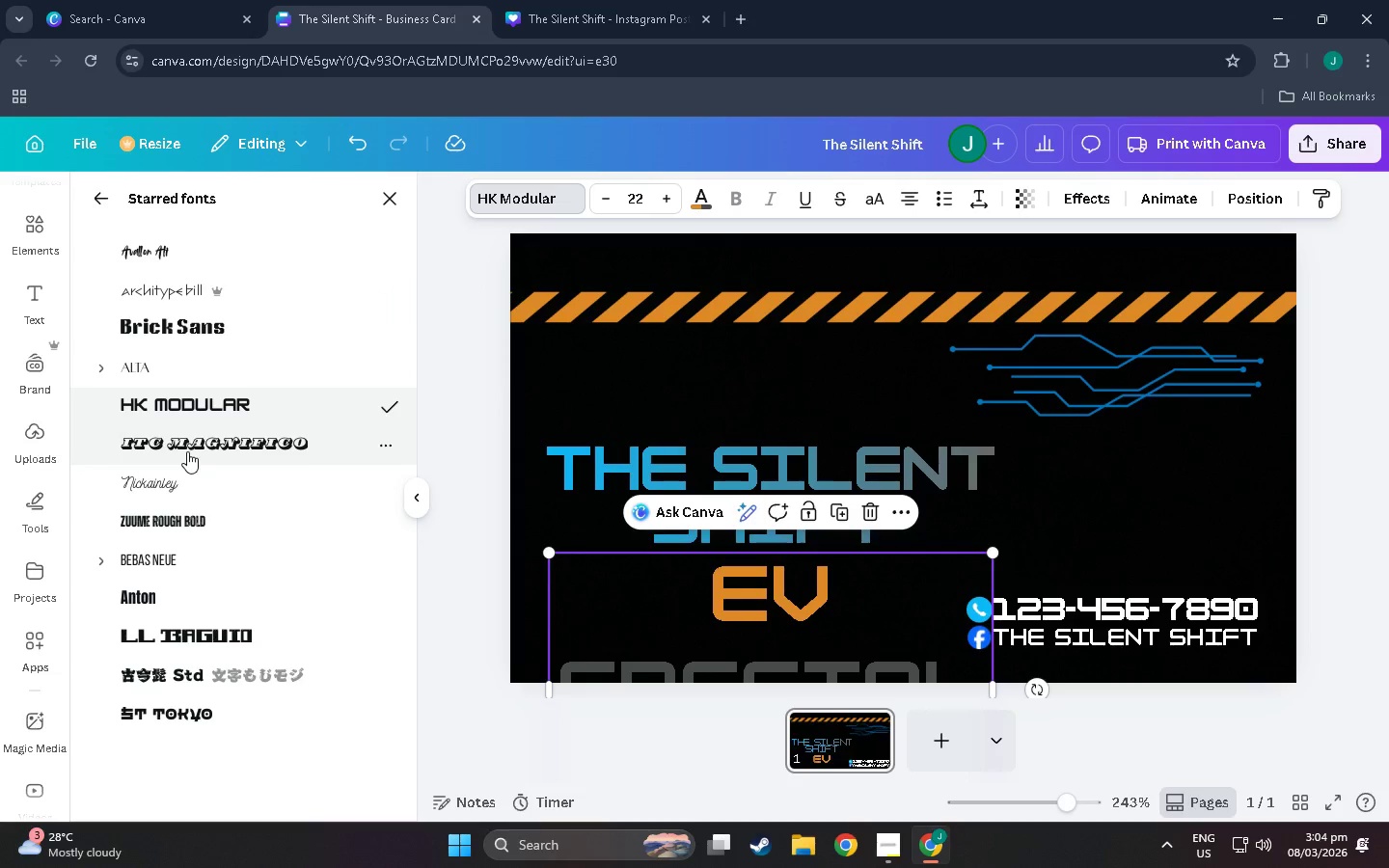 
left_click([188, 498])
 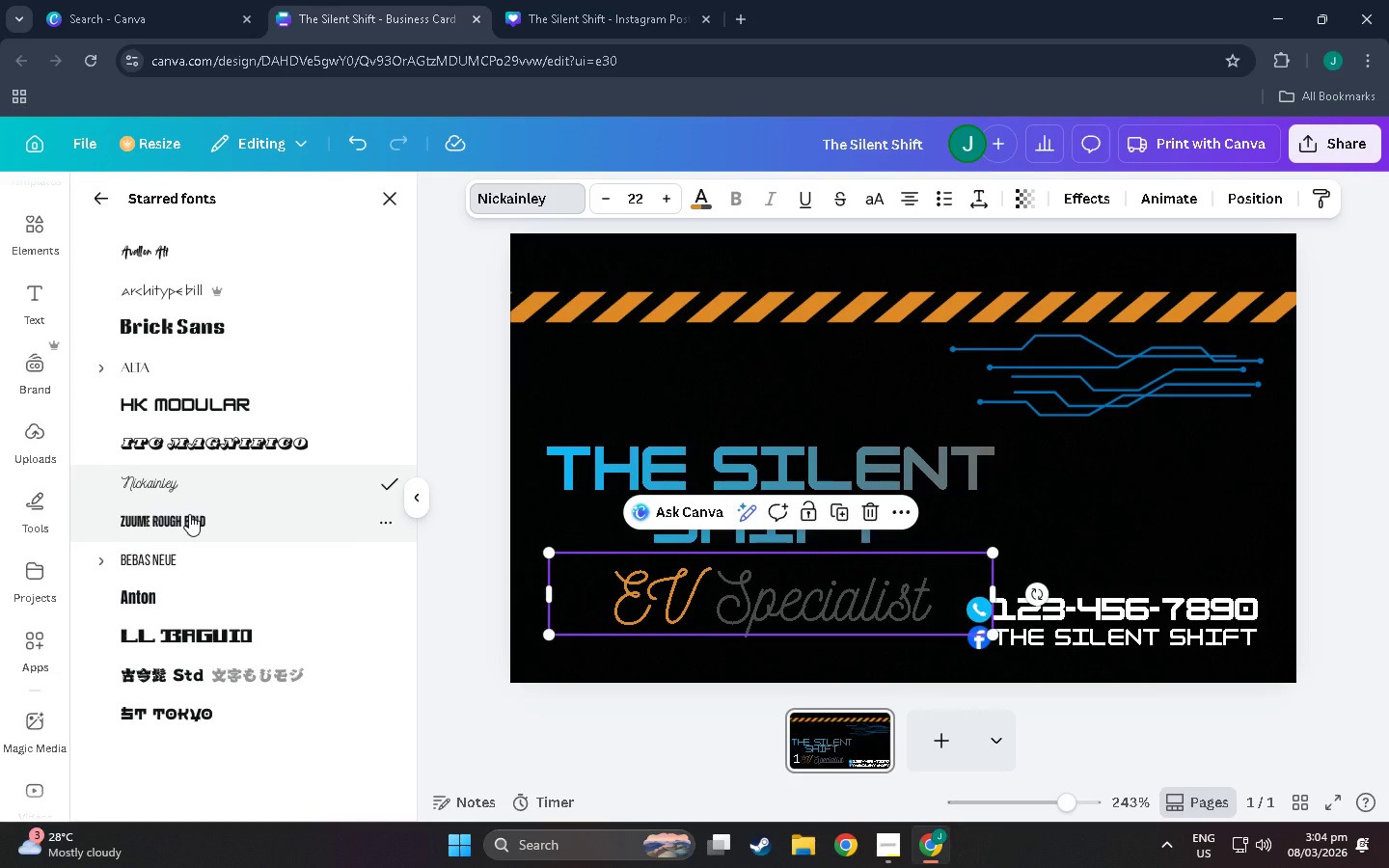 
left_click([189, 514])
 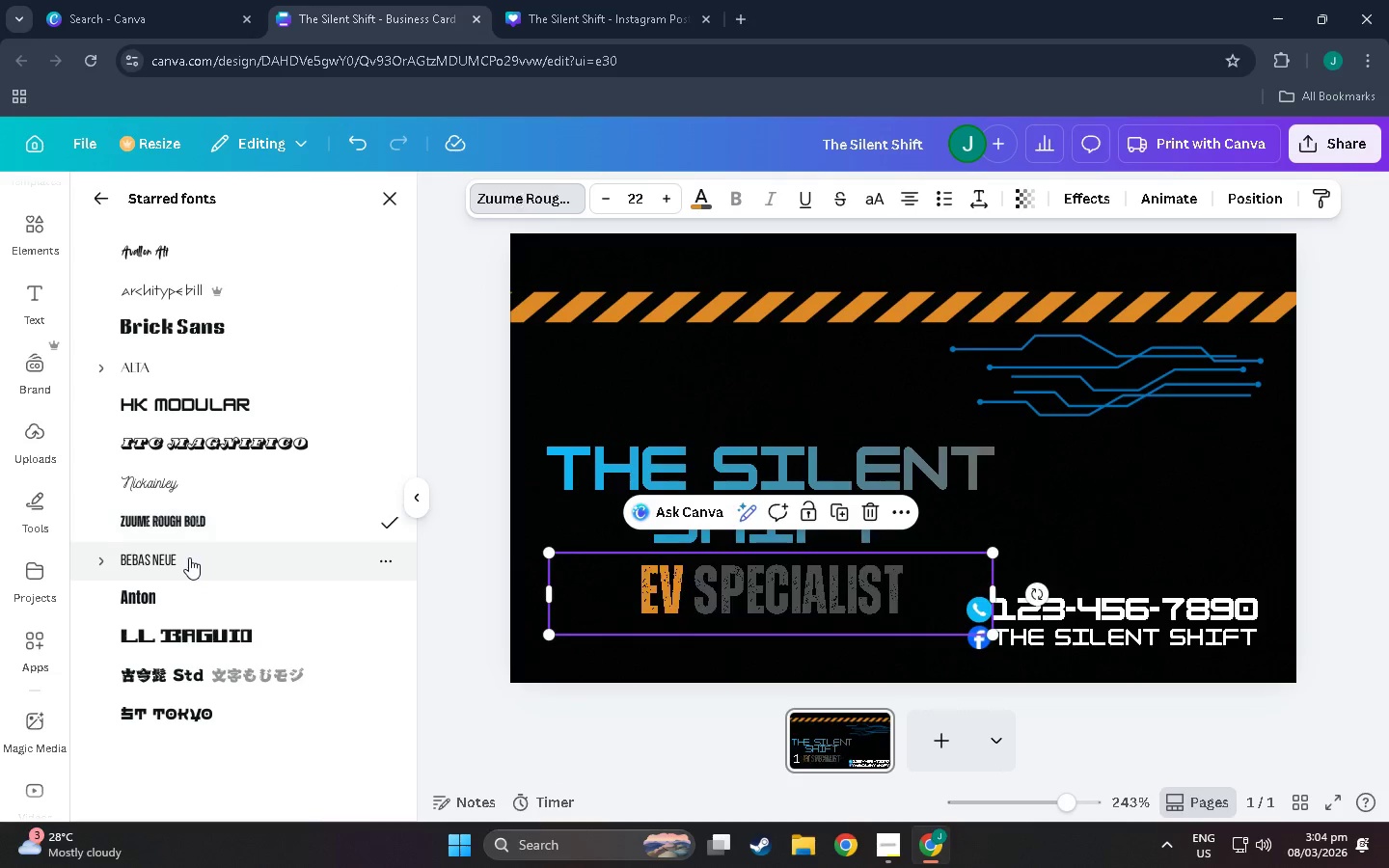 
left_click([189, 557])
 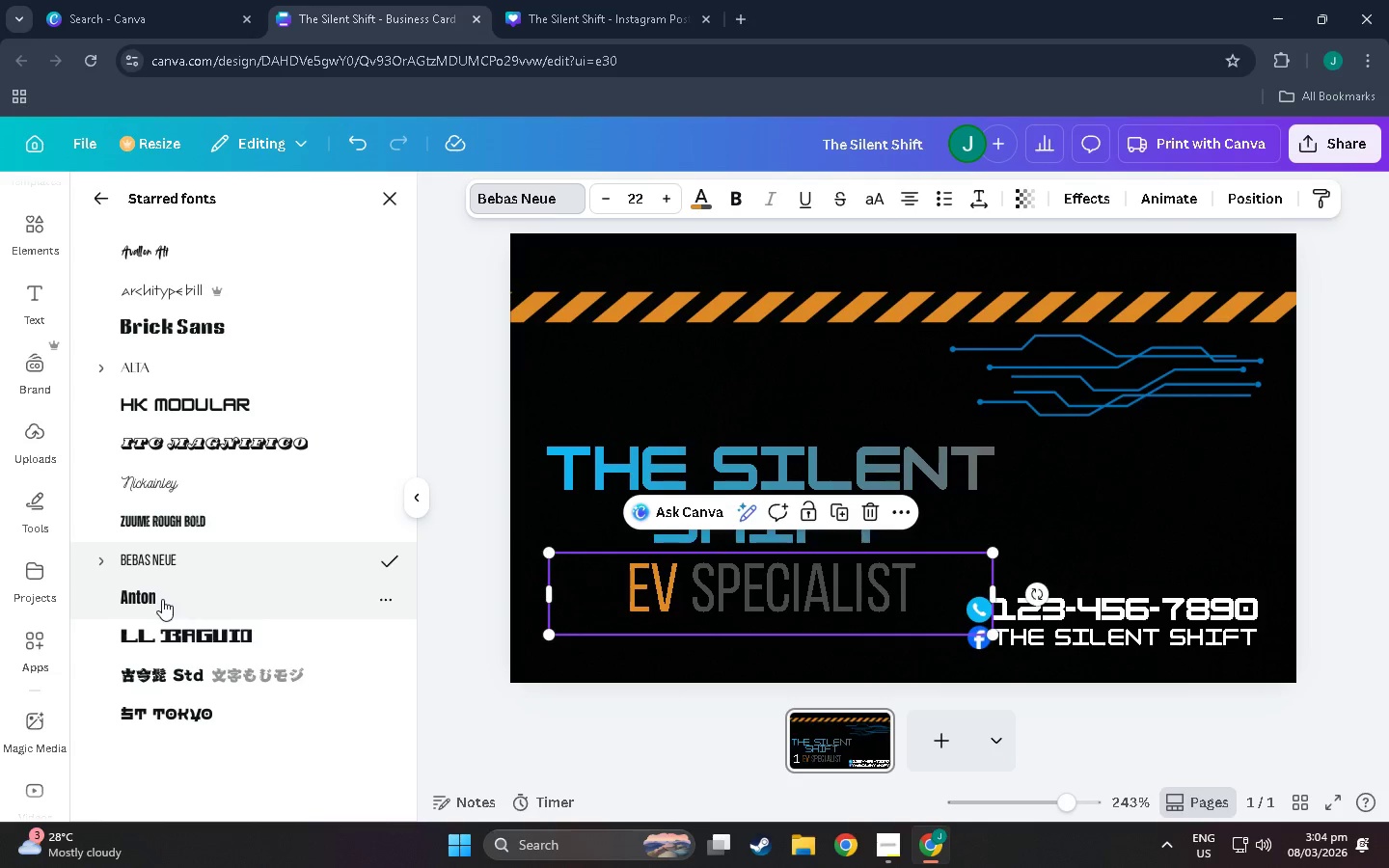 
left_click([936, 455])
 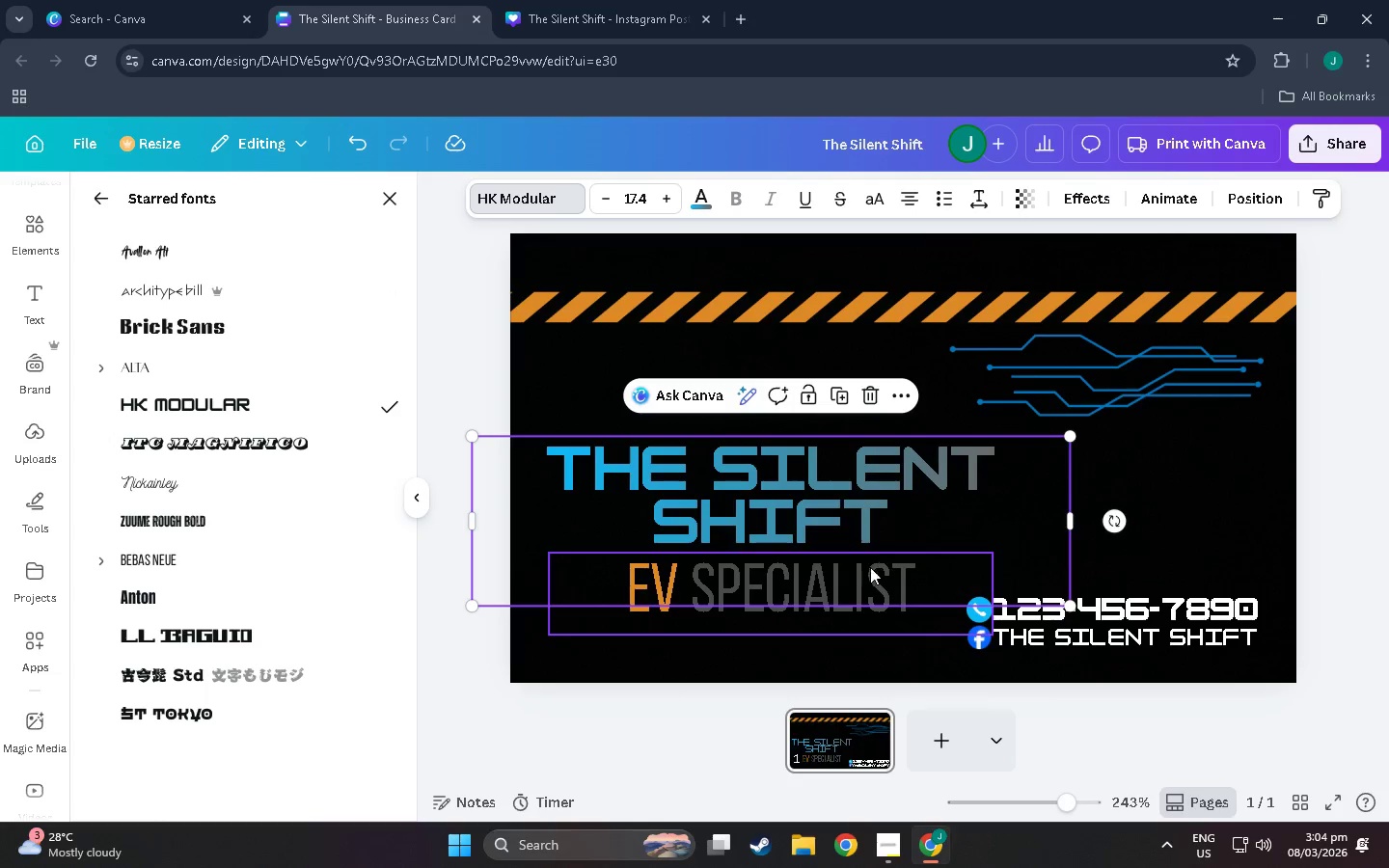 
left_click([866, 583])
 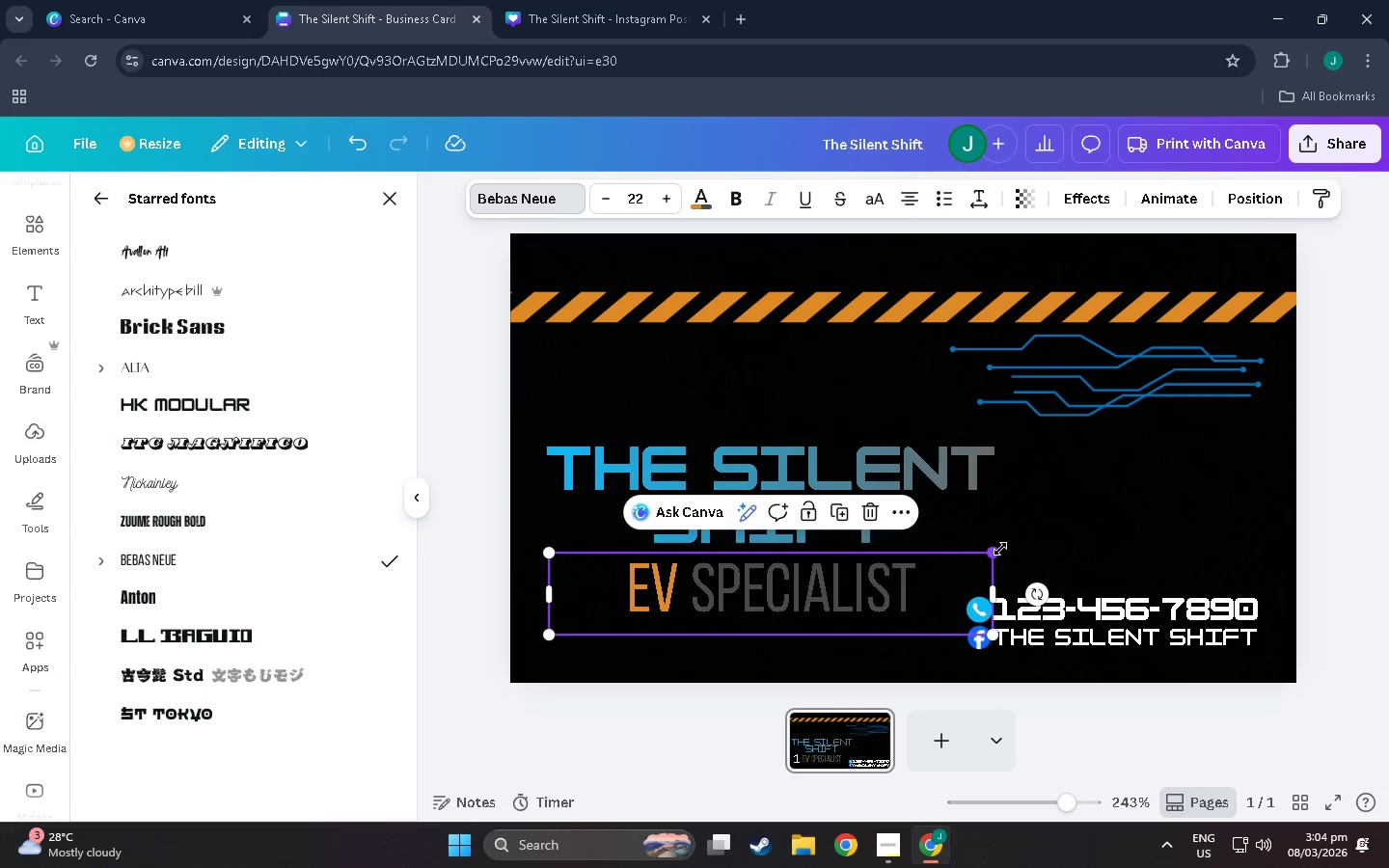 
left_click_drag(start_coordinate=[1000, 549], to_coordinate=[893, 578])
 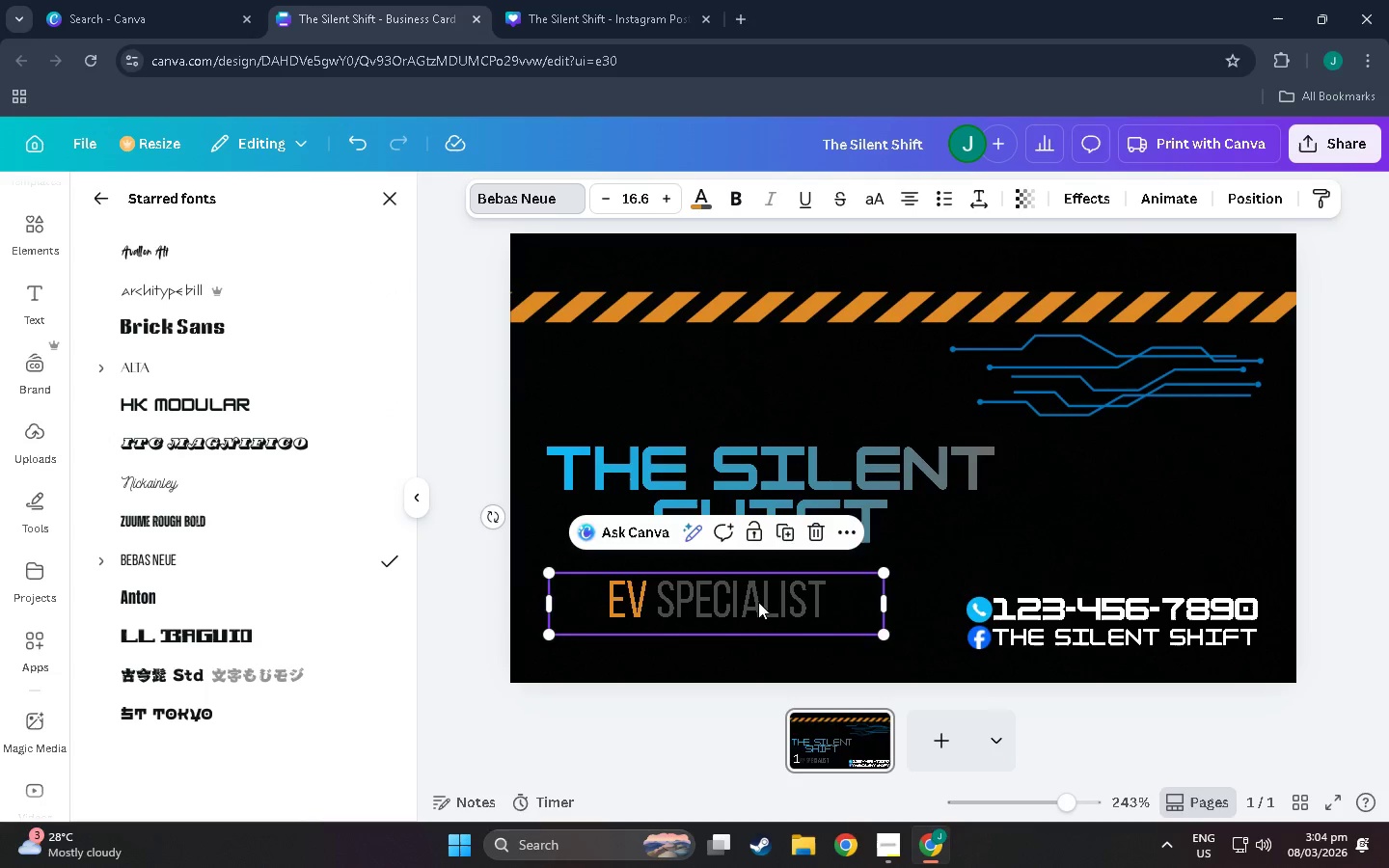 
left_click_drag(start_coordinate=[763, 602], to_coordinate=[820, 584])
 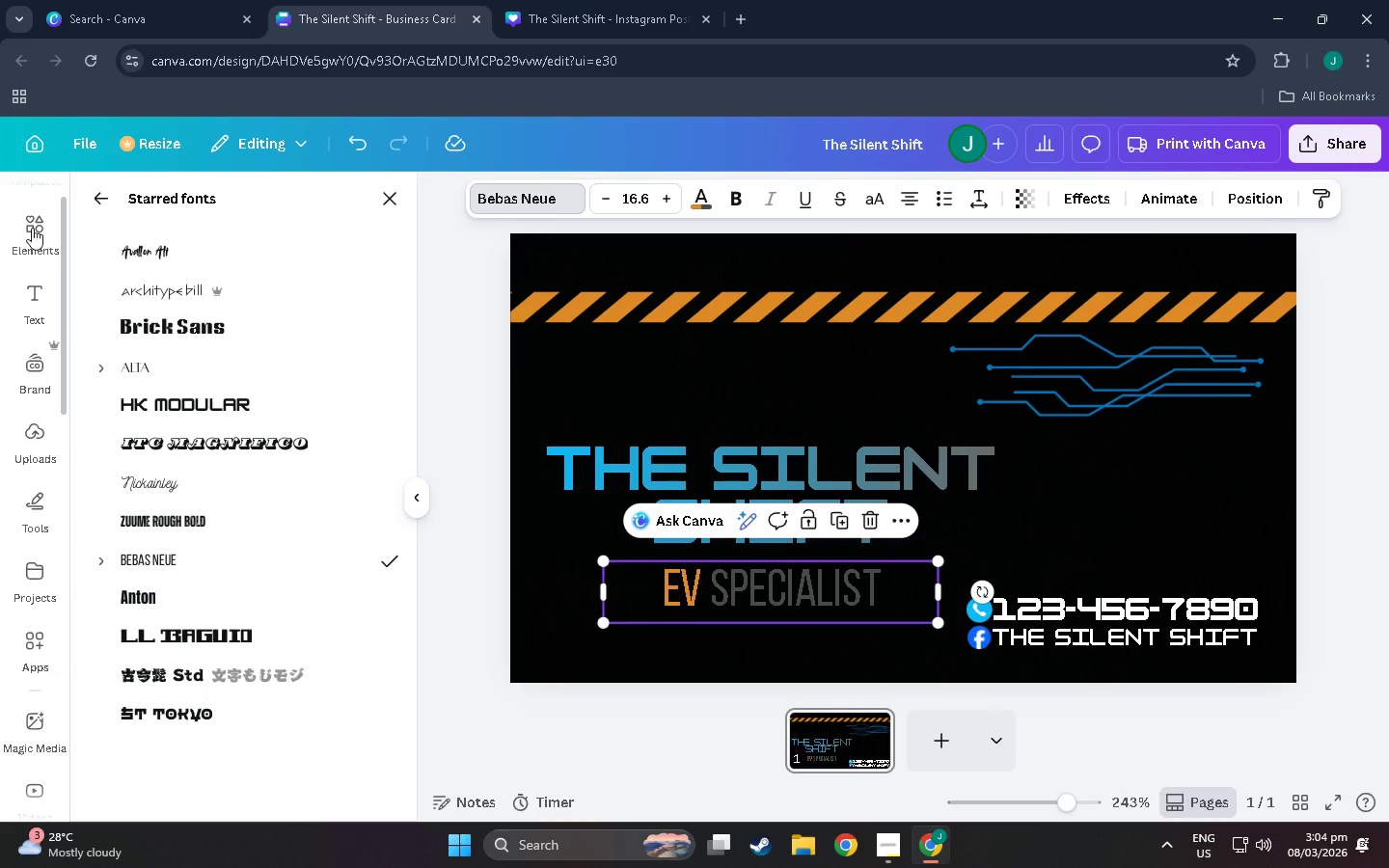 
left_click([32, 226])
 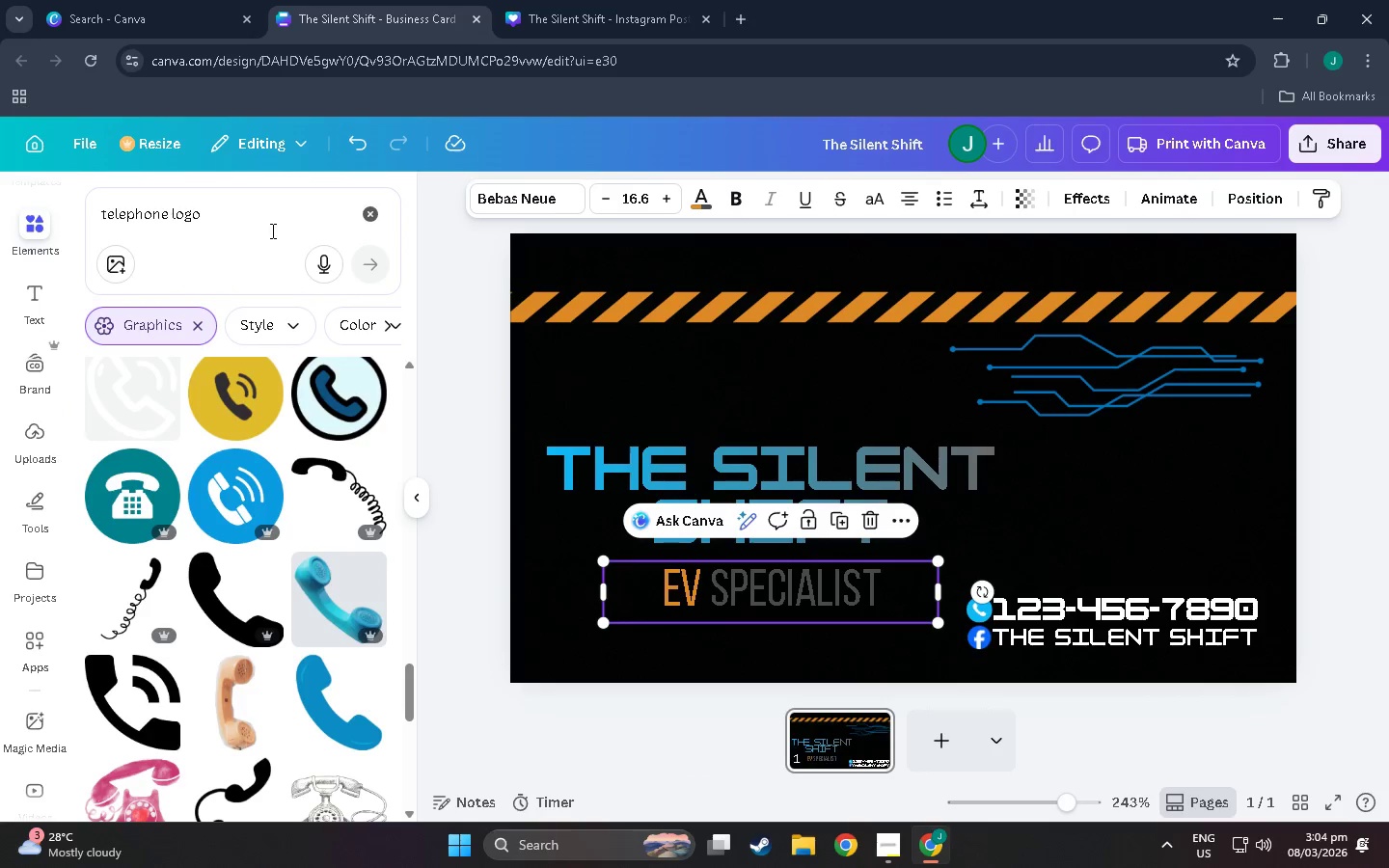 
left_click_drag(start_coordinate=[246, 223], to_coordinate=[0, 179])
 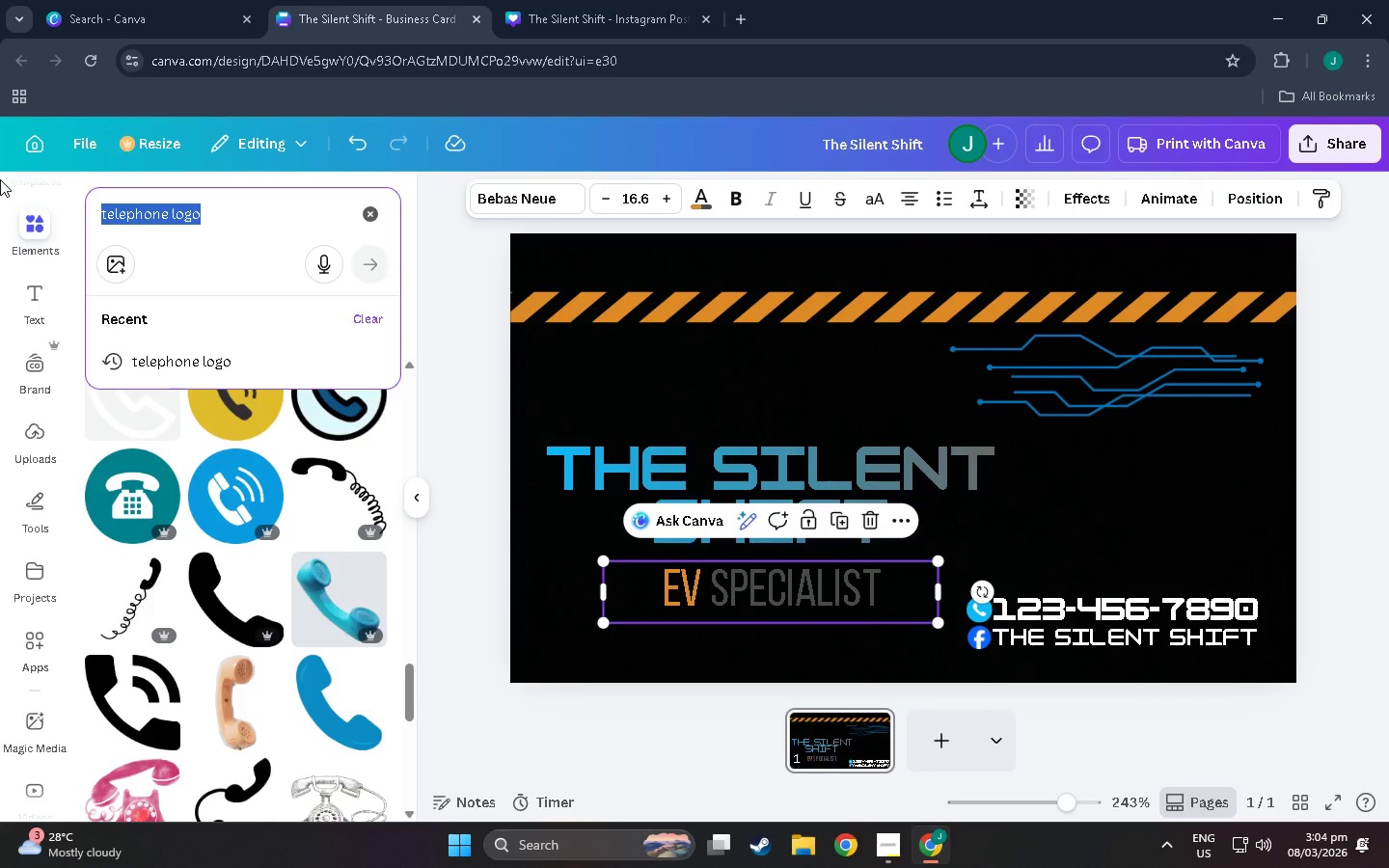 
type(electric)
 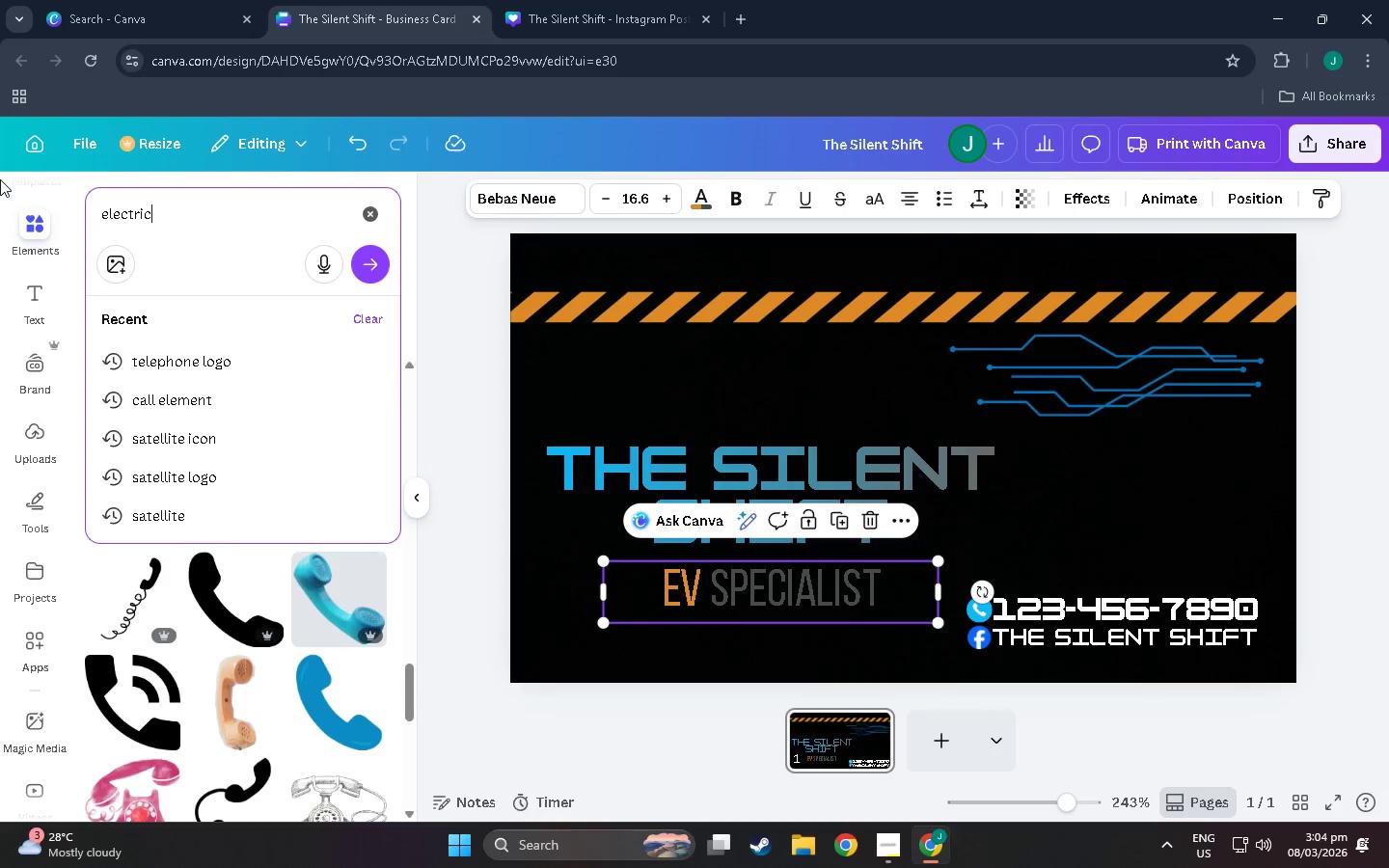 
key(Enter)
 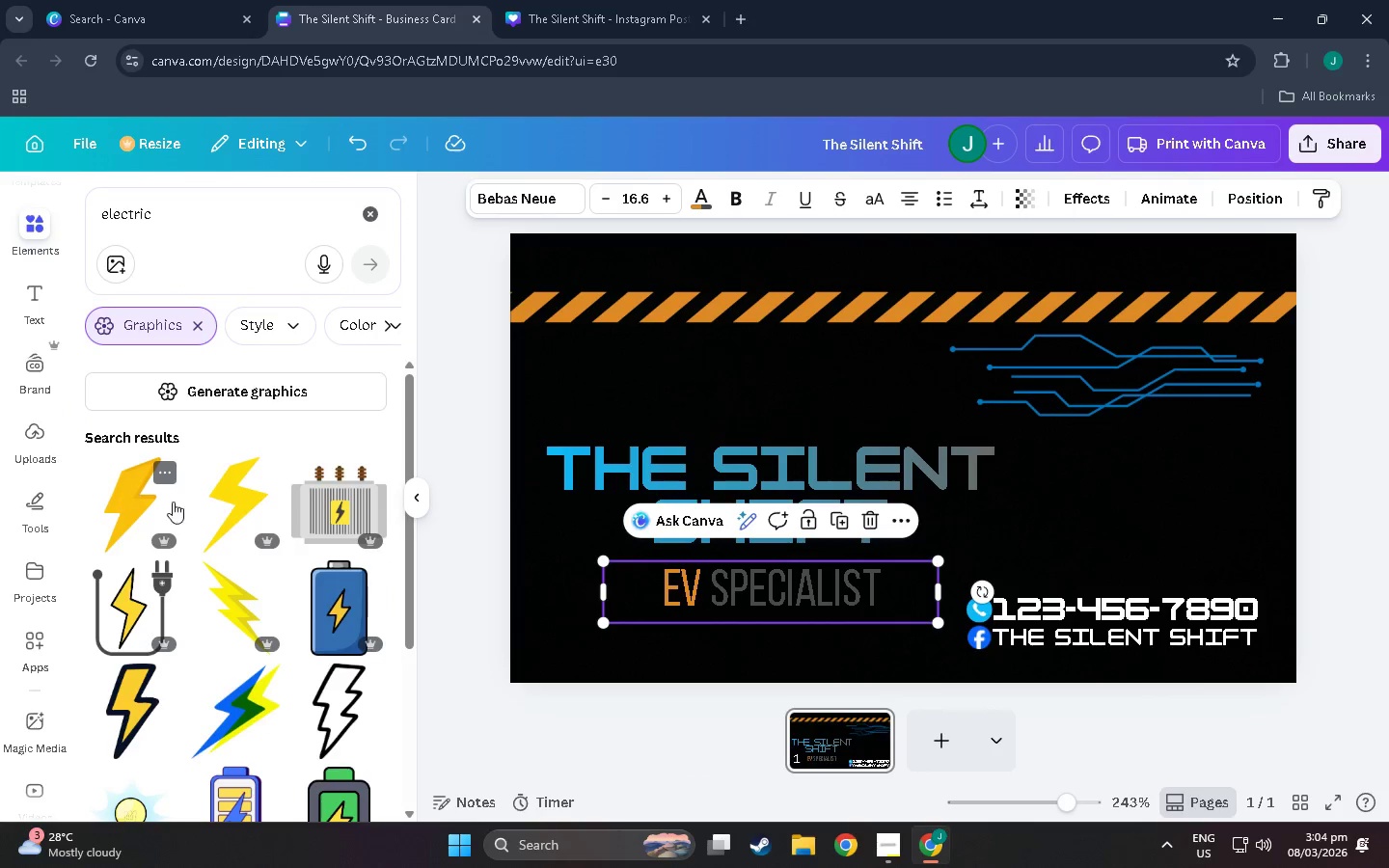 
scroll: coordinate [213, 531], scroll_direction: down, amount: 8.0
 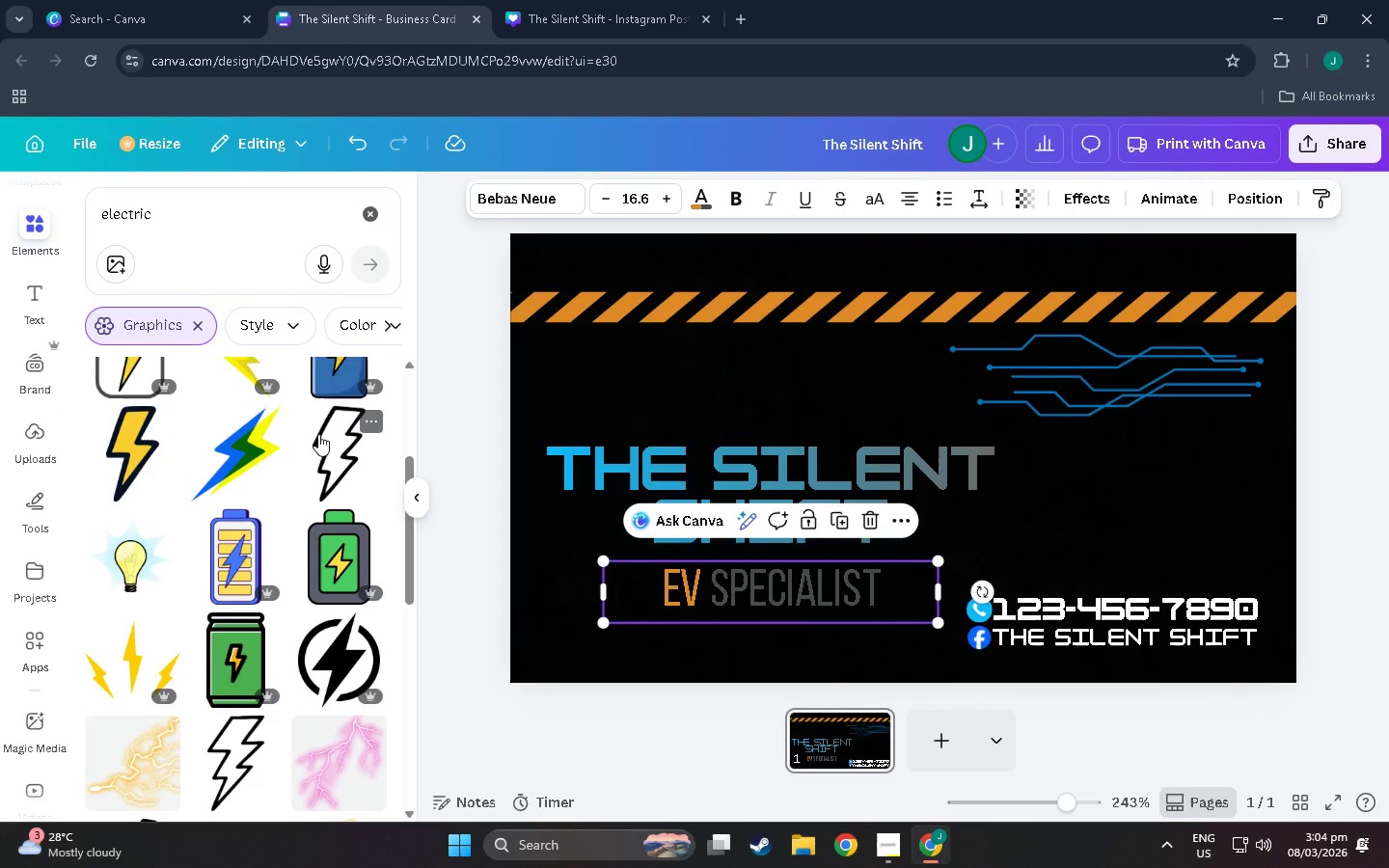 
left_click([330, 434])
 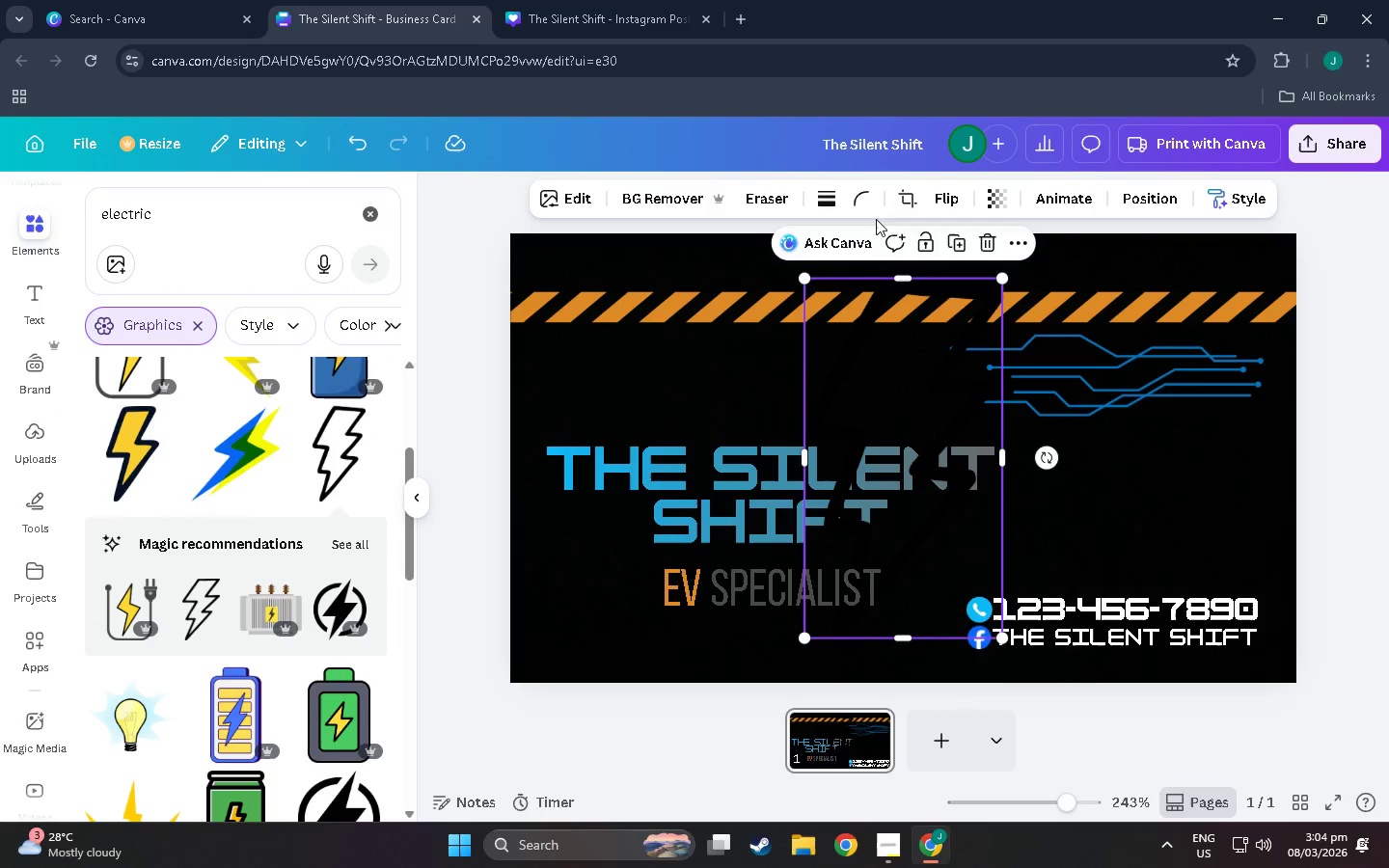 
left_click([987, 241])
 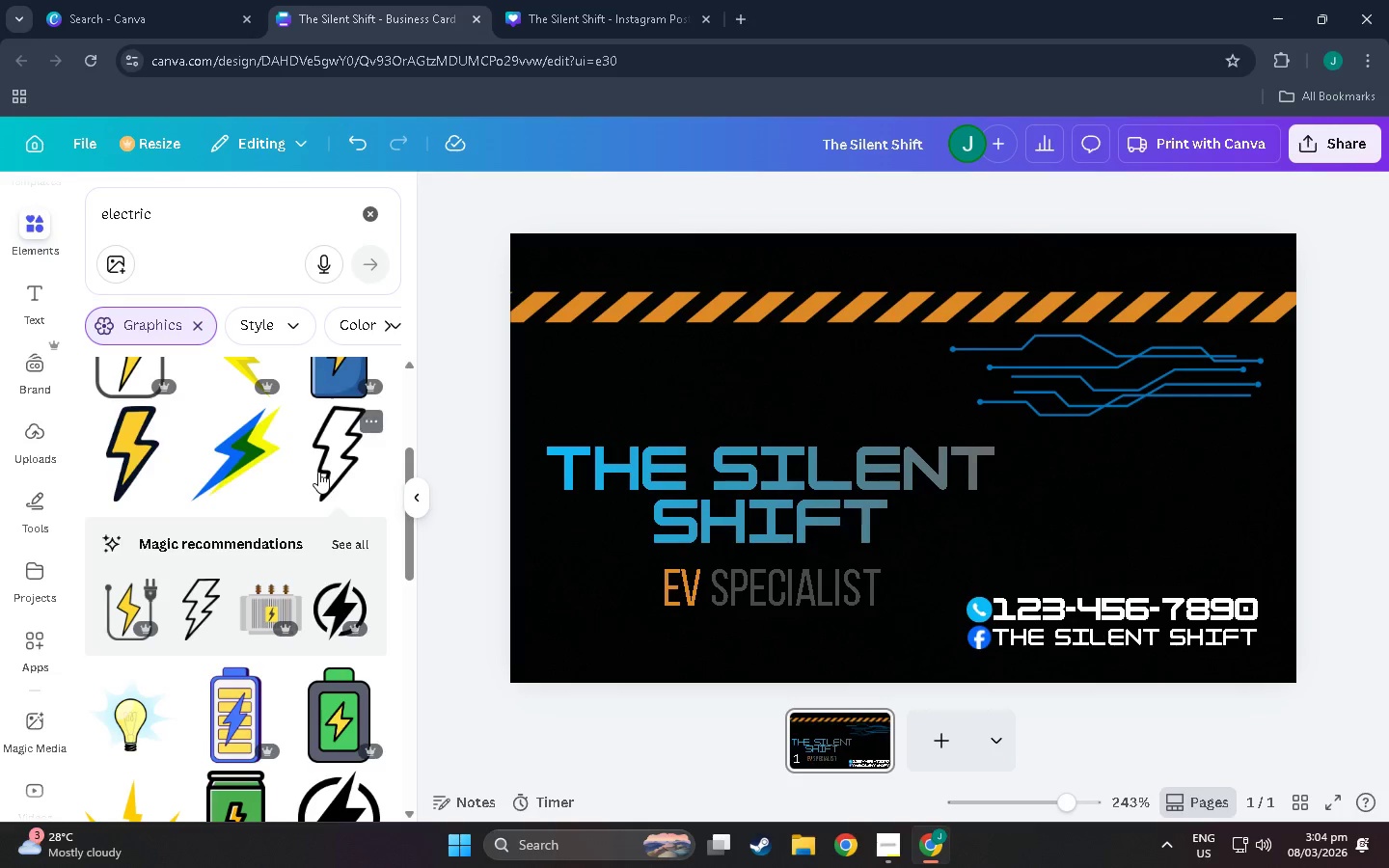 
left_click([318, 472])
 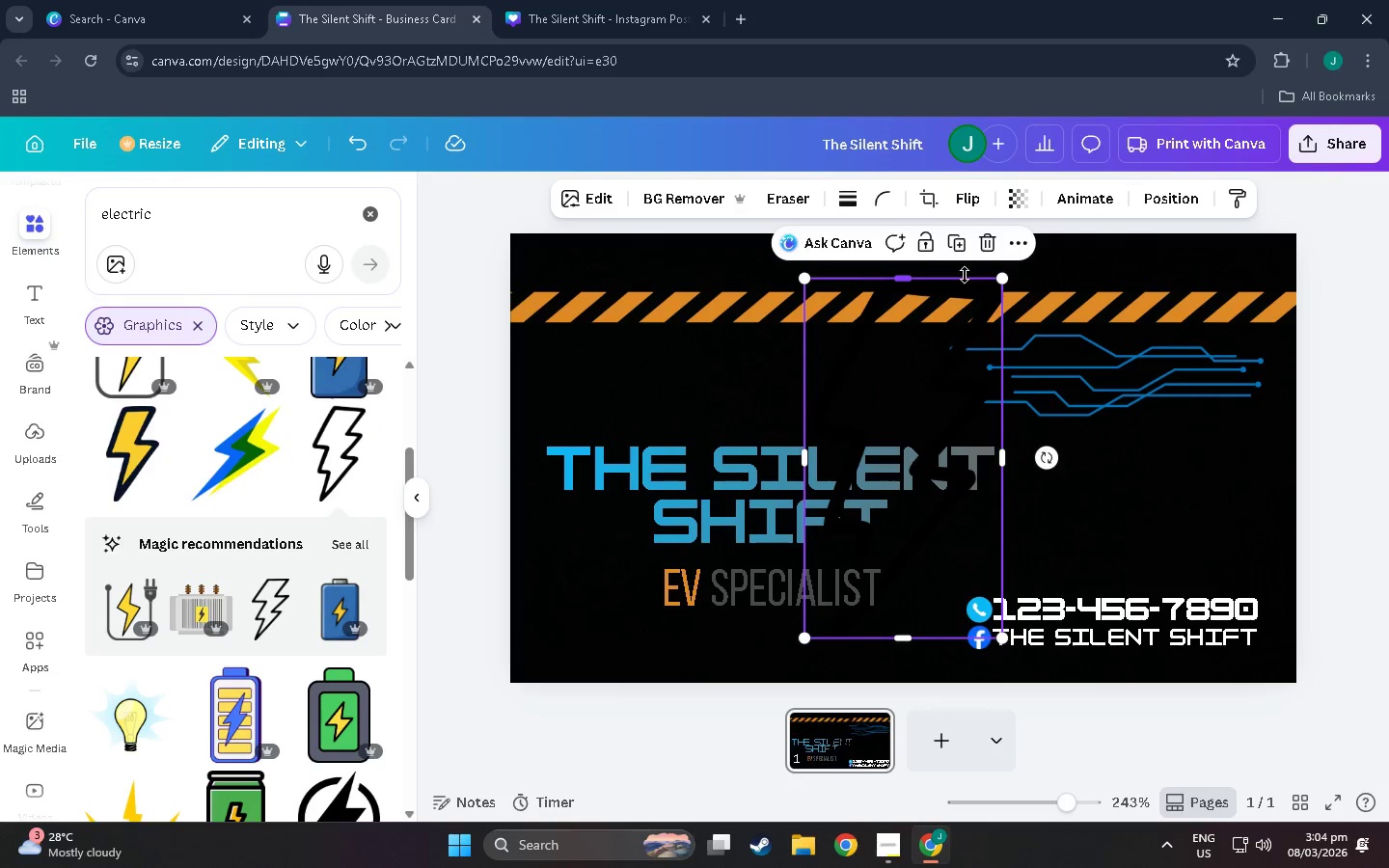 
left_click([986, 246])
 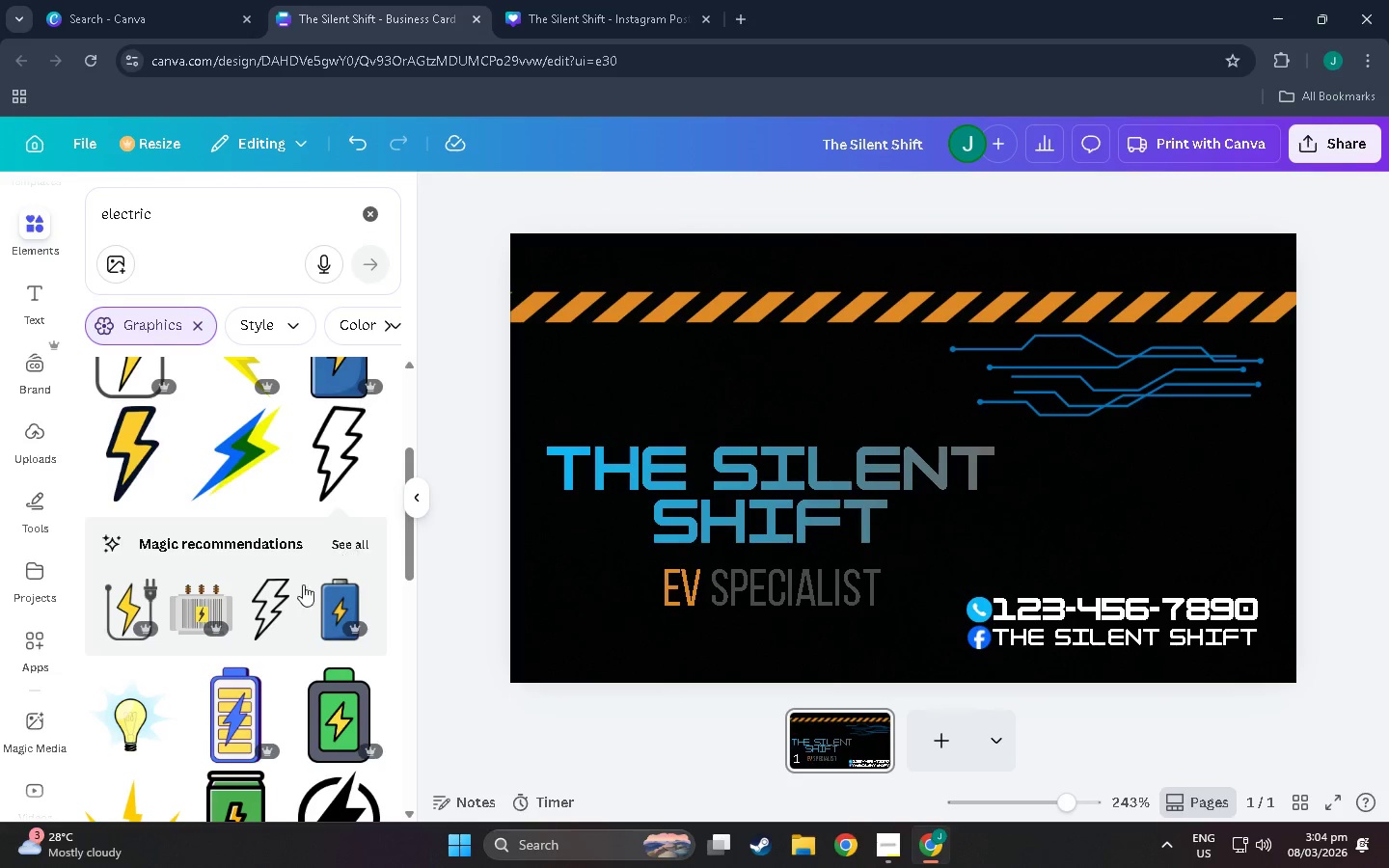 
scroll: coordinate [317, 658], scroll_direction: down, amount: 7.0
 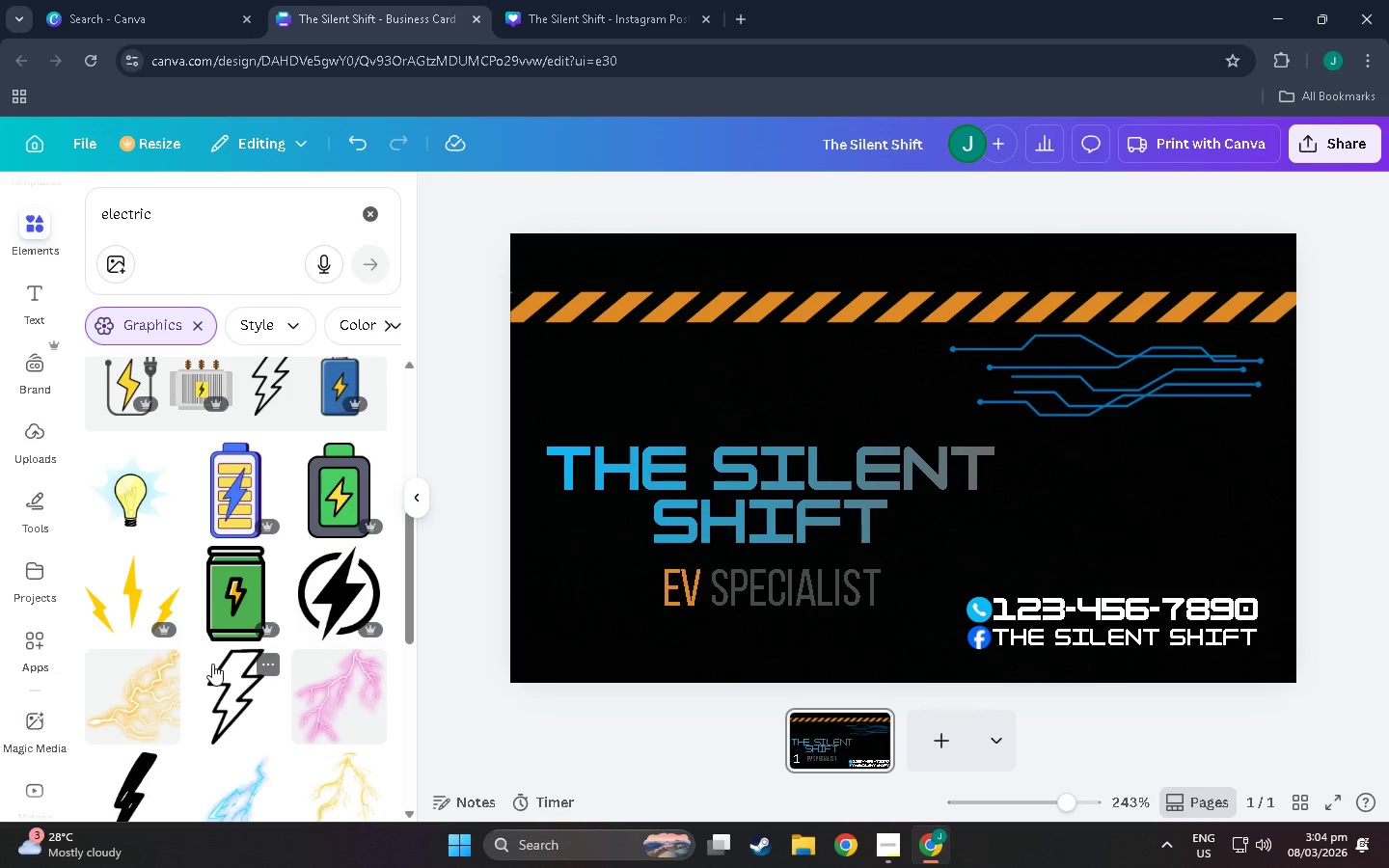 
left_click([212, 664])
 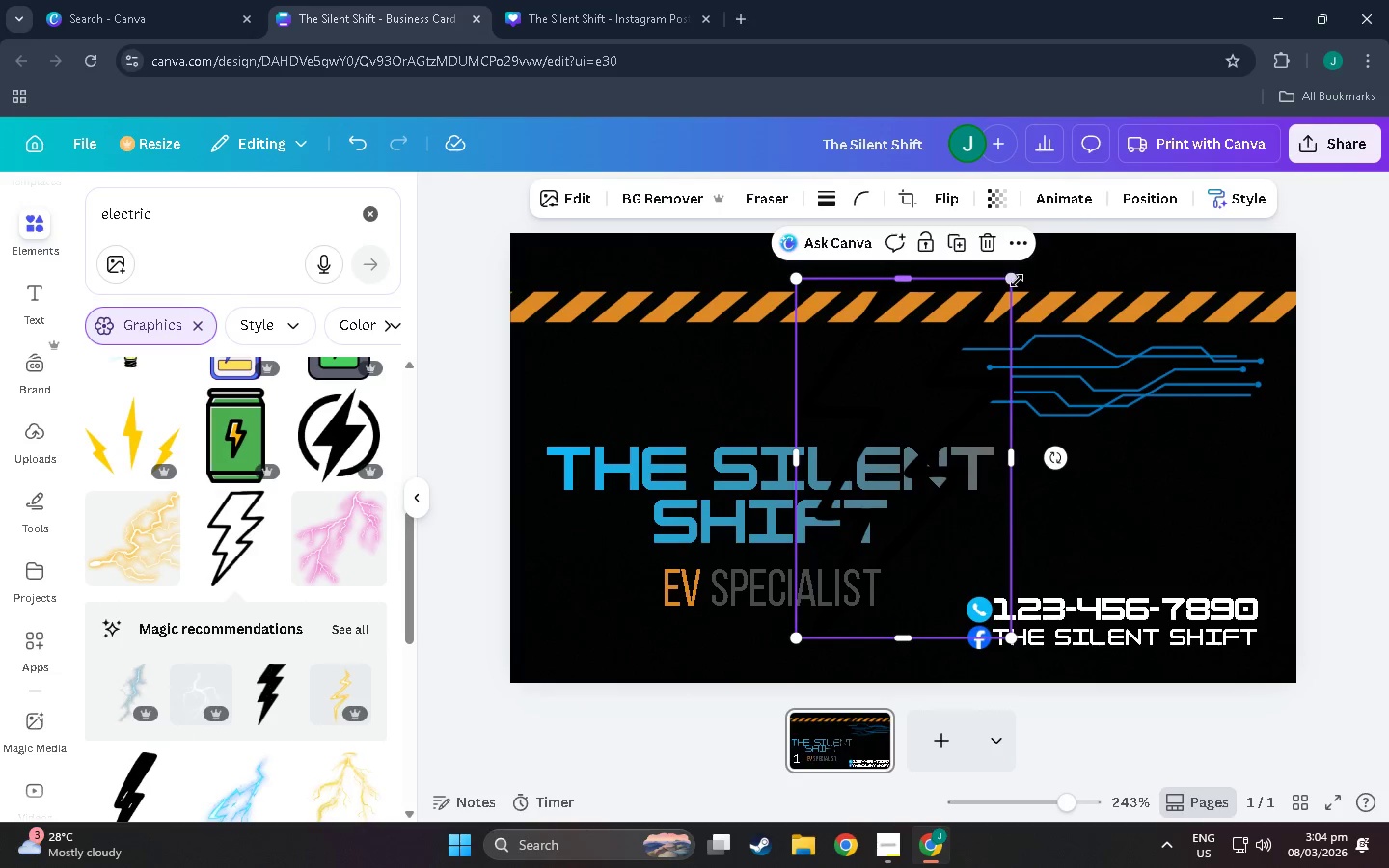 
left_click_drag(start_coordinate=[1017, 281], to_coordinate=[848, 423])
 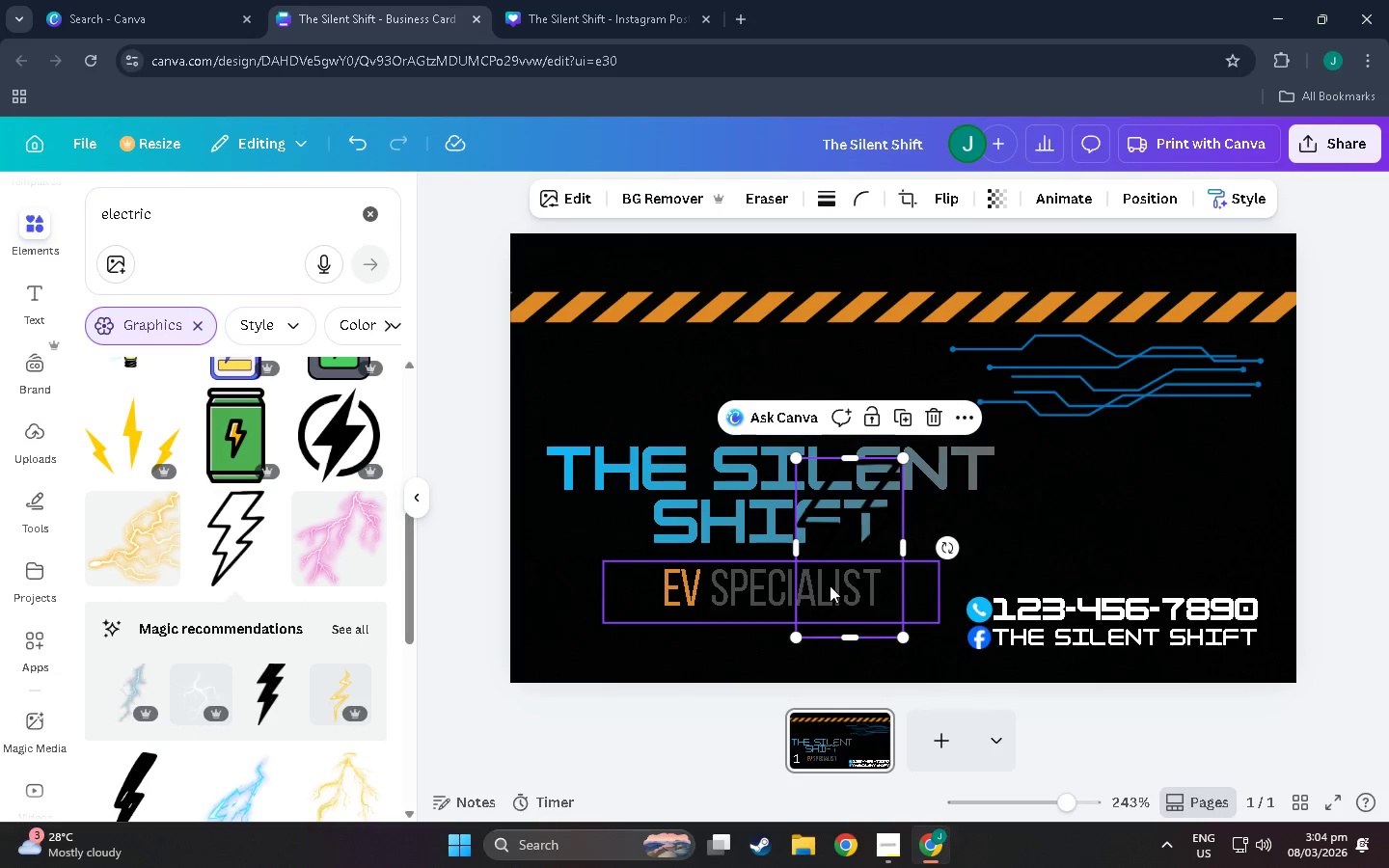 
left_click_drag(start_coordinate=[832, 585], to_coordinate=[726, 391])
 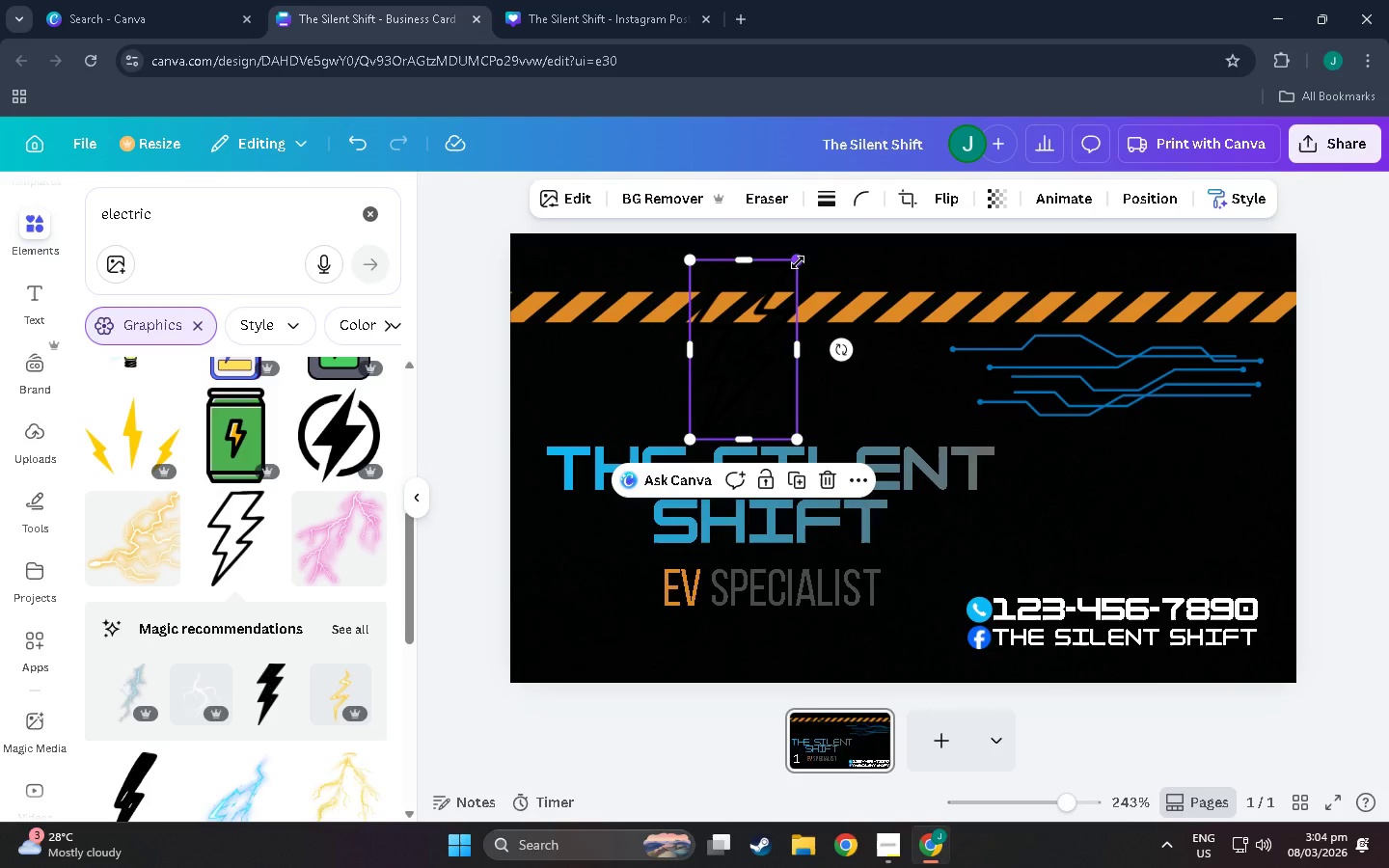 
left_click_drag(start_coordinate=[798, 262], to_coordinate=[751, 348])
 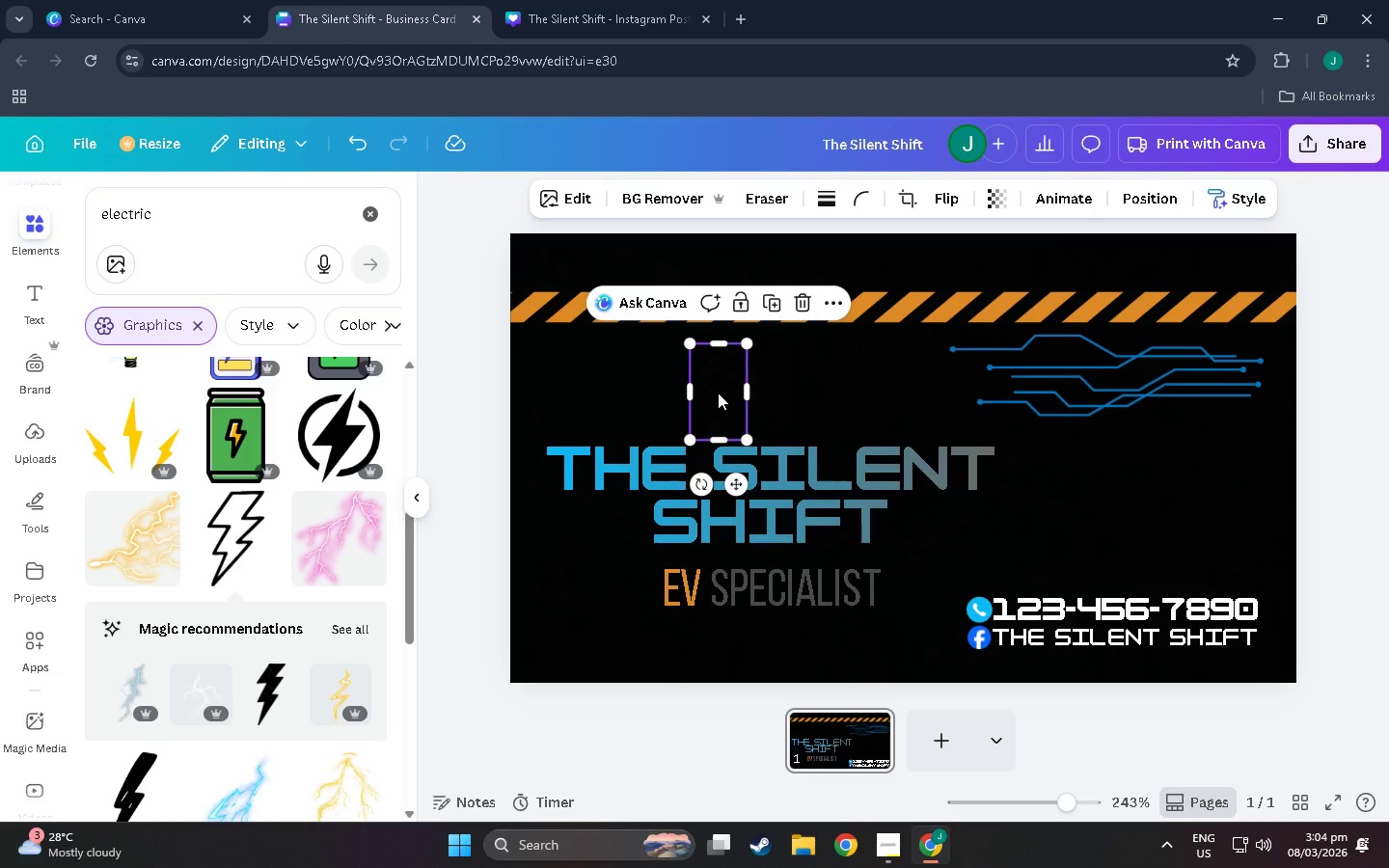 
left_click_drag(start_coordinate=[718, 393], to_coordinate=[768, 386])
 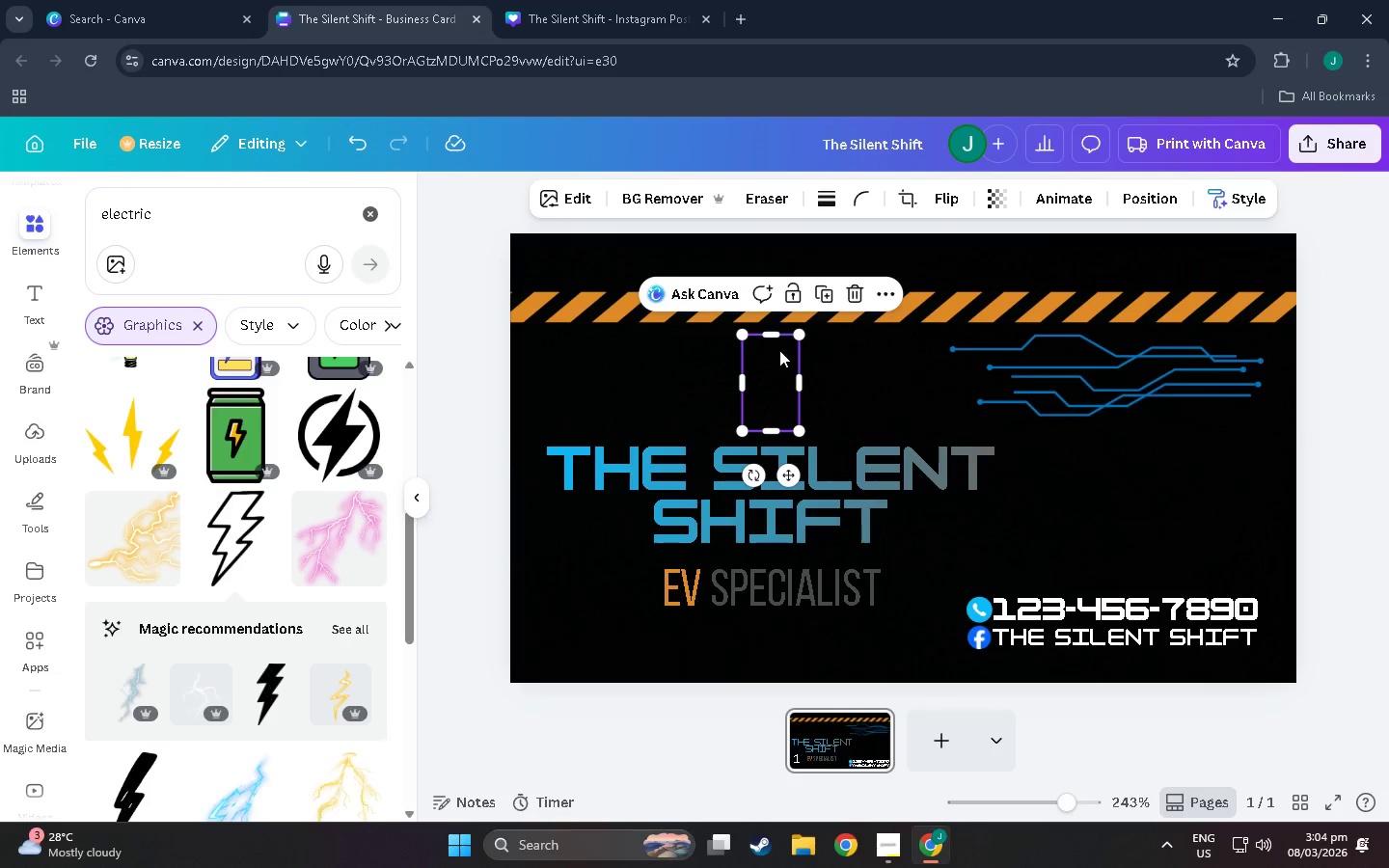 
left_click([847, 291])
 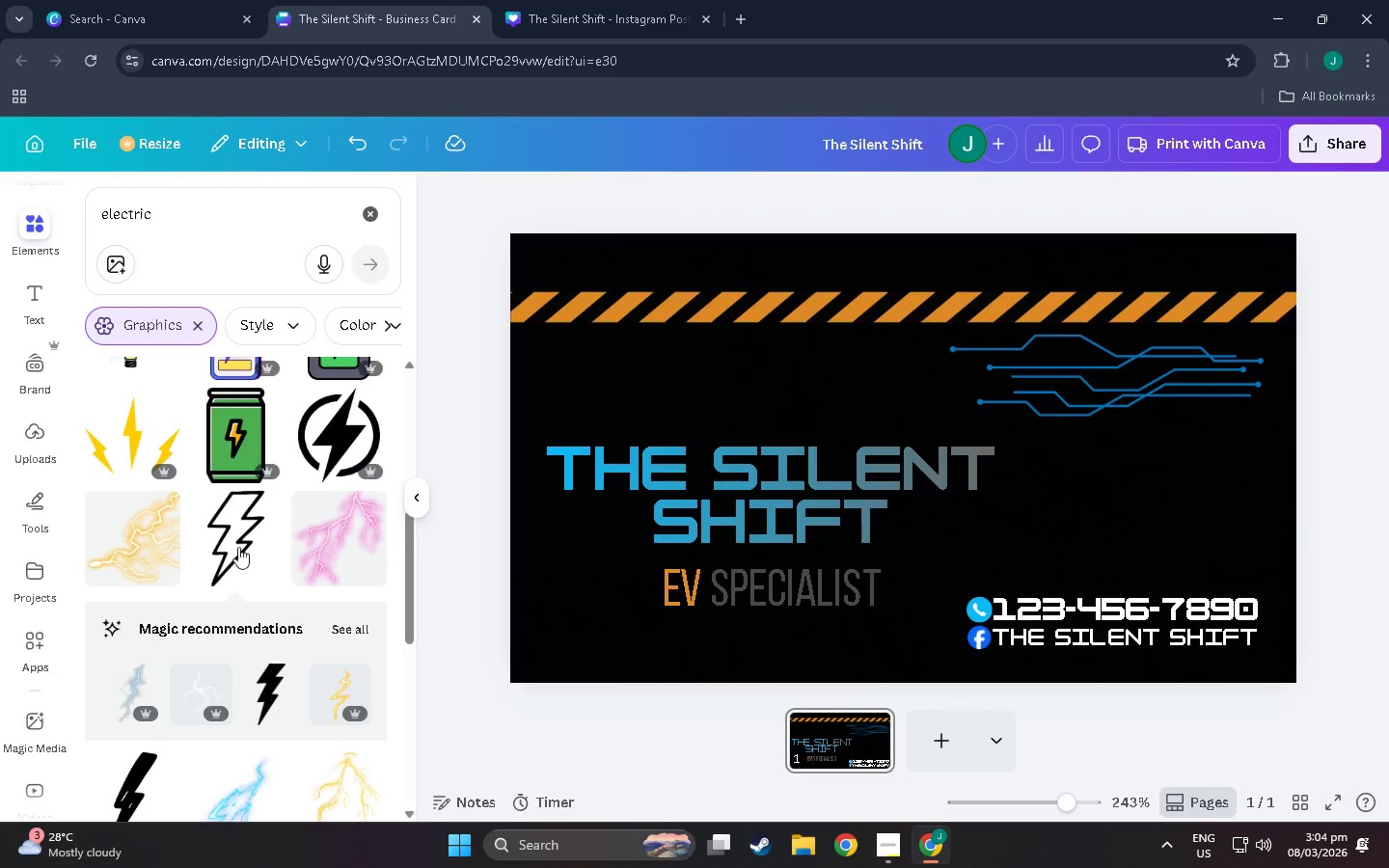 
scroll: coordinate [193, 653], scroll_direction: down, amount: 24.0
 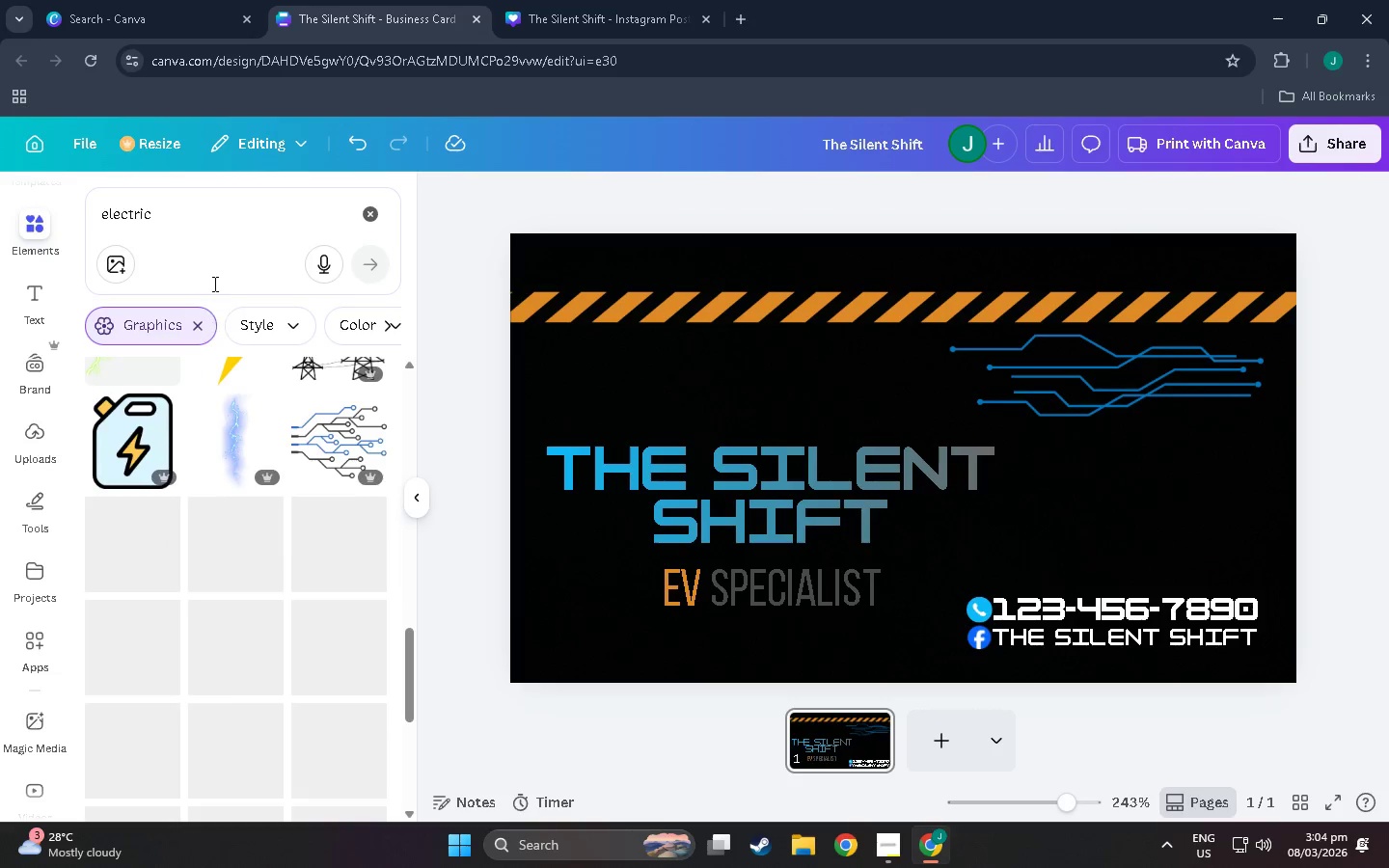 
left_click([220, 213])
 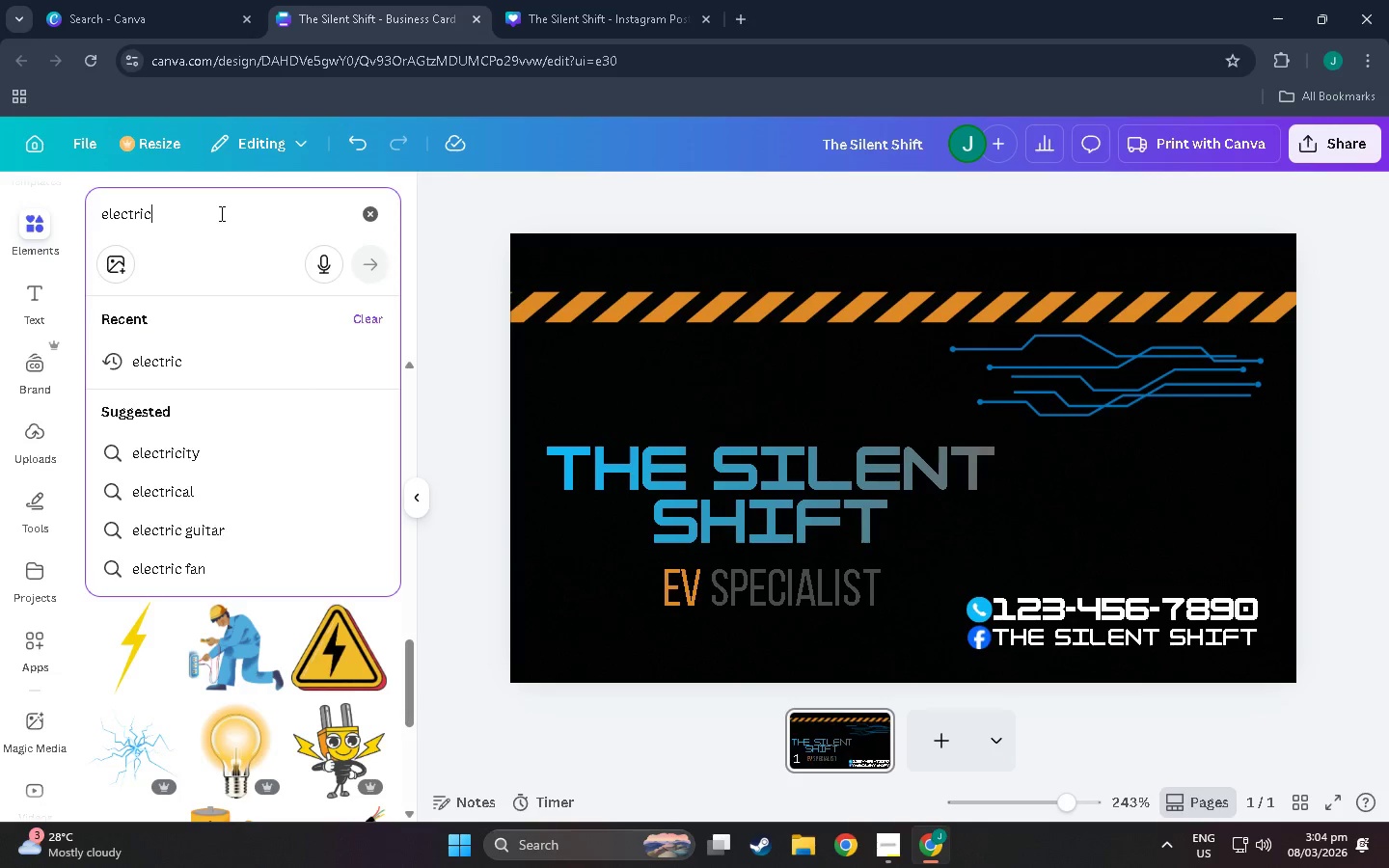 
type( outloi)
key(Backspace)
type(ne)
 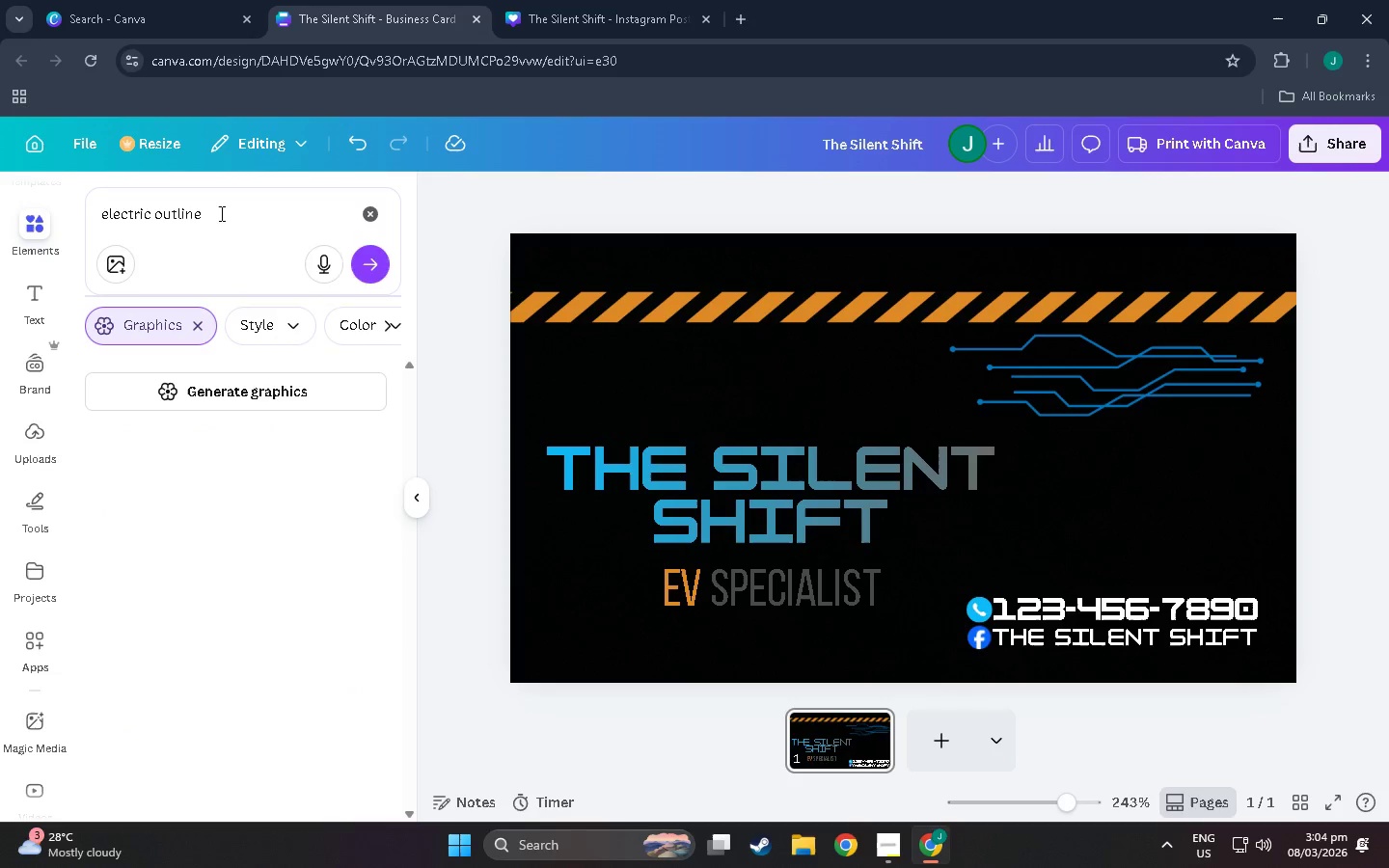 
key(Enter)
 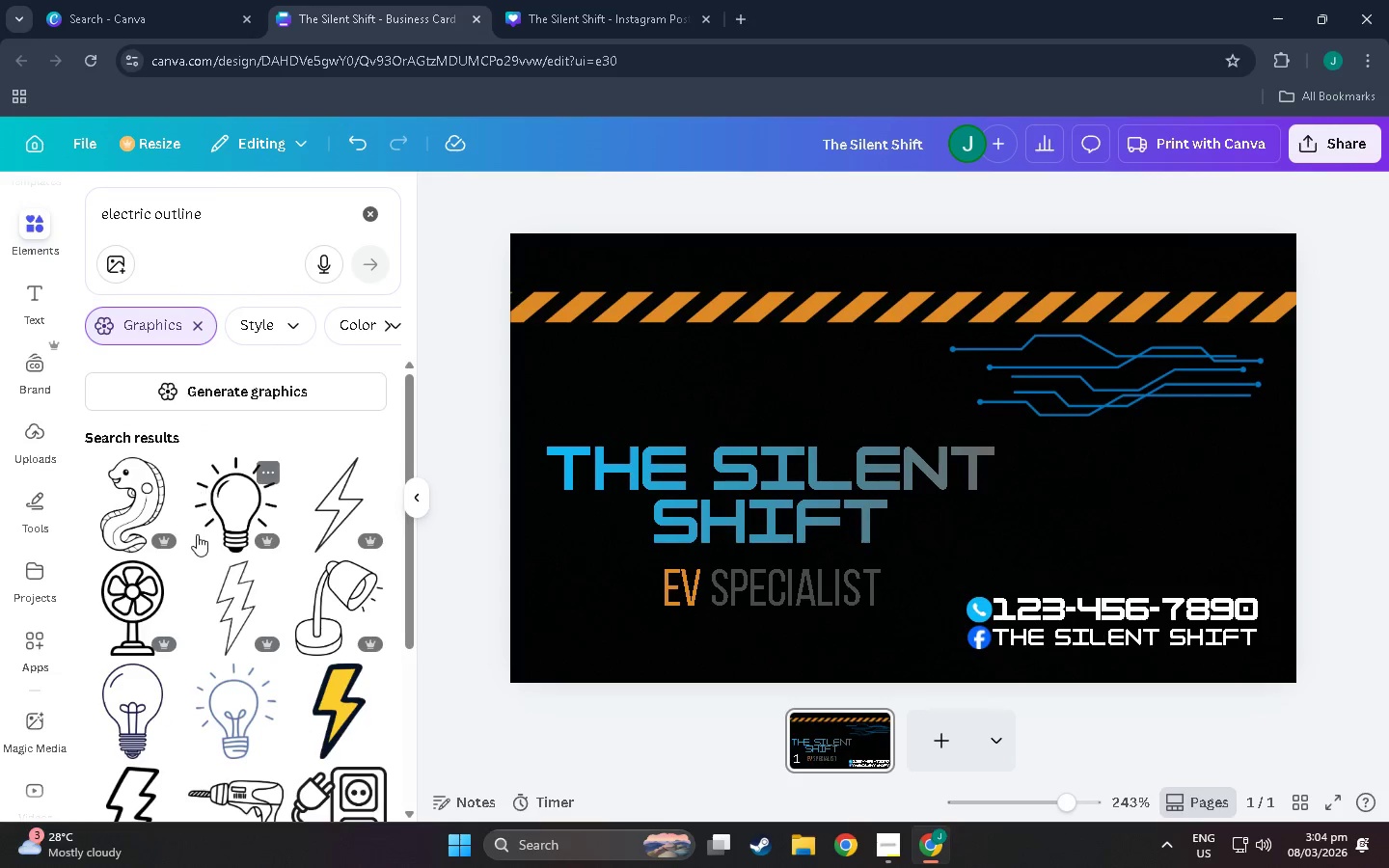 
scroll: coordinate [246, 636], scroll_direction: down, amount: 11.0
 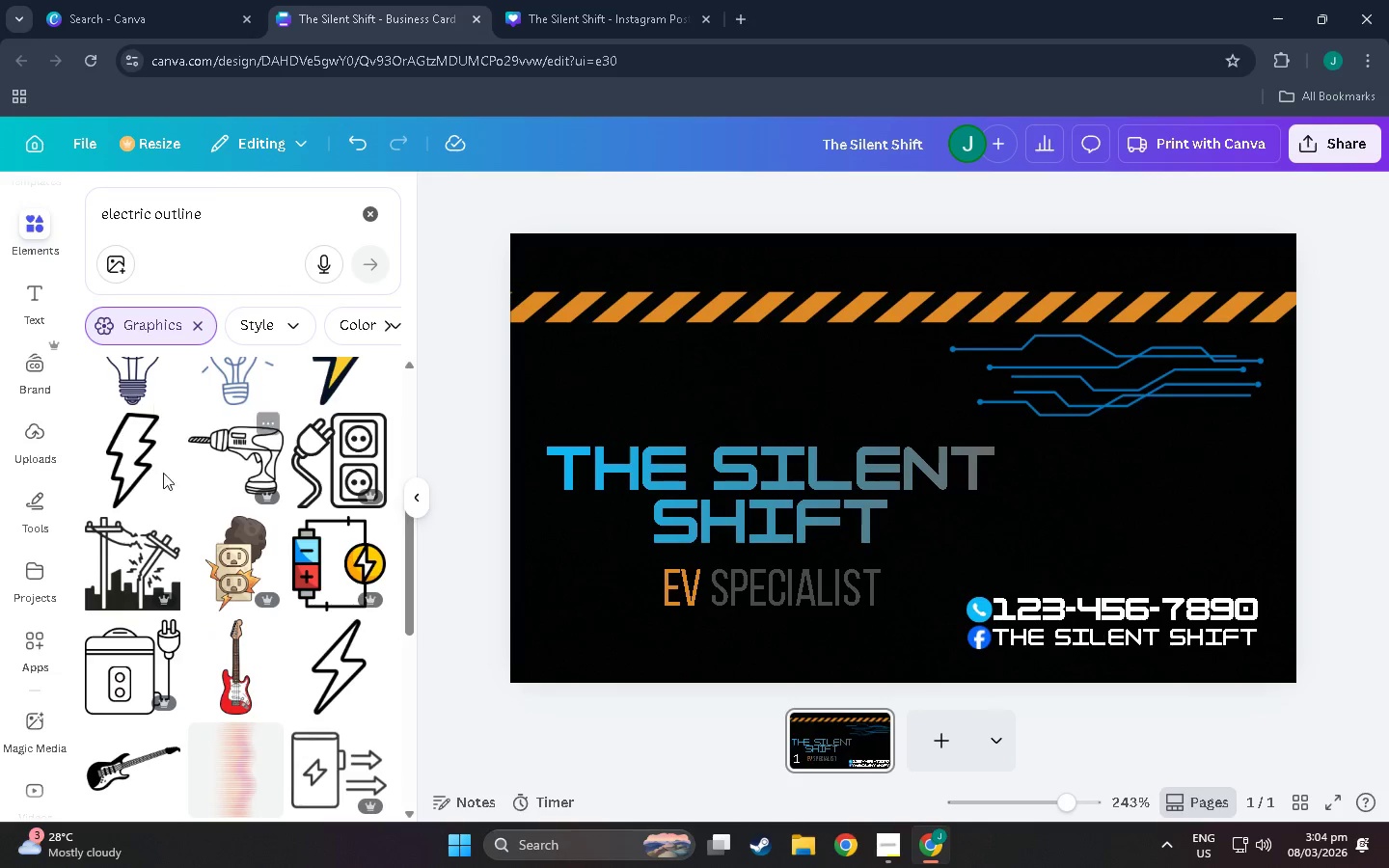 
left_click([126, 464])
 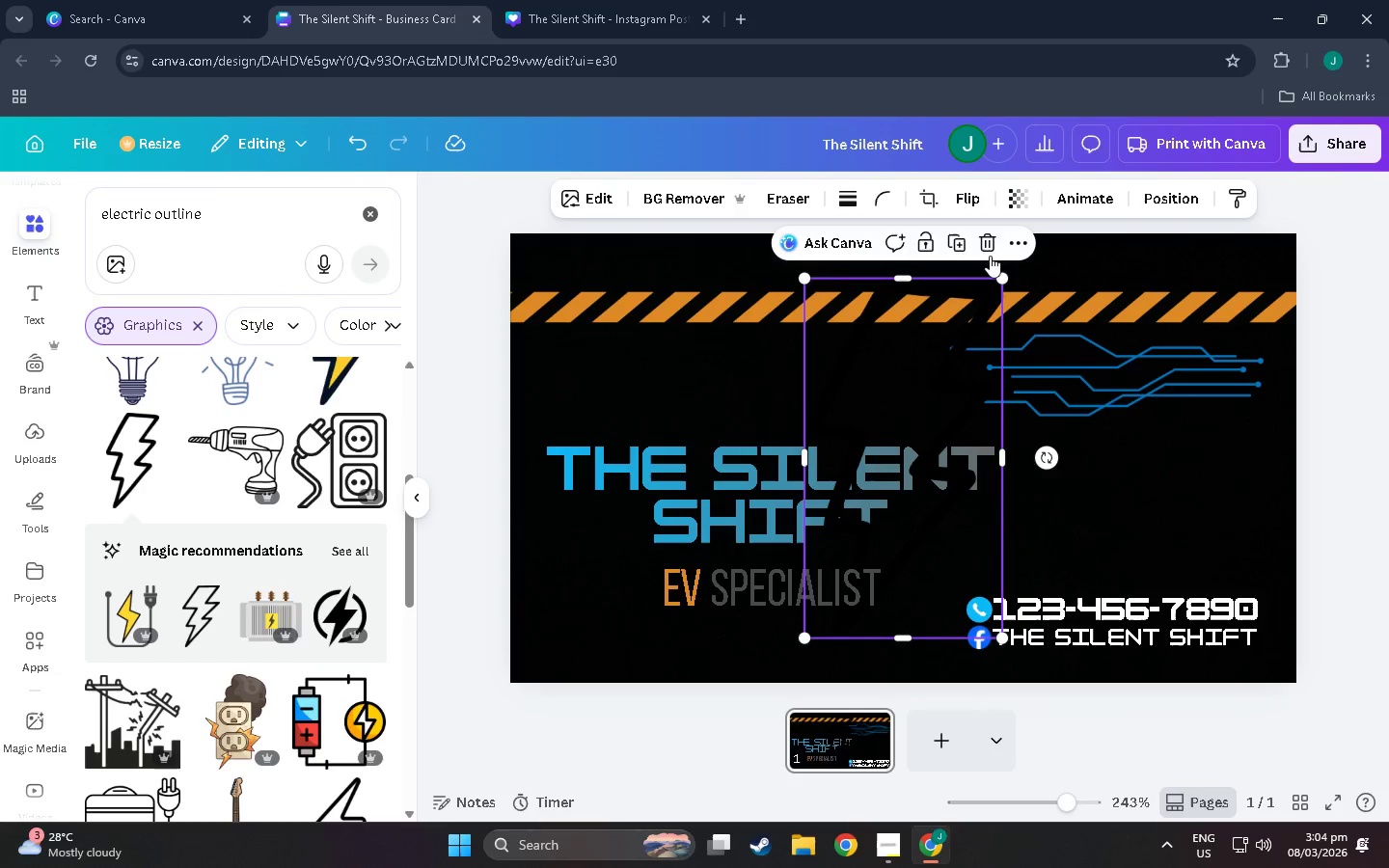 
left_click([987, 243])
 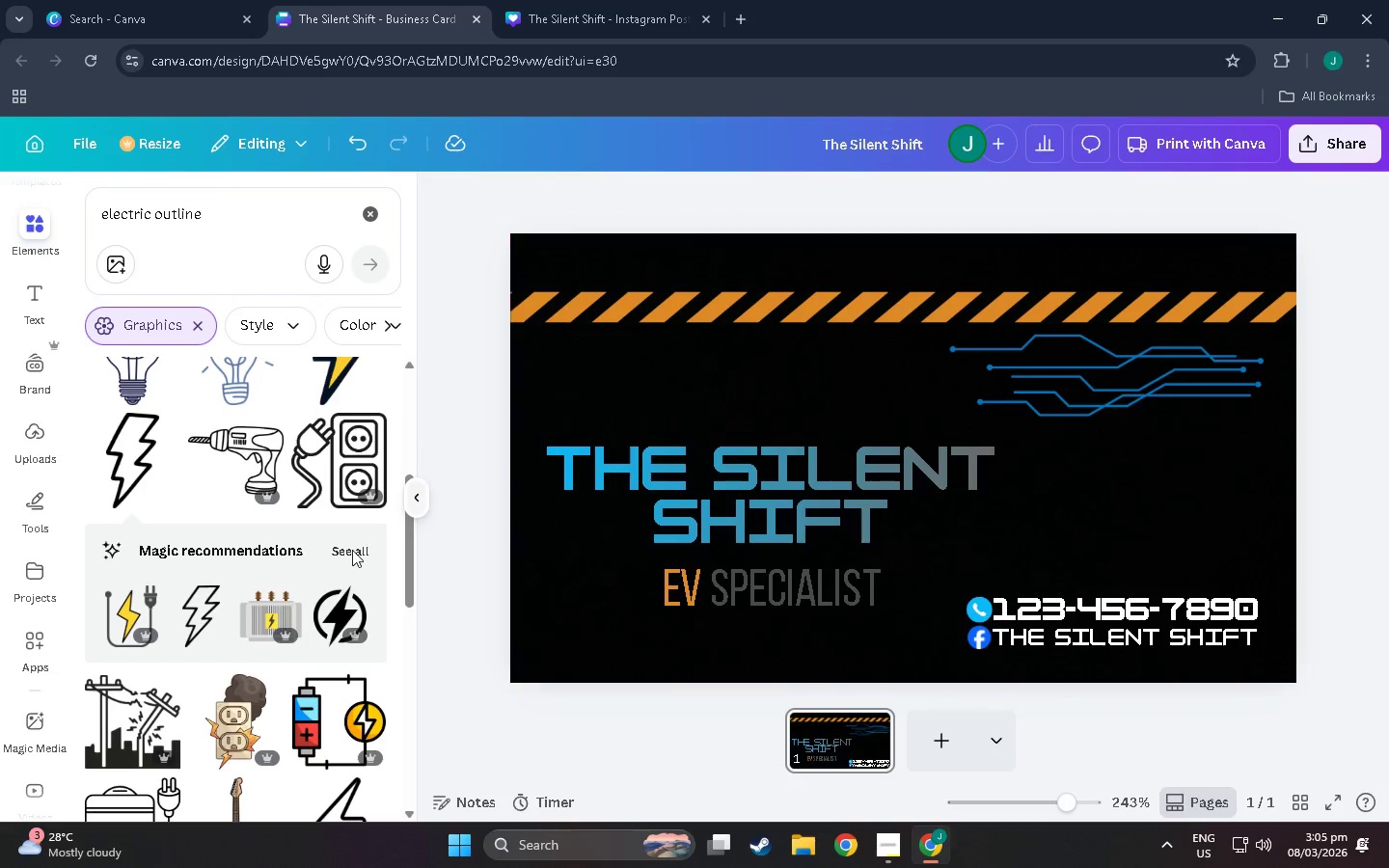 
left_click([337, 635])
 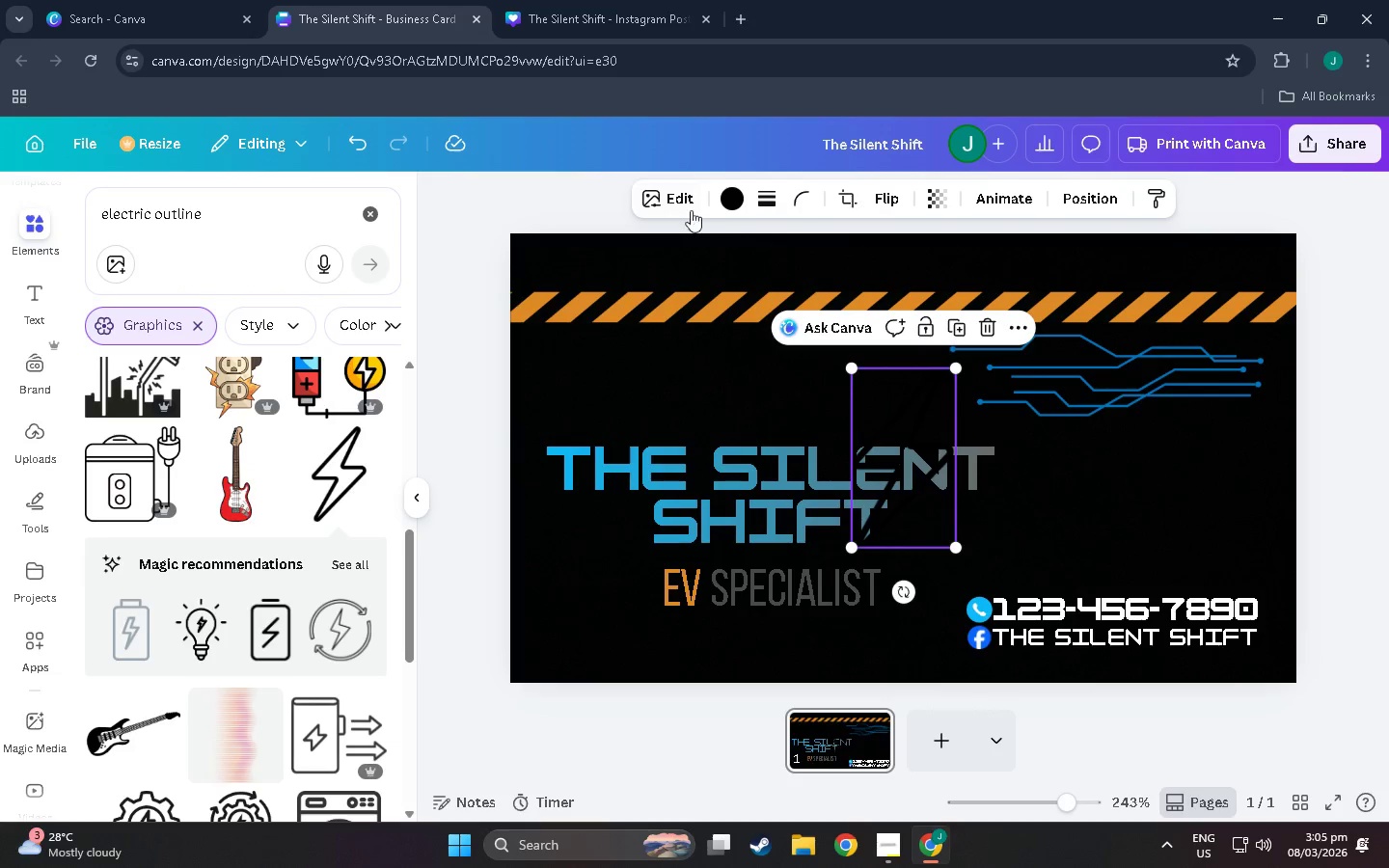 
scroll: coordinate [325, 604], scroll_direction: down, amount: 6.0
 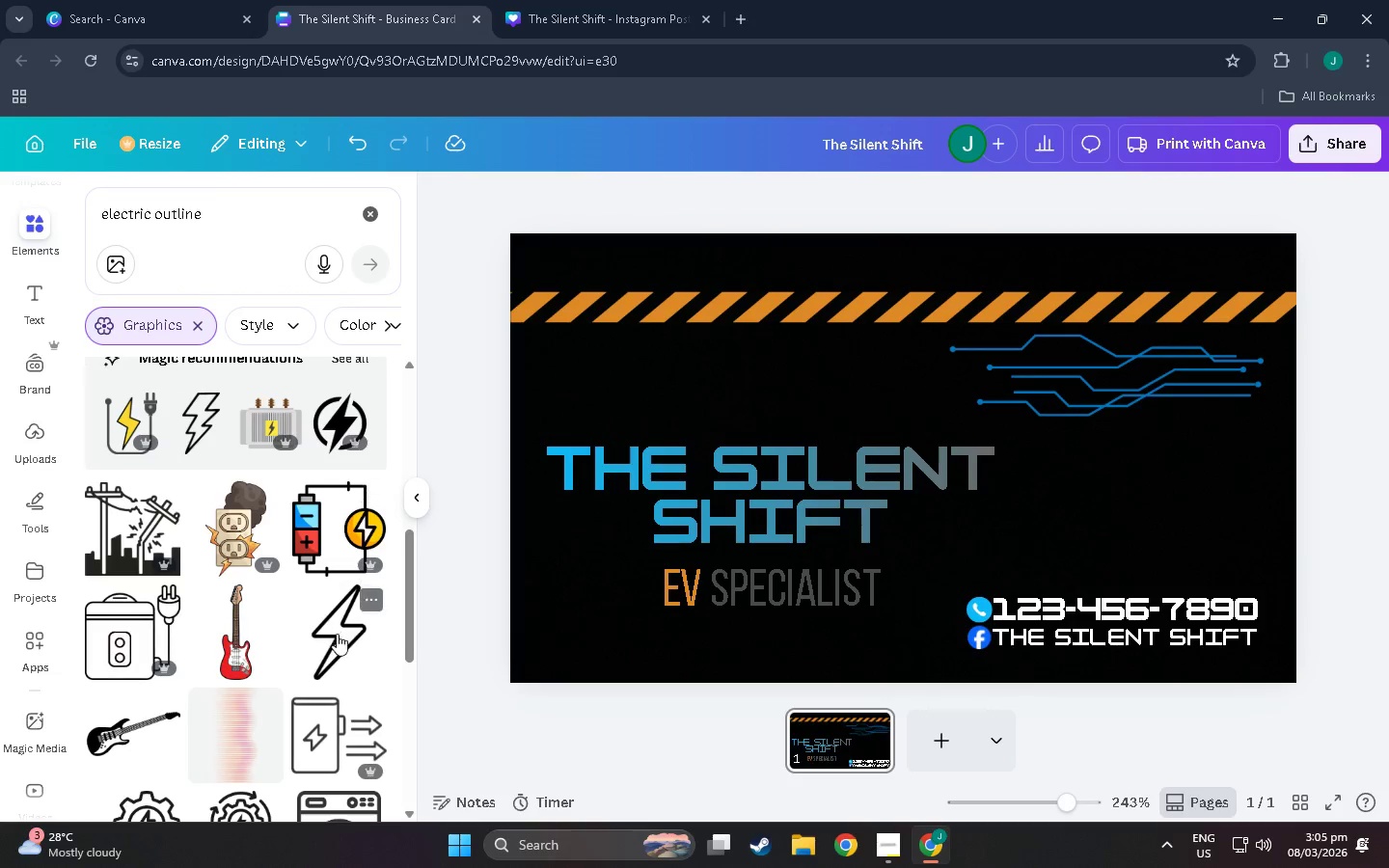 
left_click([734, 200])
 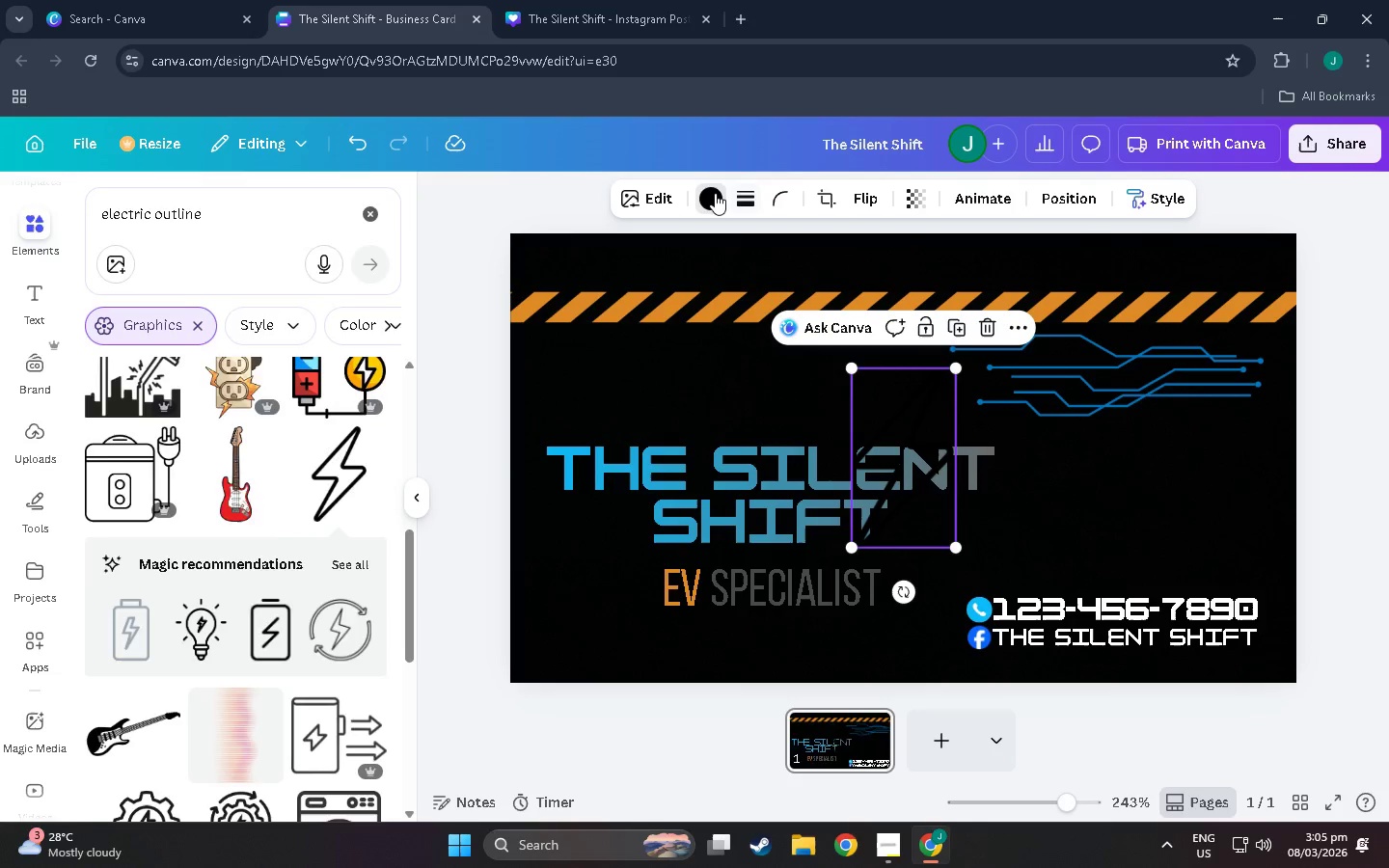 
double_click([715, 193])
 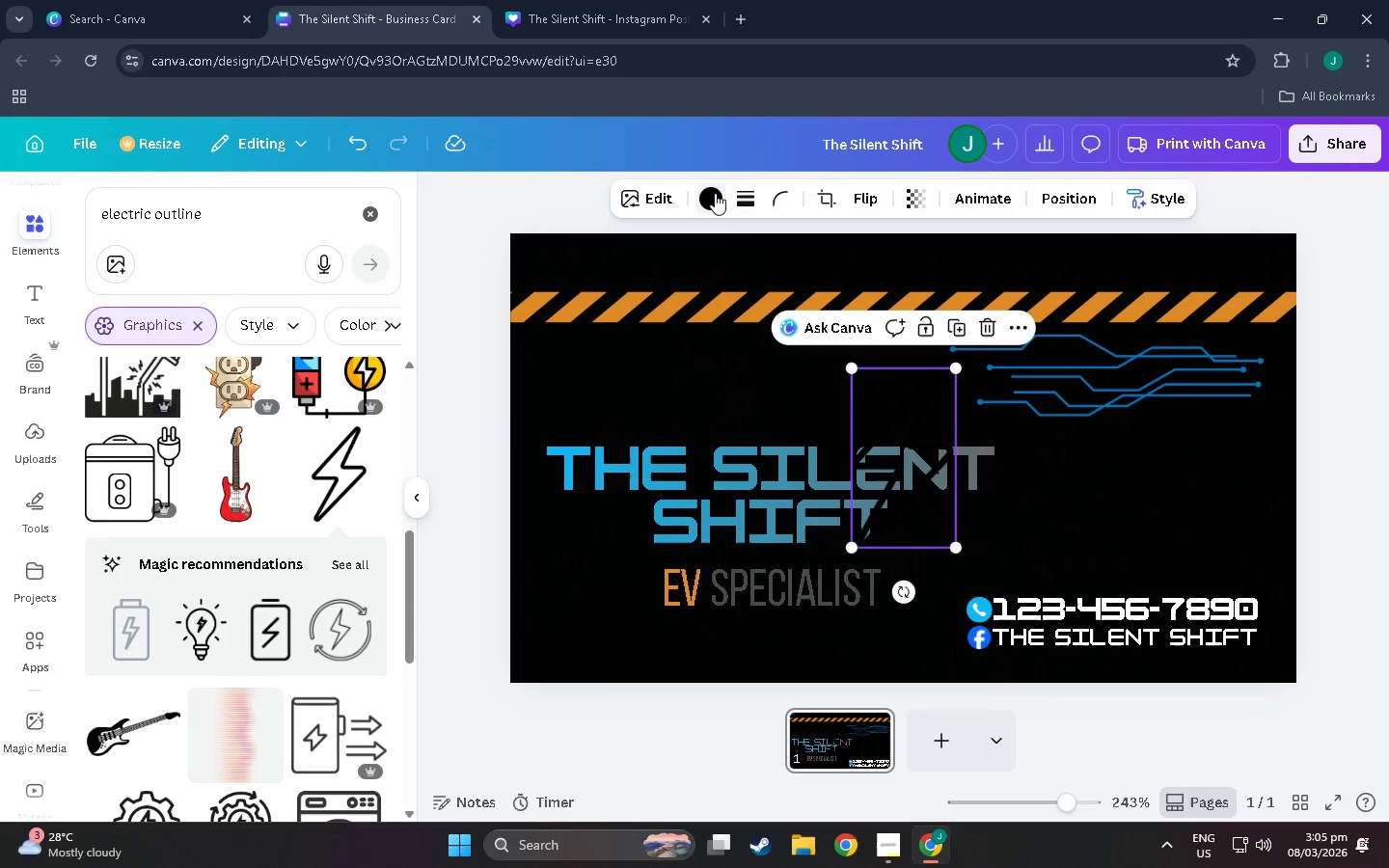 
triple_click([715, 193])
 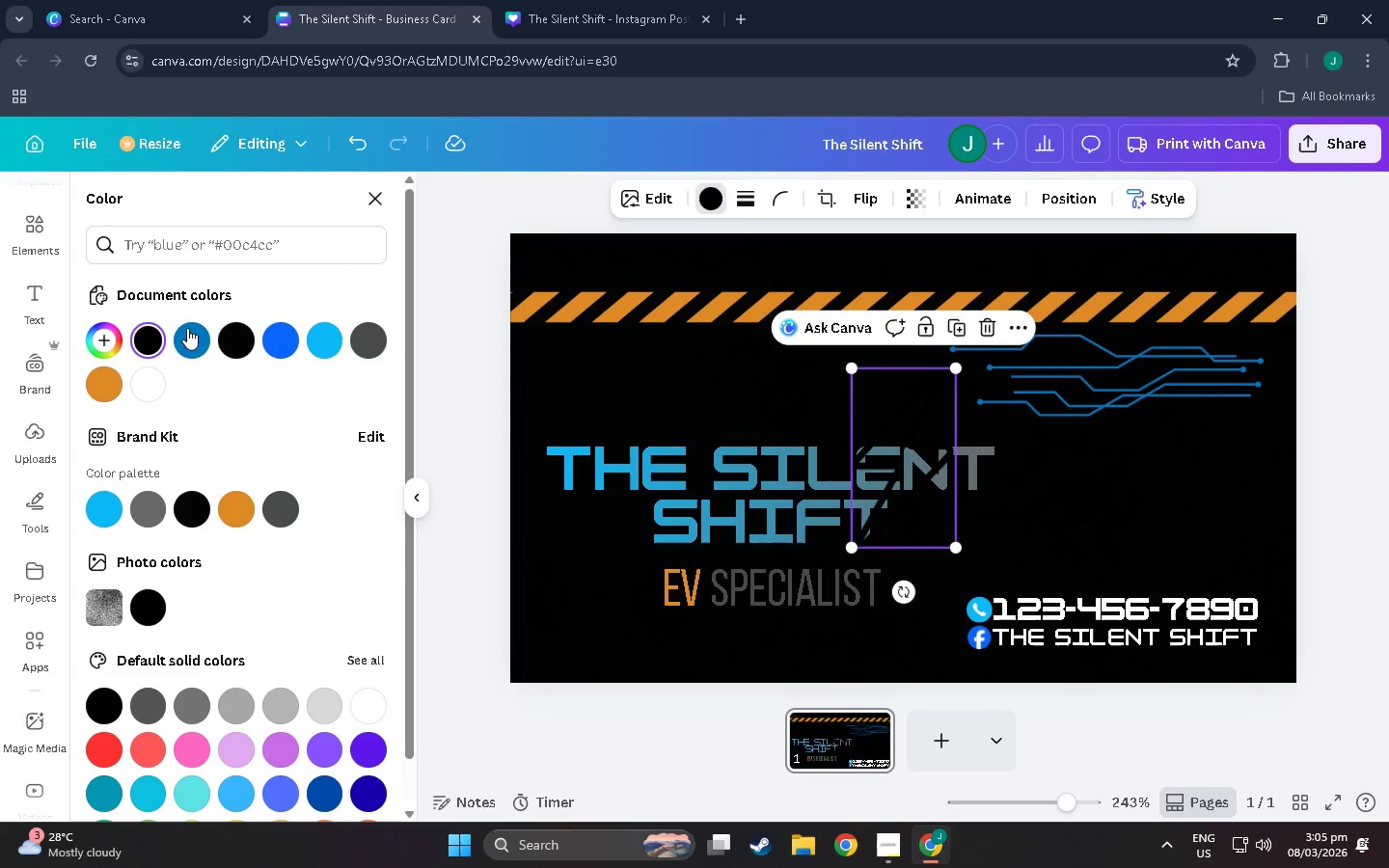 
left_click([189, 325])
 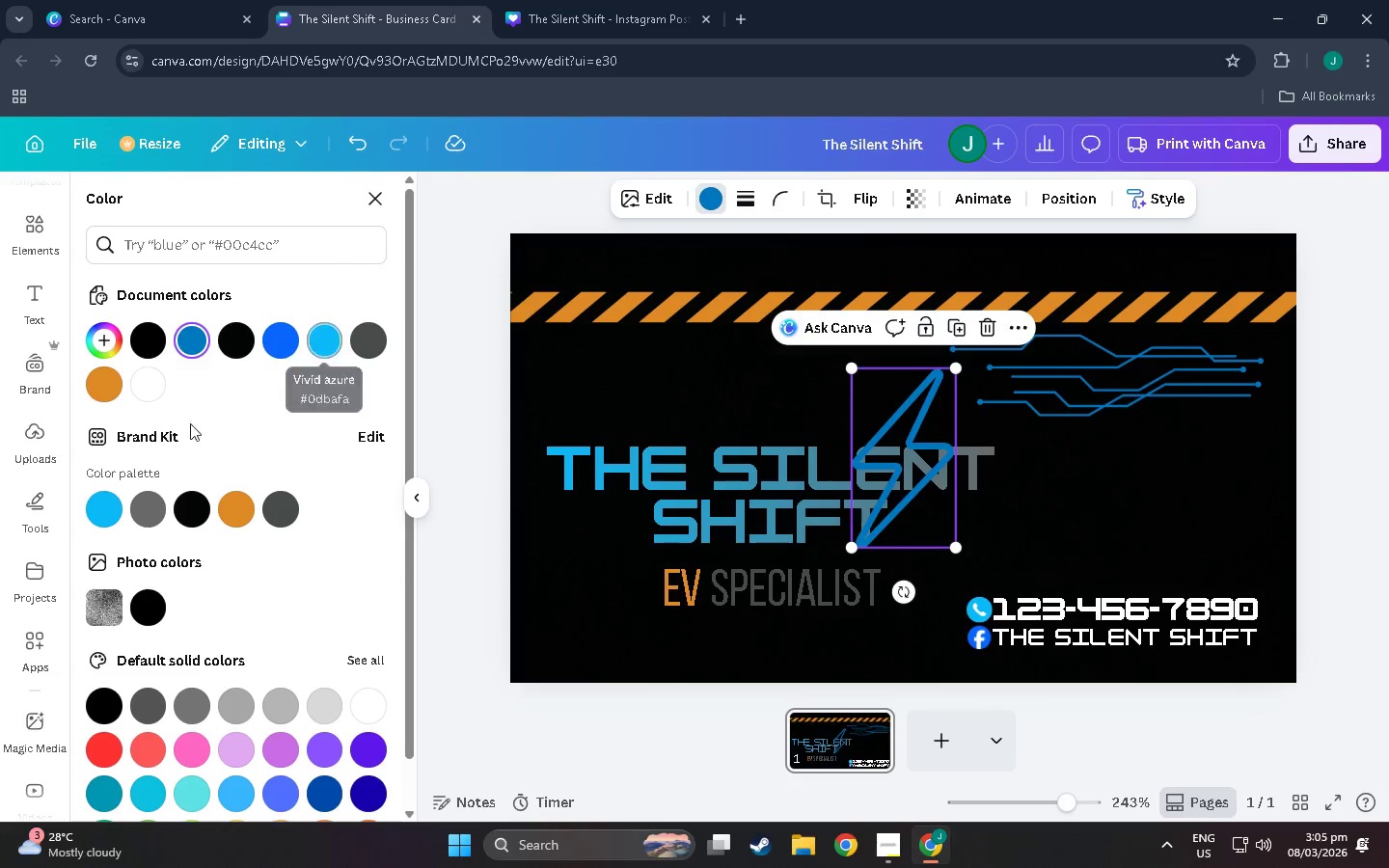 
left_click([112, 509])
 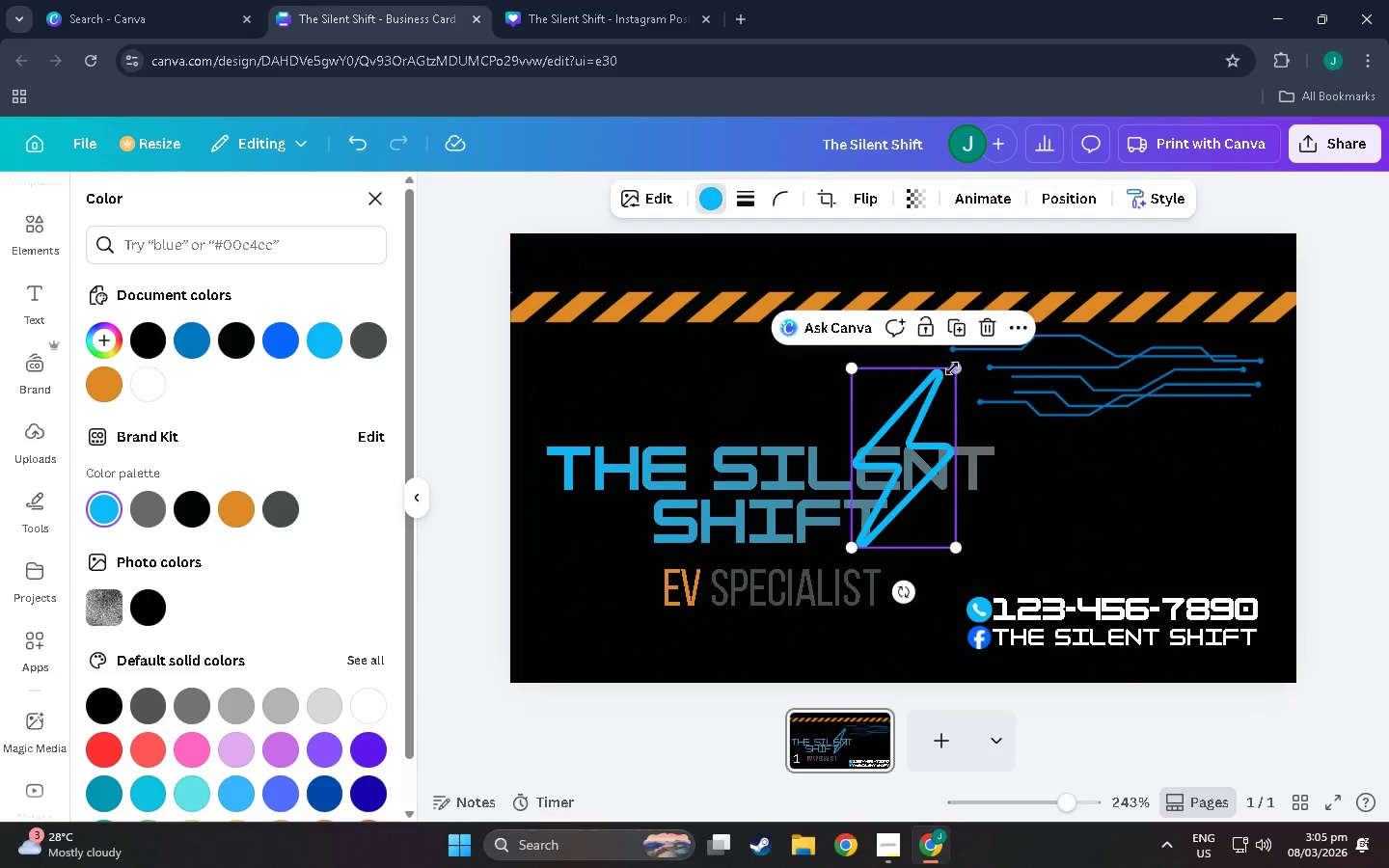 
left_click_drag(start_coordinate=[955, 369], to_coordinate=[876, 425])
 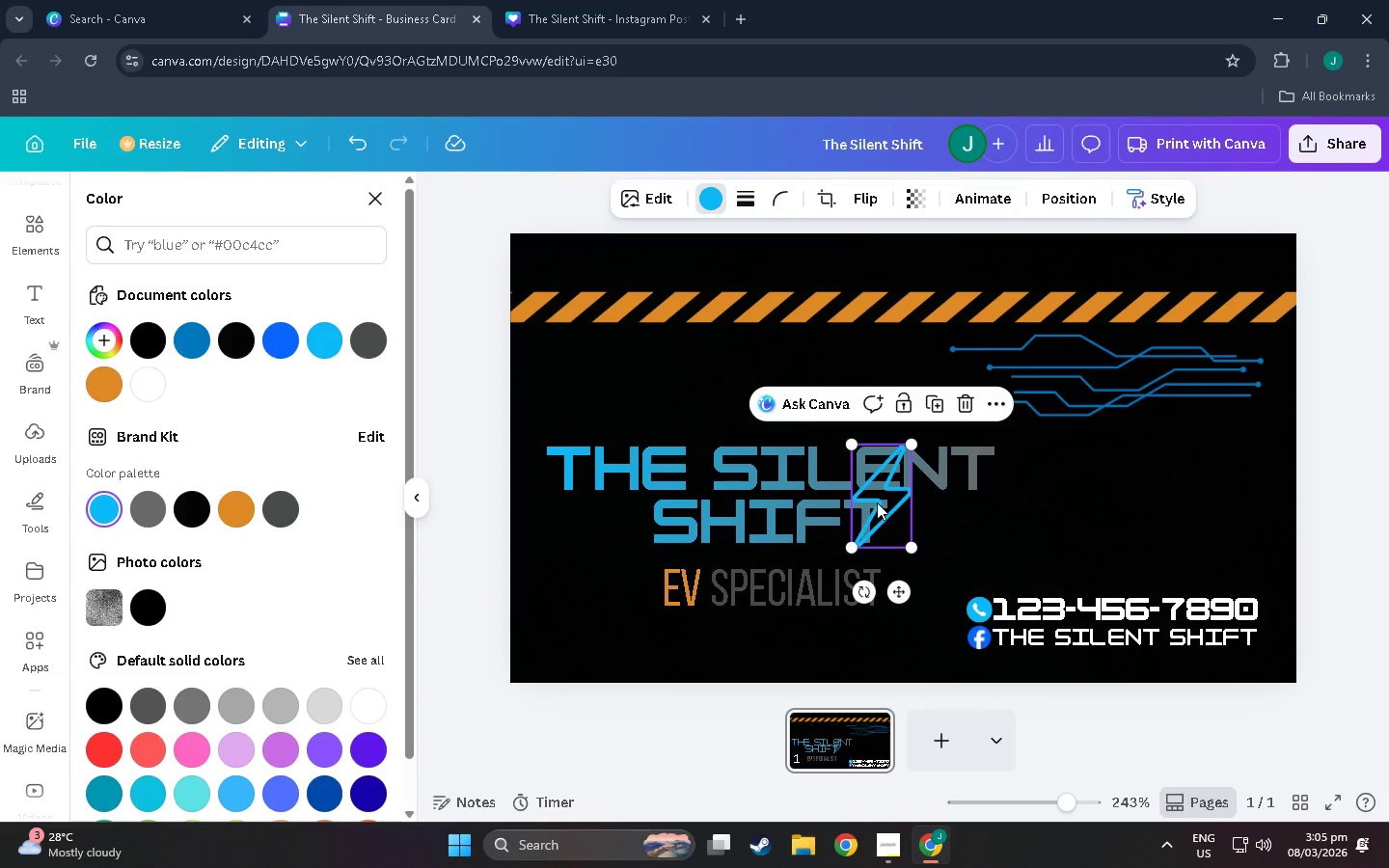 
left_click_drag(start_coordinate=[877, 502], to_coordinate=[768, 385])
 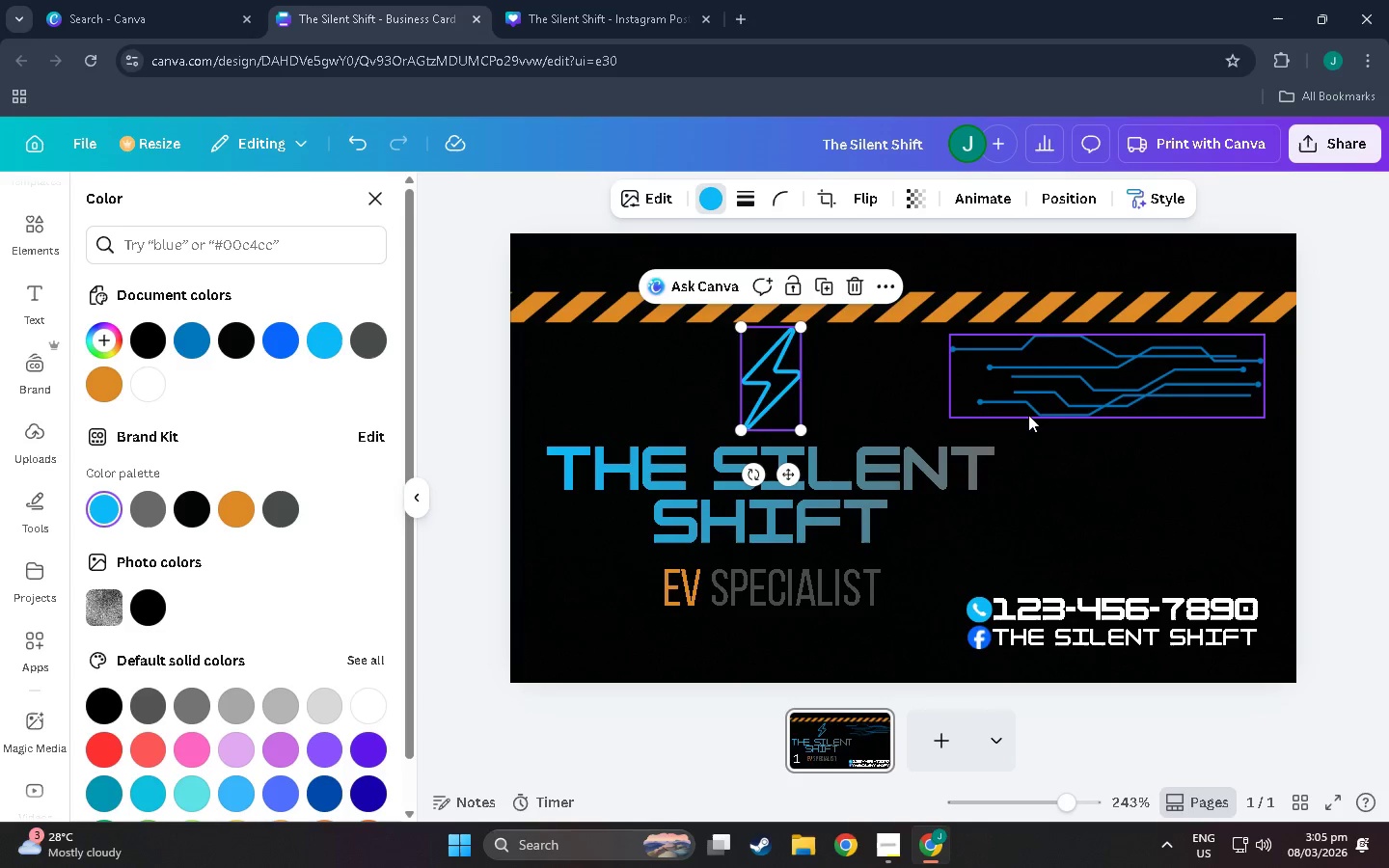 
left_click([1066, 401])
 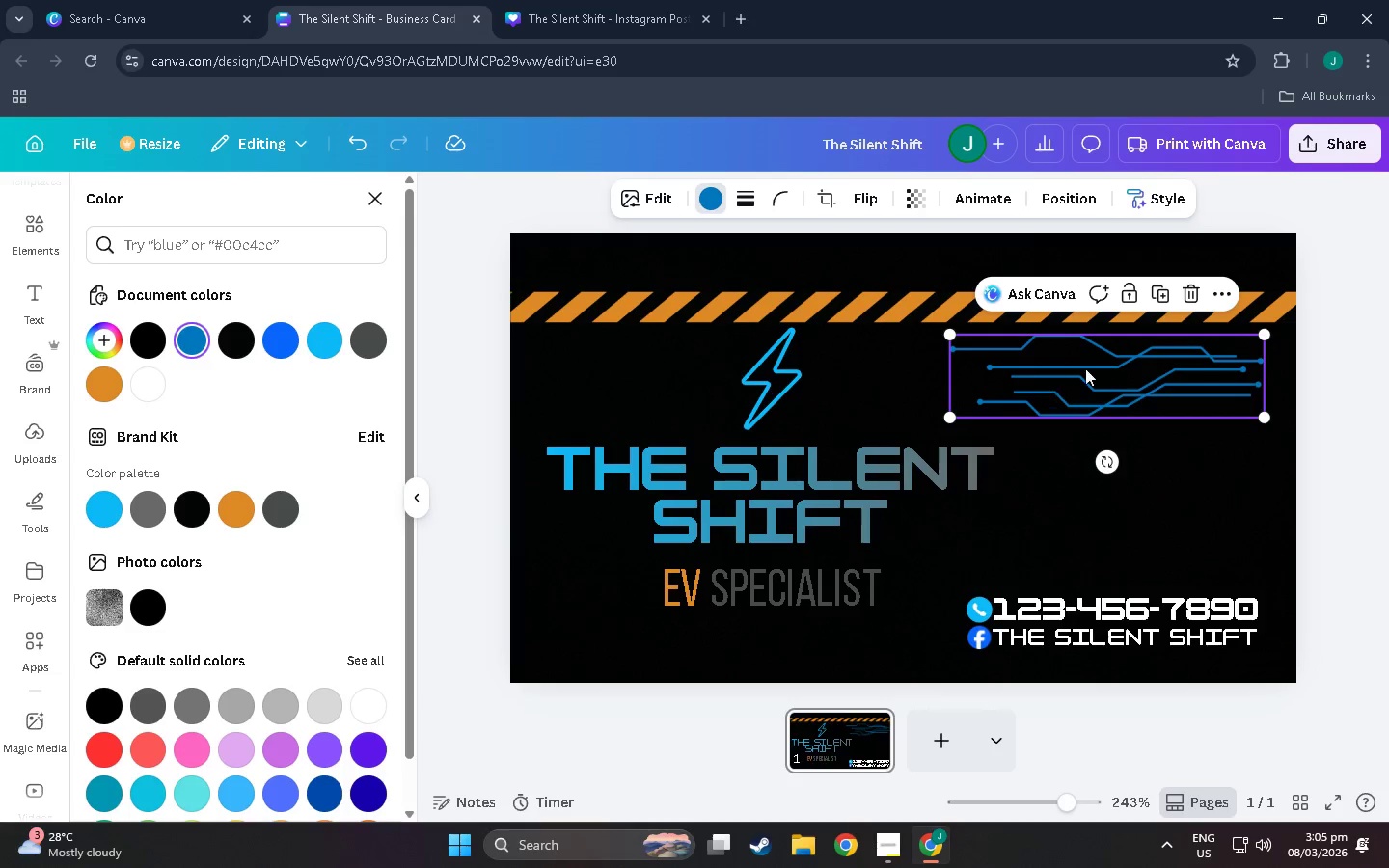 
left_click_drag(start_coordinate=[1085, 368], to_coordinate=[1092, 265])
 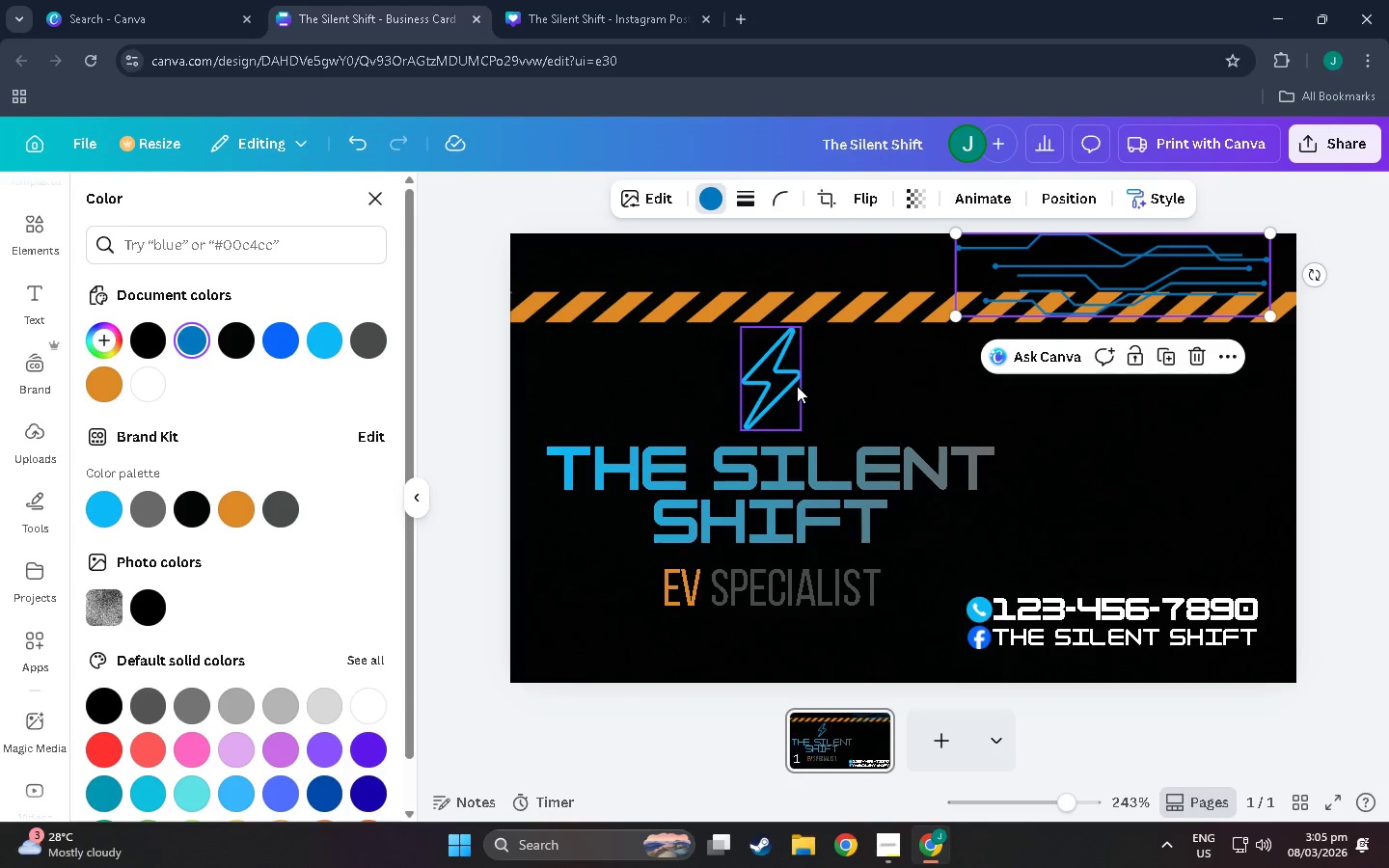 
left_click_drag(start_coordinate=[797, 386], to_coordinate=[929, 390])
 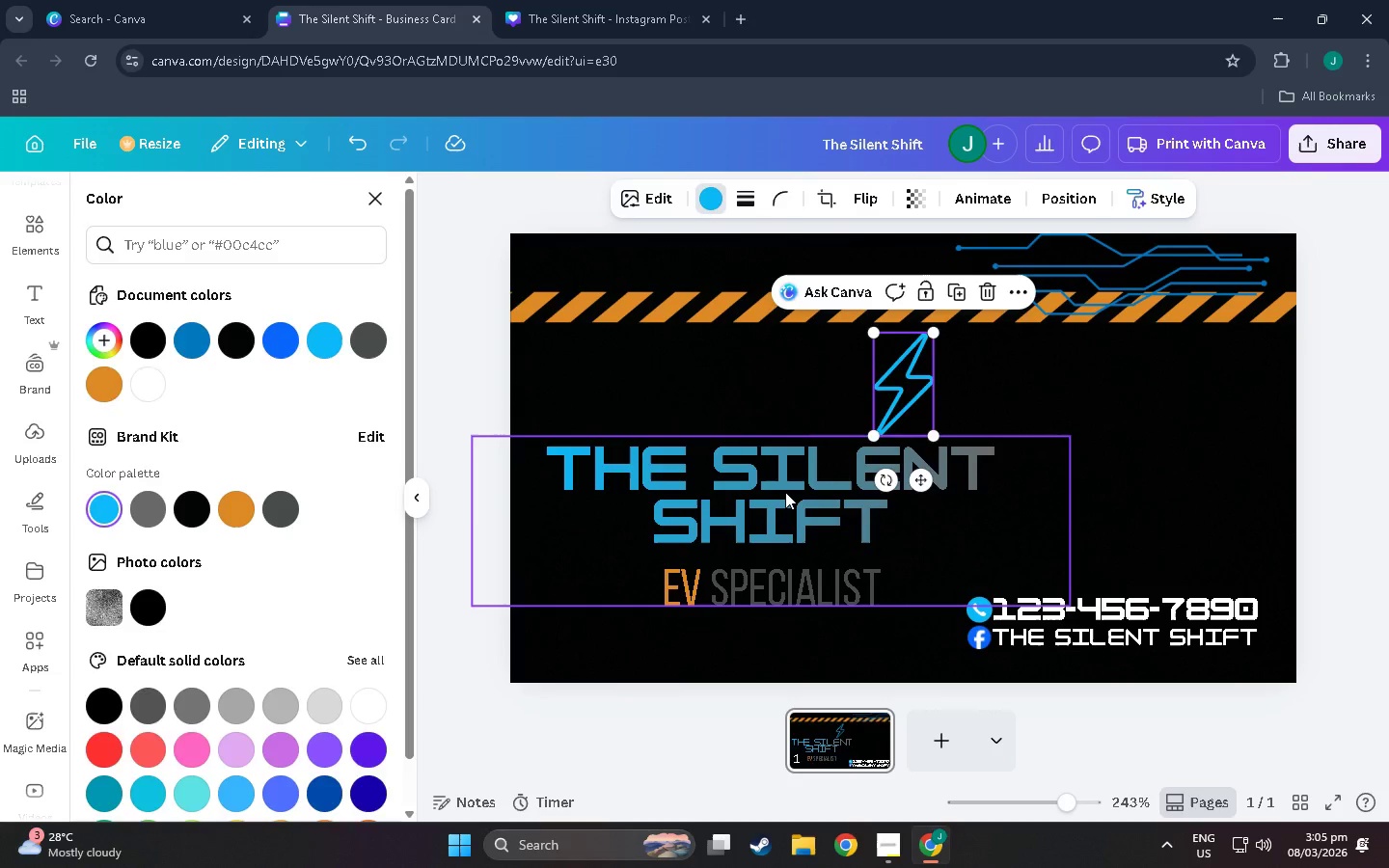 
left_click([785, 492])
 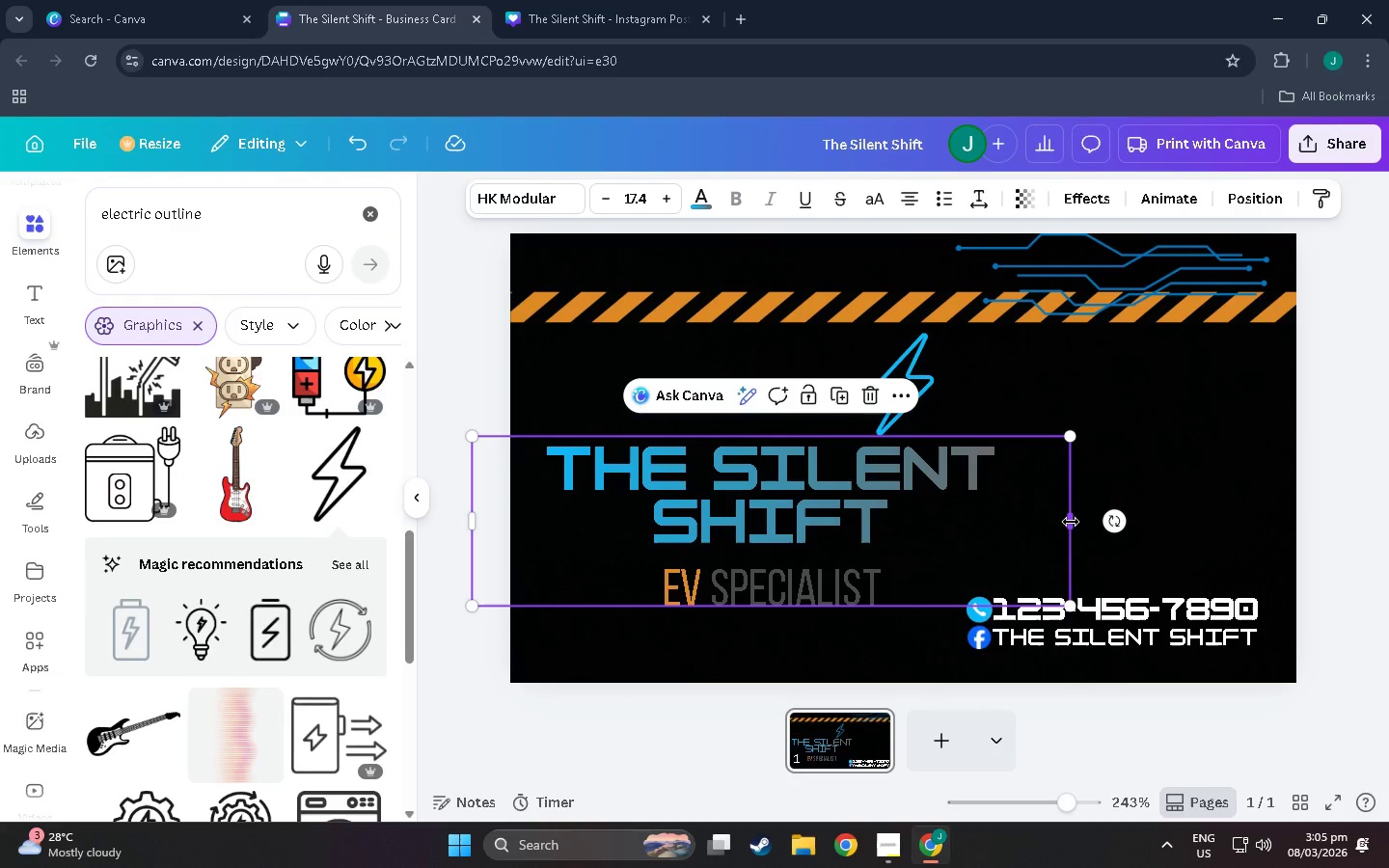 
left_click_drag(start_coordinate=[1071, 522], to_coordinate=[1256, 498])
 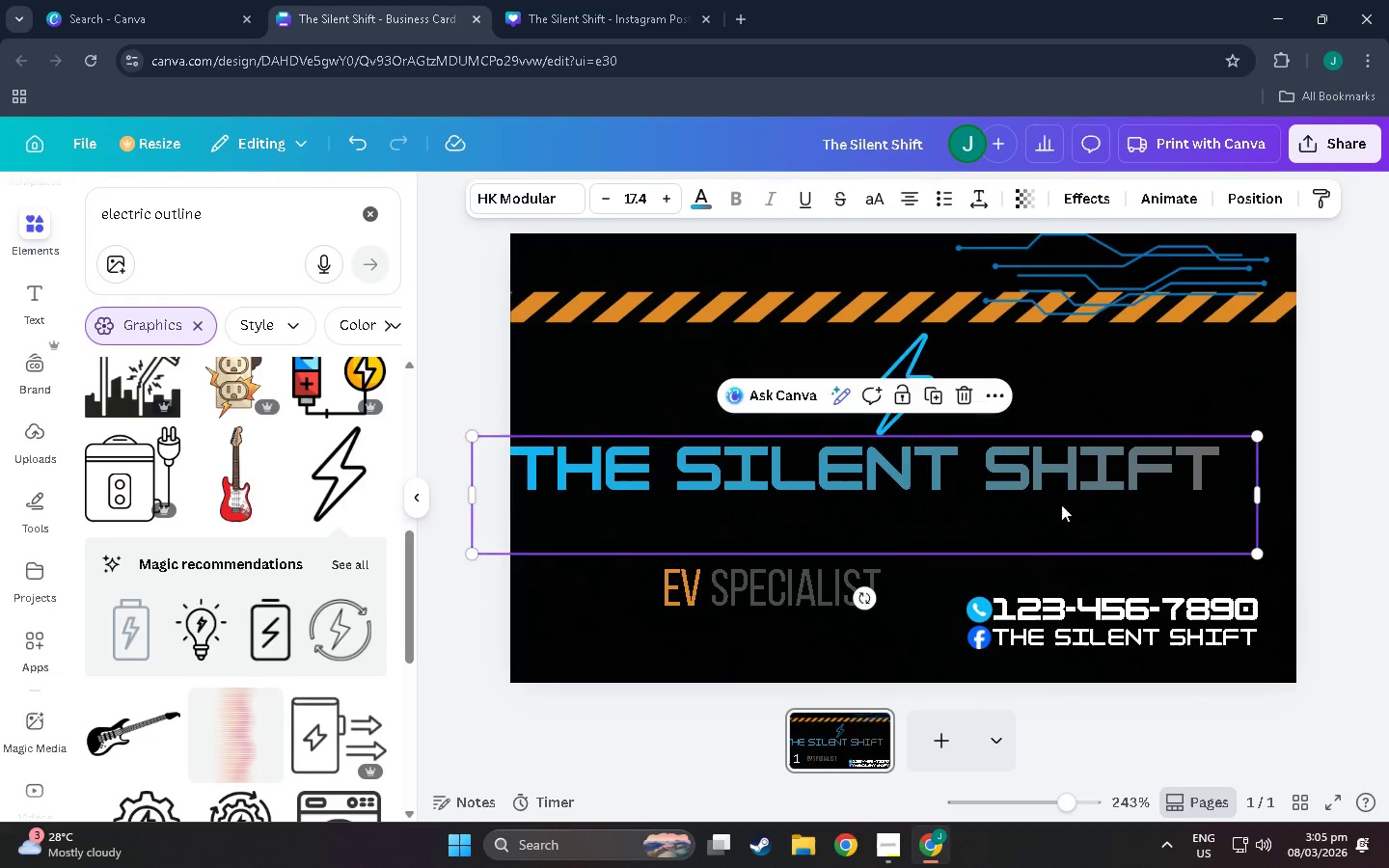 
left_click_drag(start_coordinate=[1060, 504], to_coordinate=[1126, 499])
 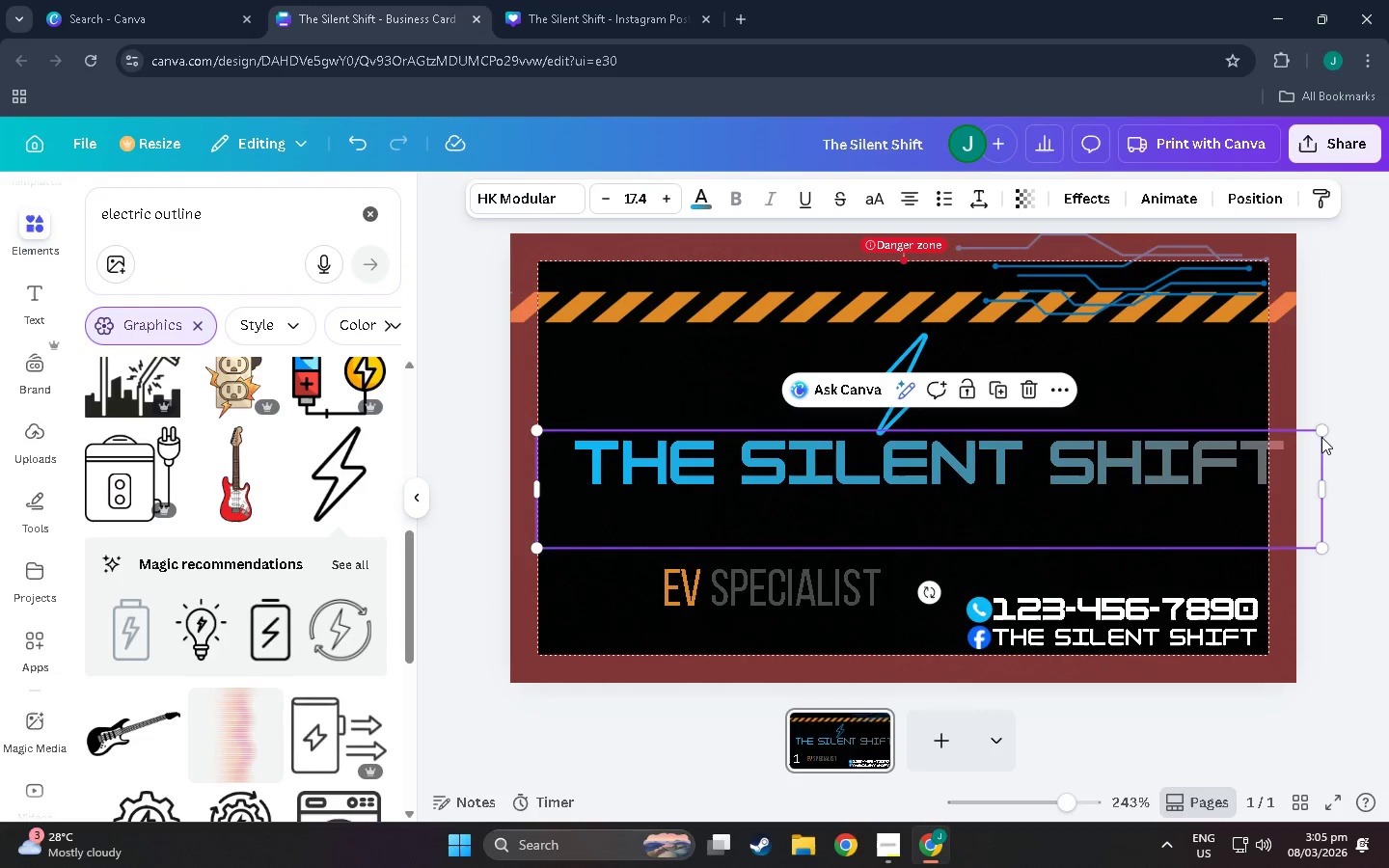 
left_click_drag(start_coordinate=[1321, 429], to_coordinate=[1267, 435])
 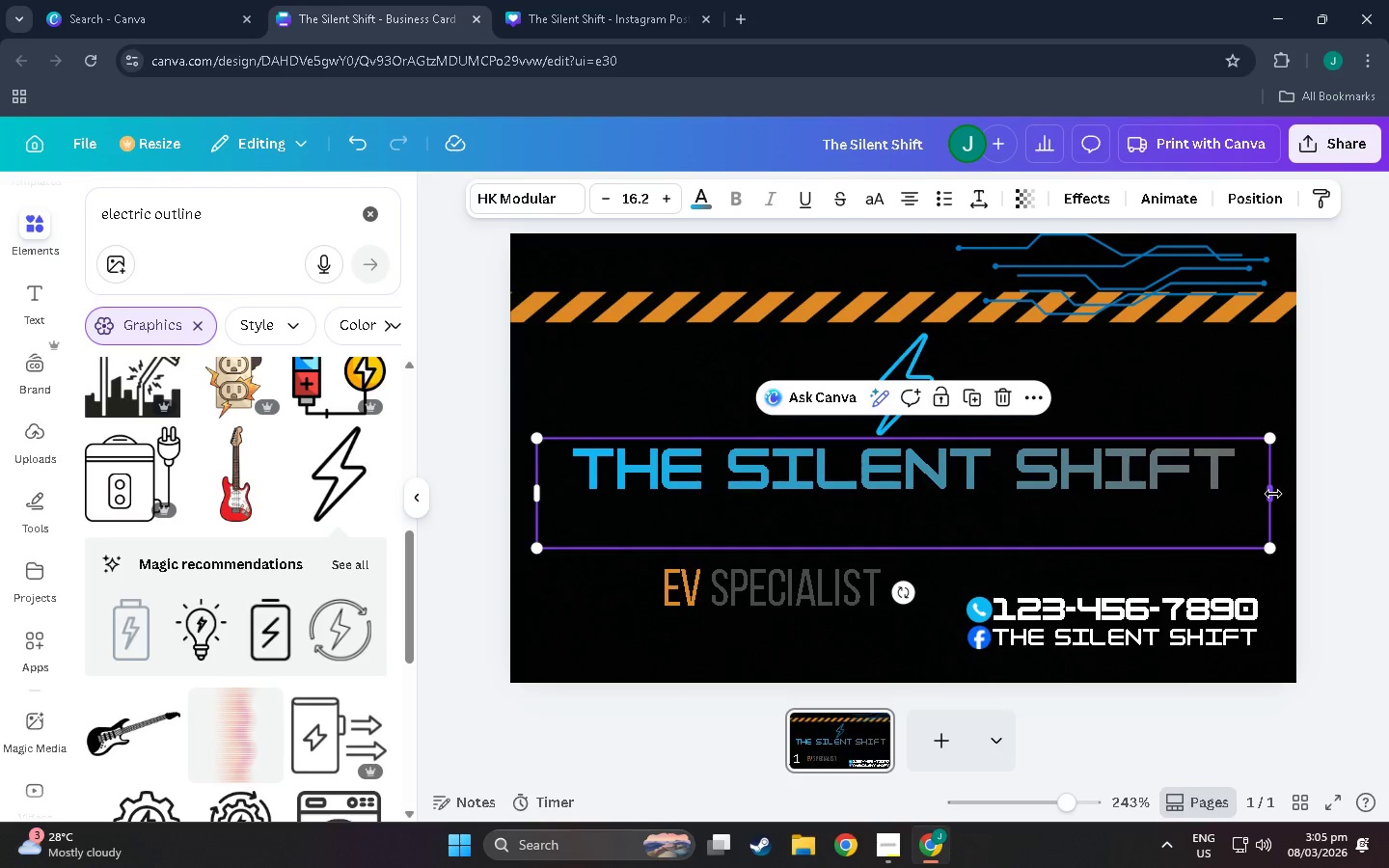 
left_click_drag(start_coordinate=[1273, 494], to_coordinate=[1219, 485])
 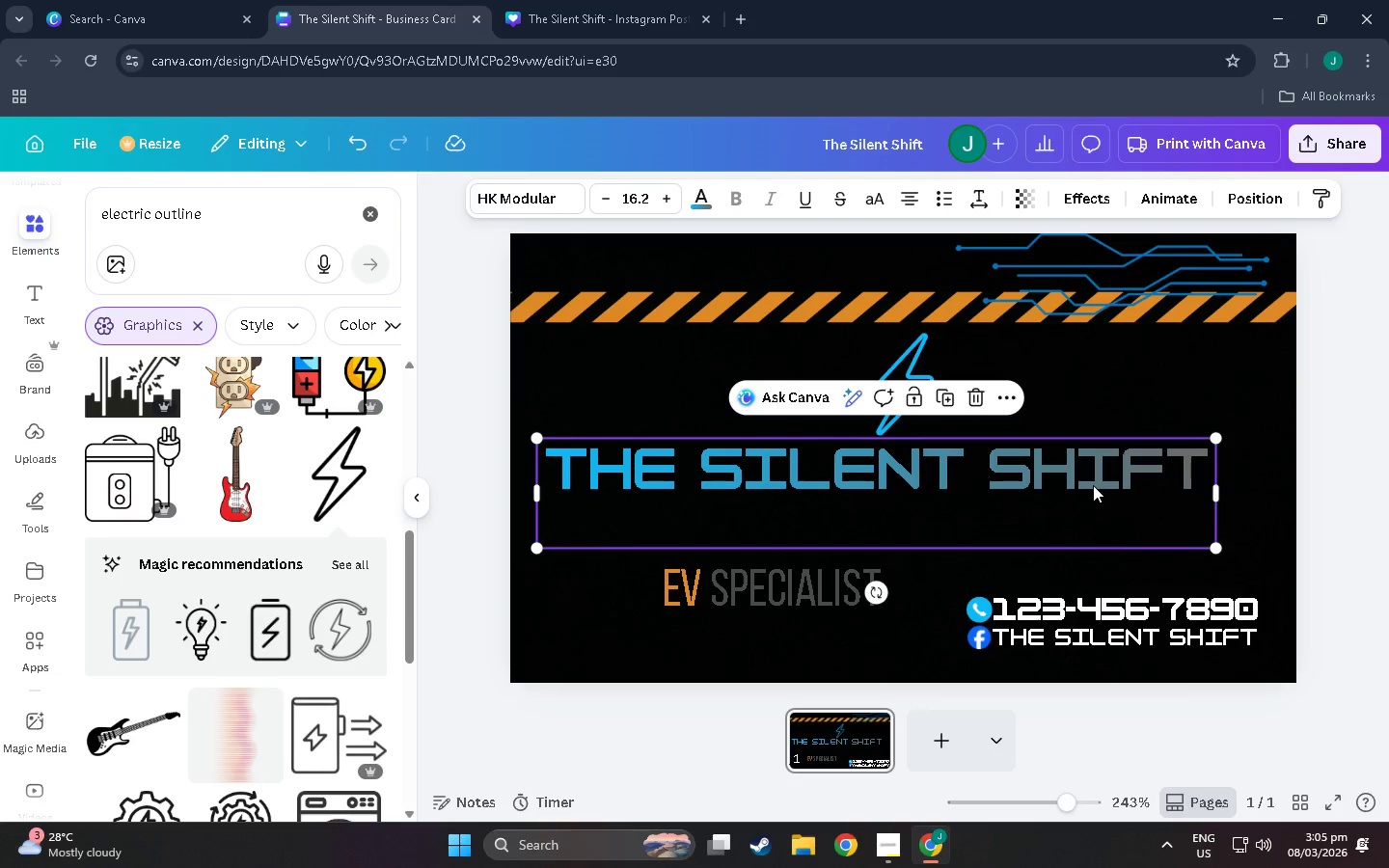 
left_click_drag(start_coordinate=[1093, 485], to_coordinate=[1122, 484])
 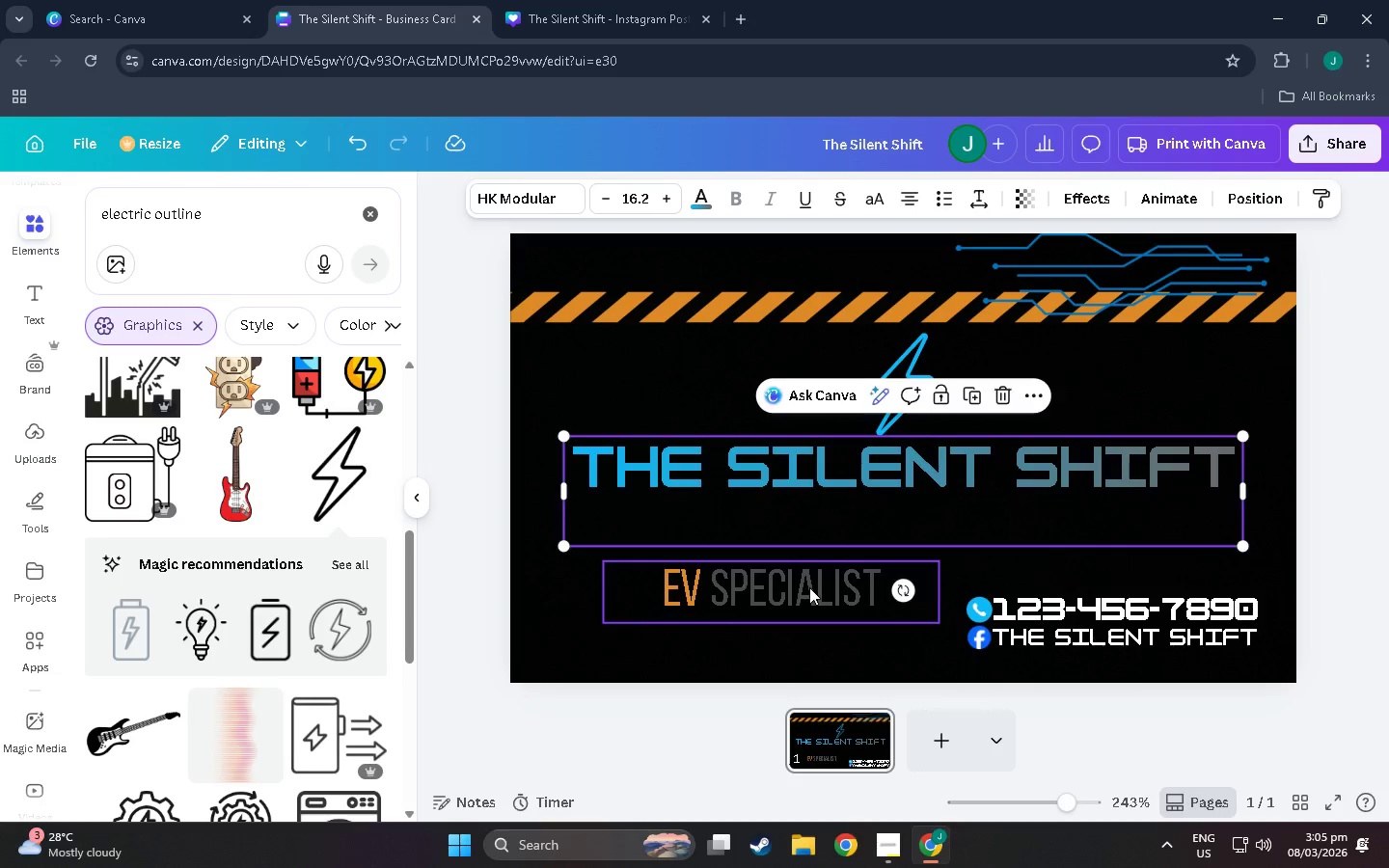 
left_click_drag(start_coordinate=[809, 587], to_coordinate=[934, 518])
 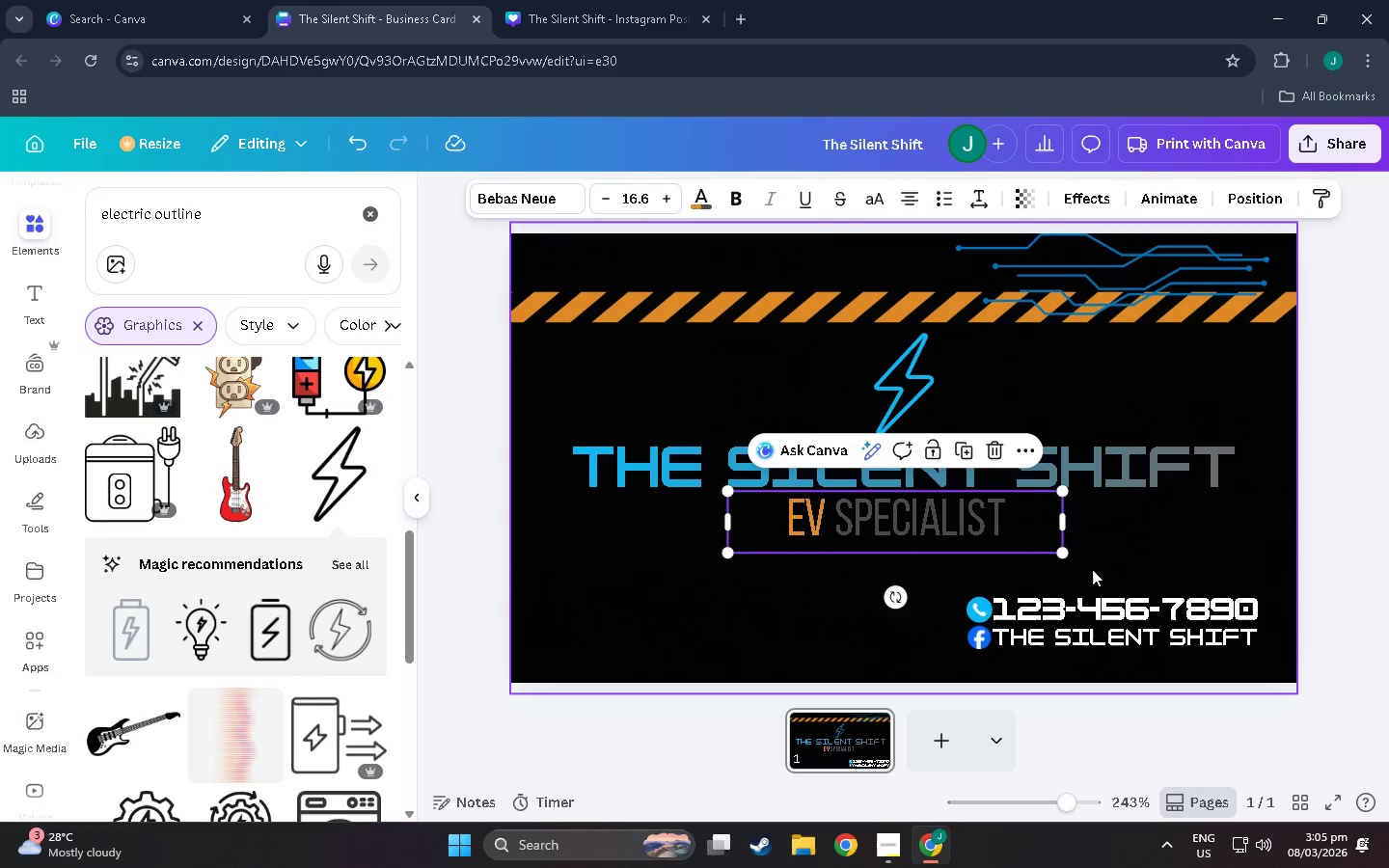 
left_click([1132, 577])
 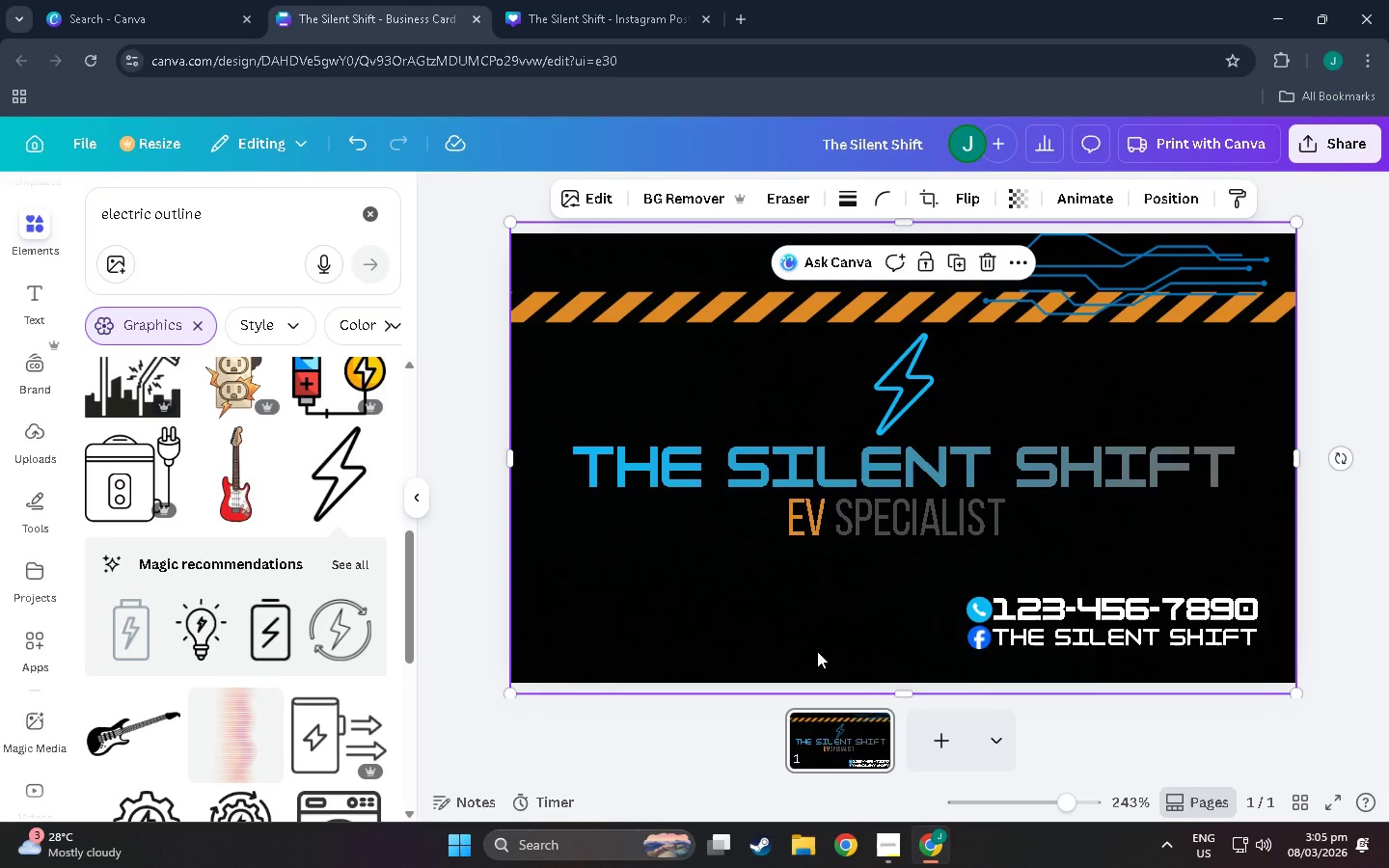 
left_click_drag(start_coordinate=[817, 650], to_coordinate=[1014, 610])
 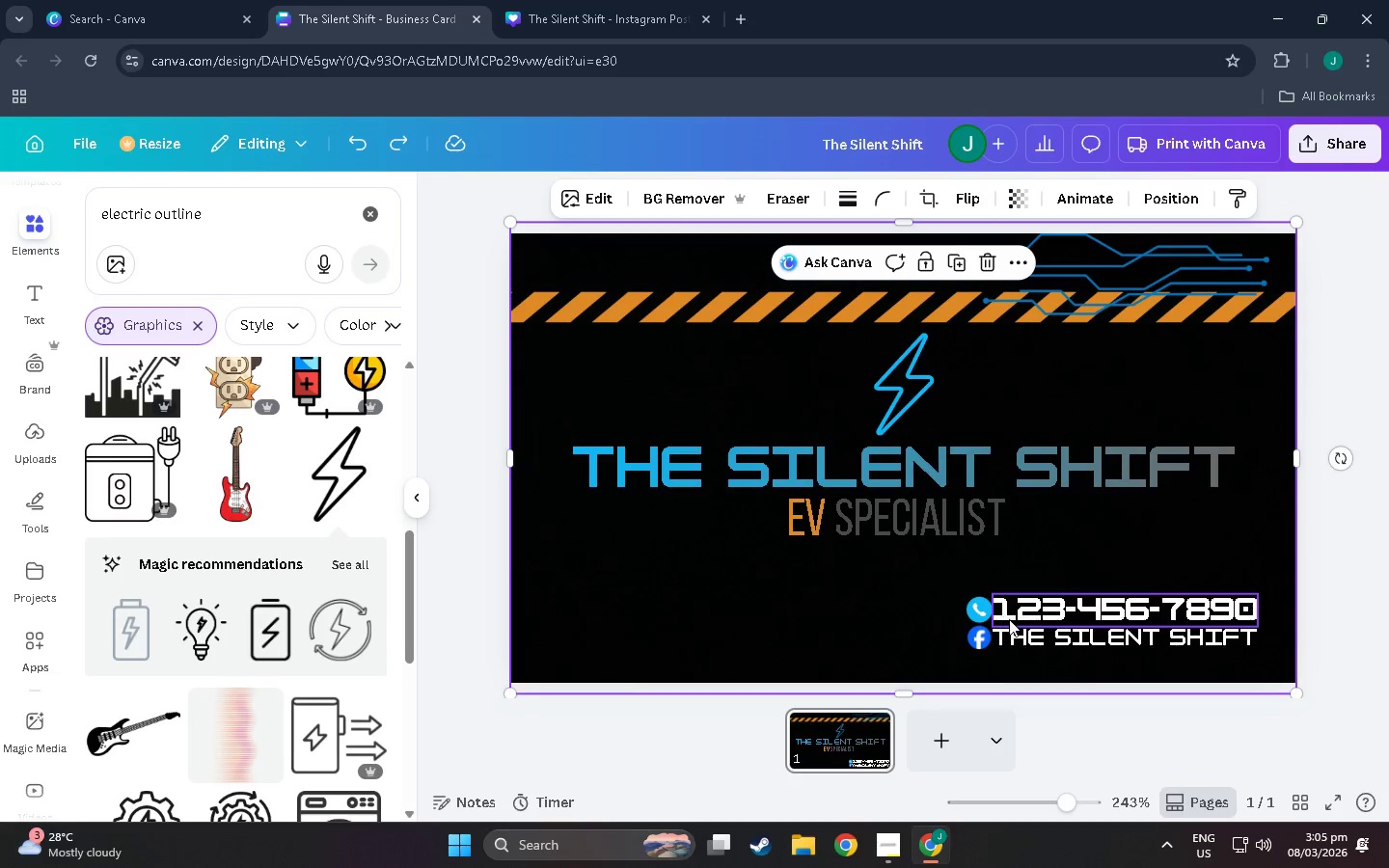 
key(Control+Z)
 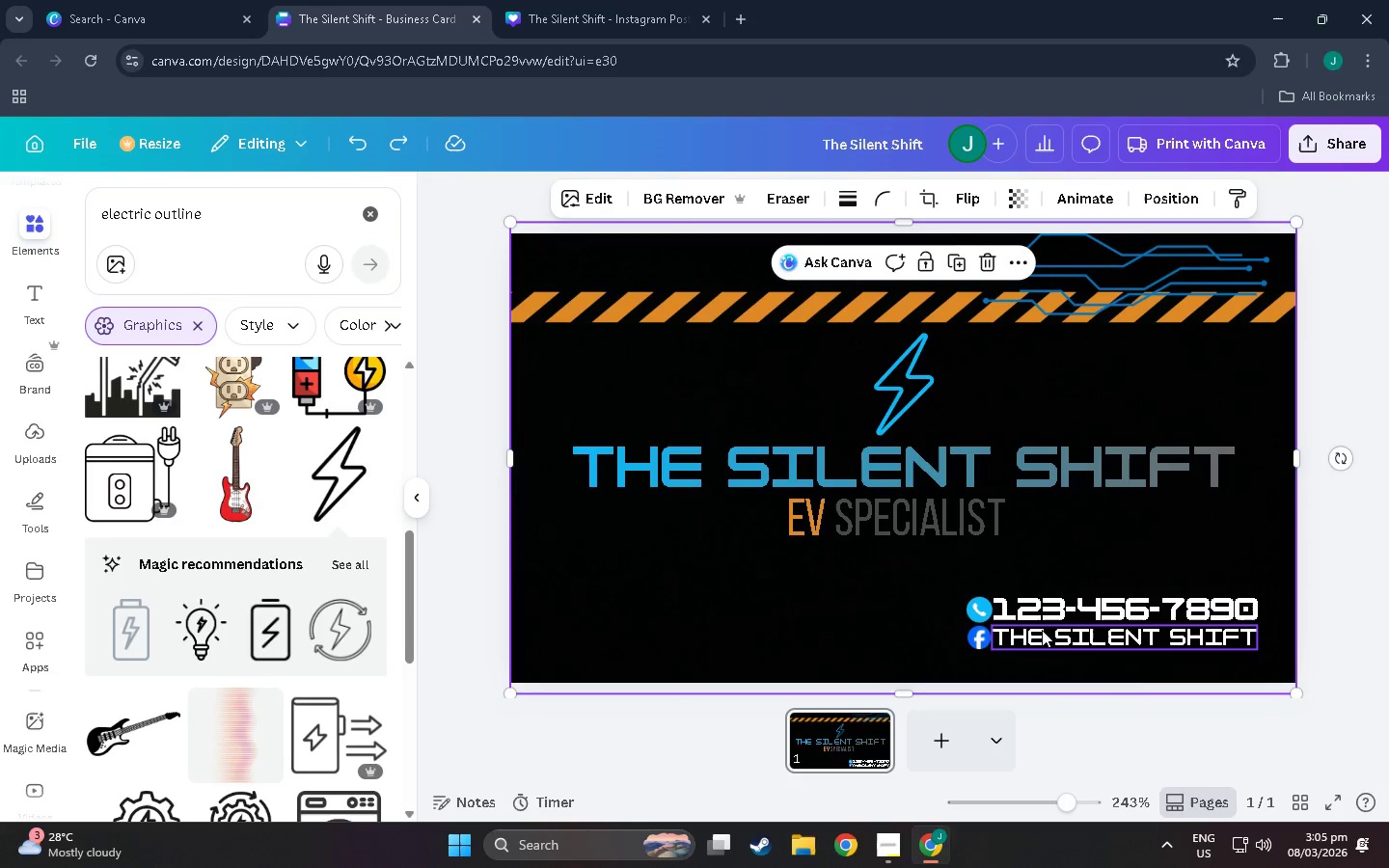 
left_click([1064, 634])
 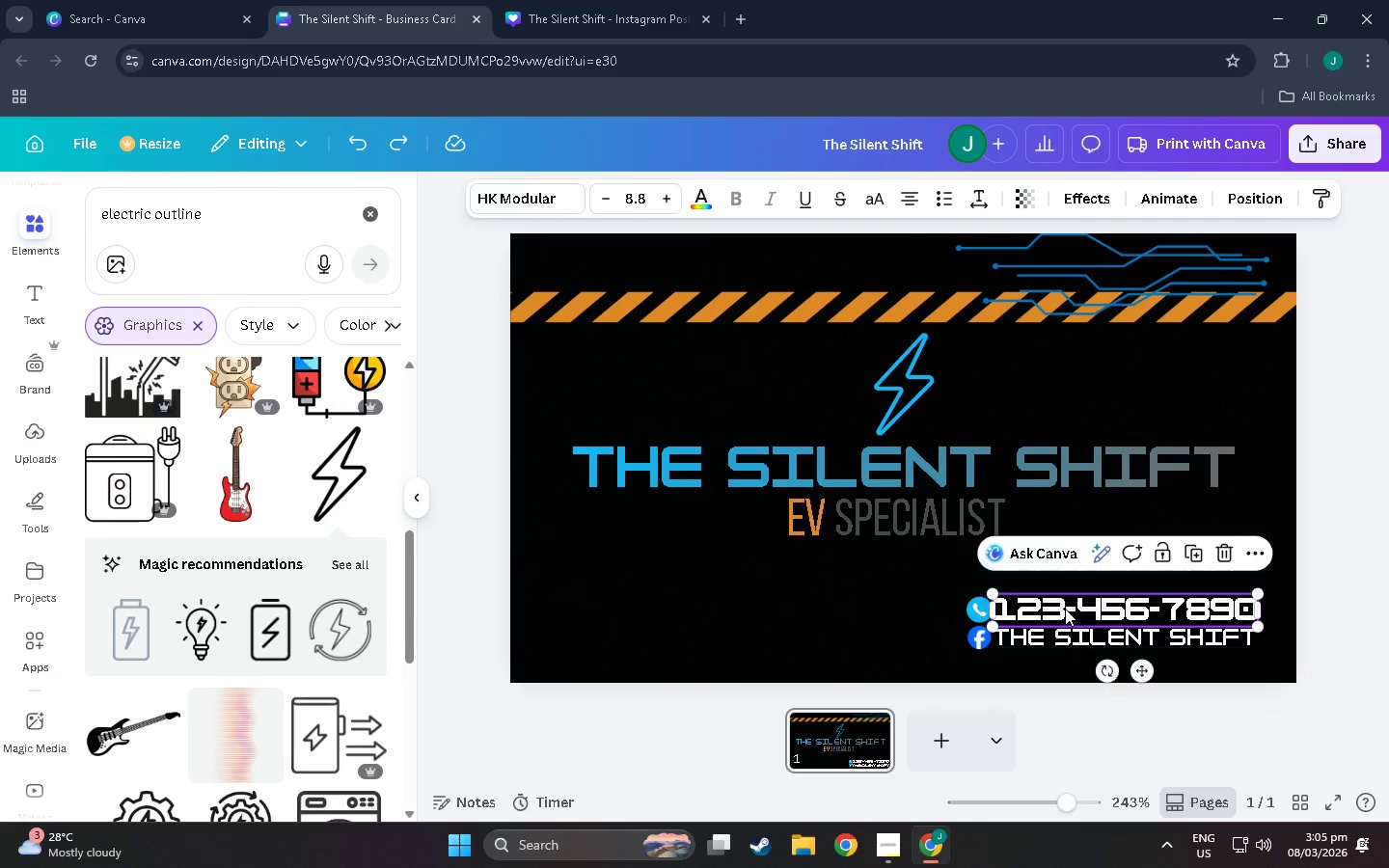 
left_click_drag(start_coordinate=[1065, 609], to_coordinate=[849, 599])
 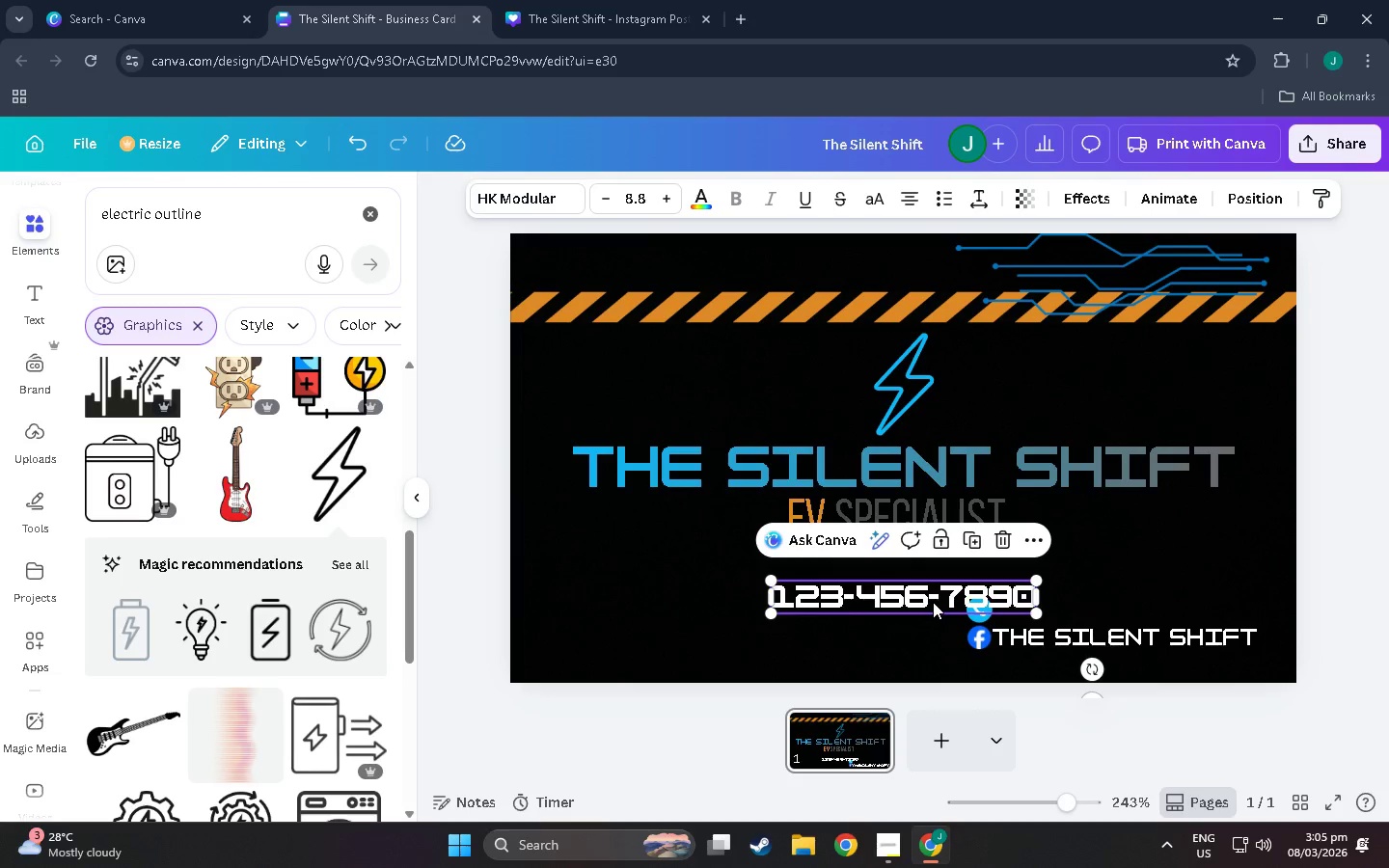 
key(Control+Z)
 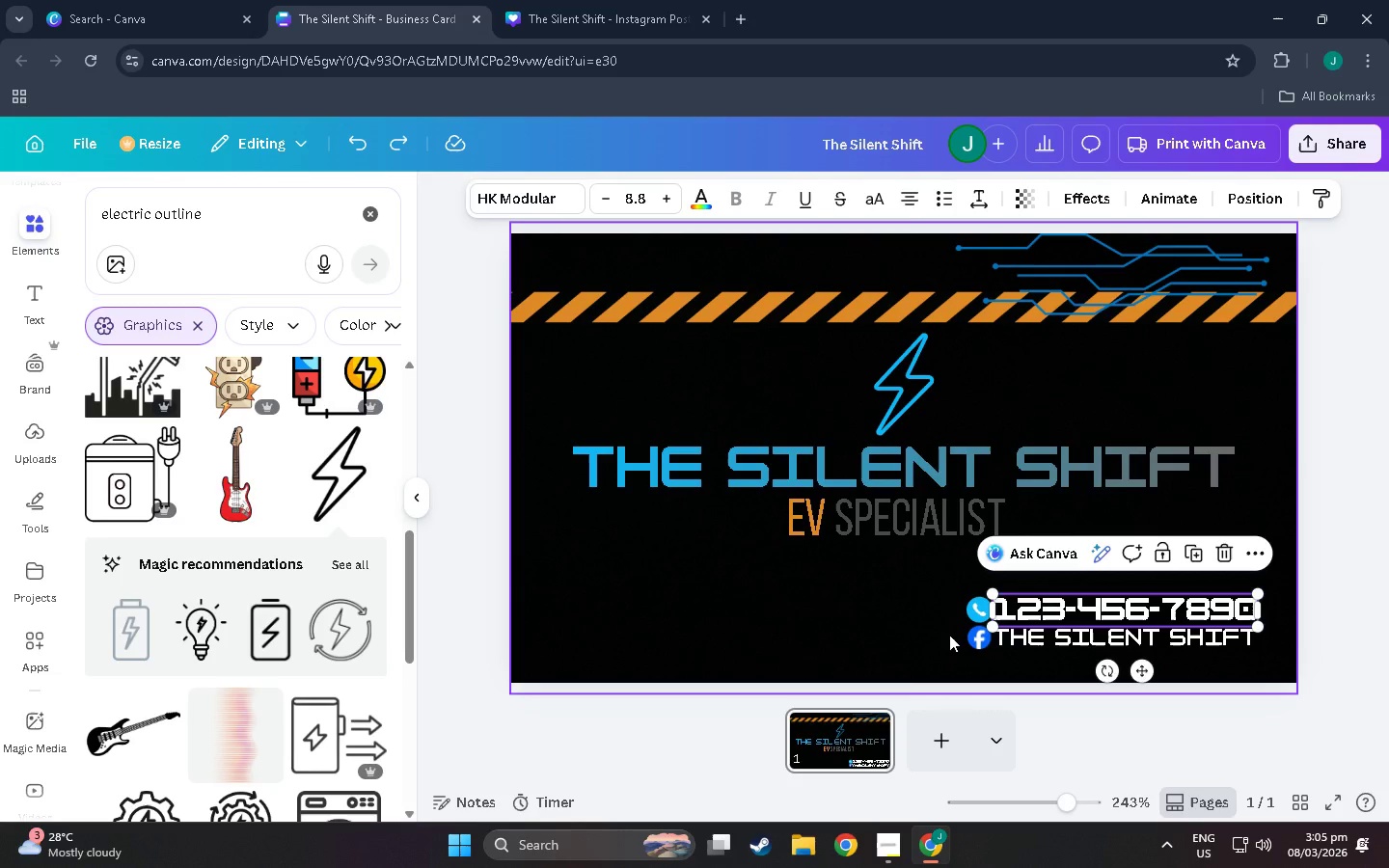 
left_click([949, 635])
 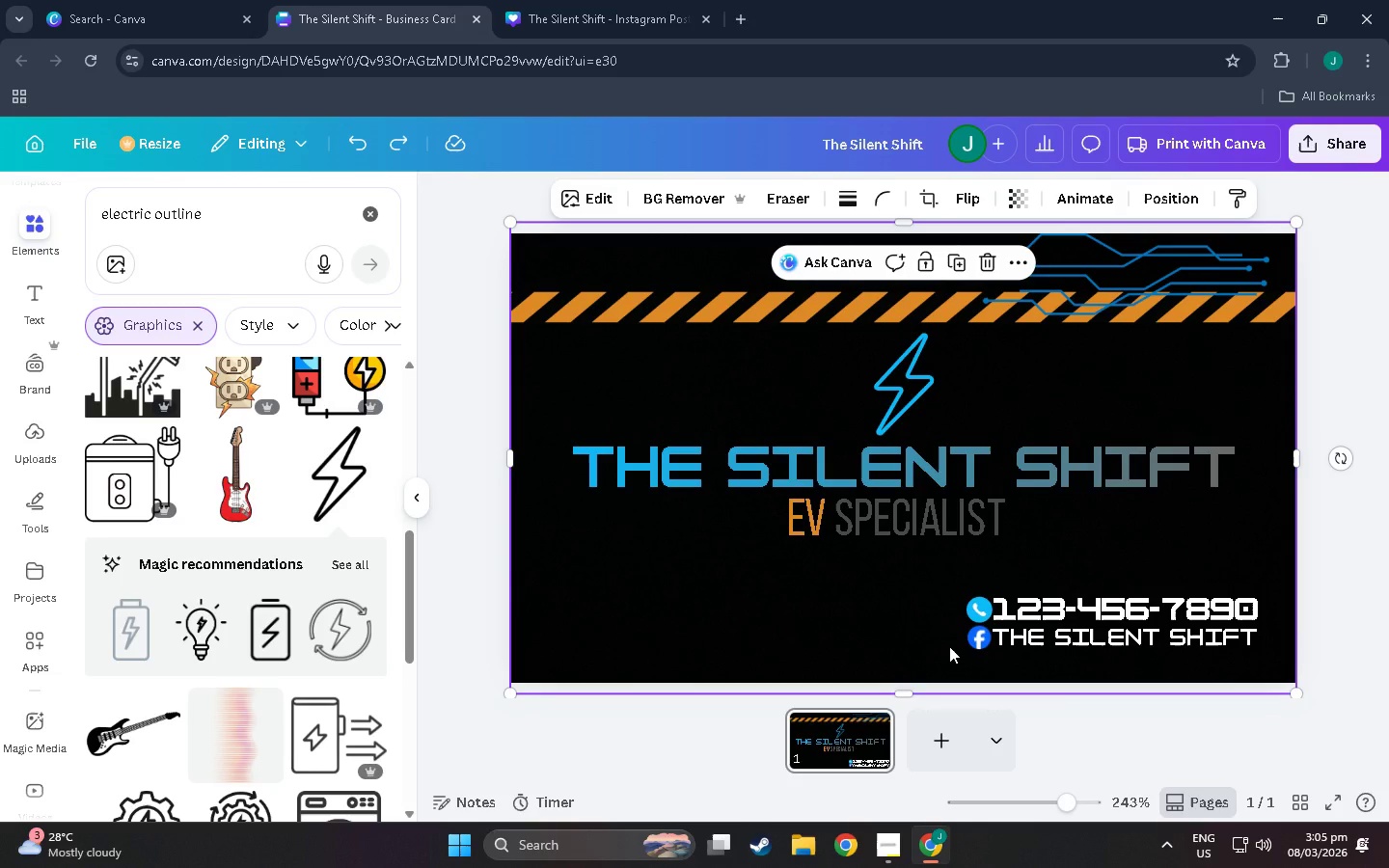 
left_click_drag(start_coordinate=[949, 646], to_coordinate=[974, 619])
 